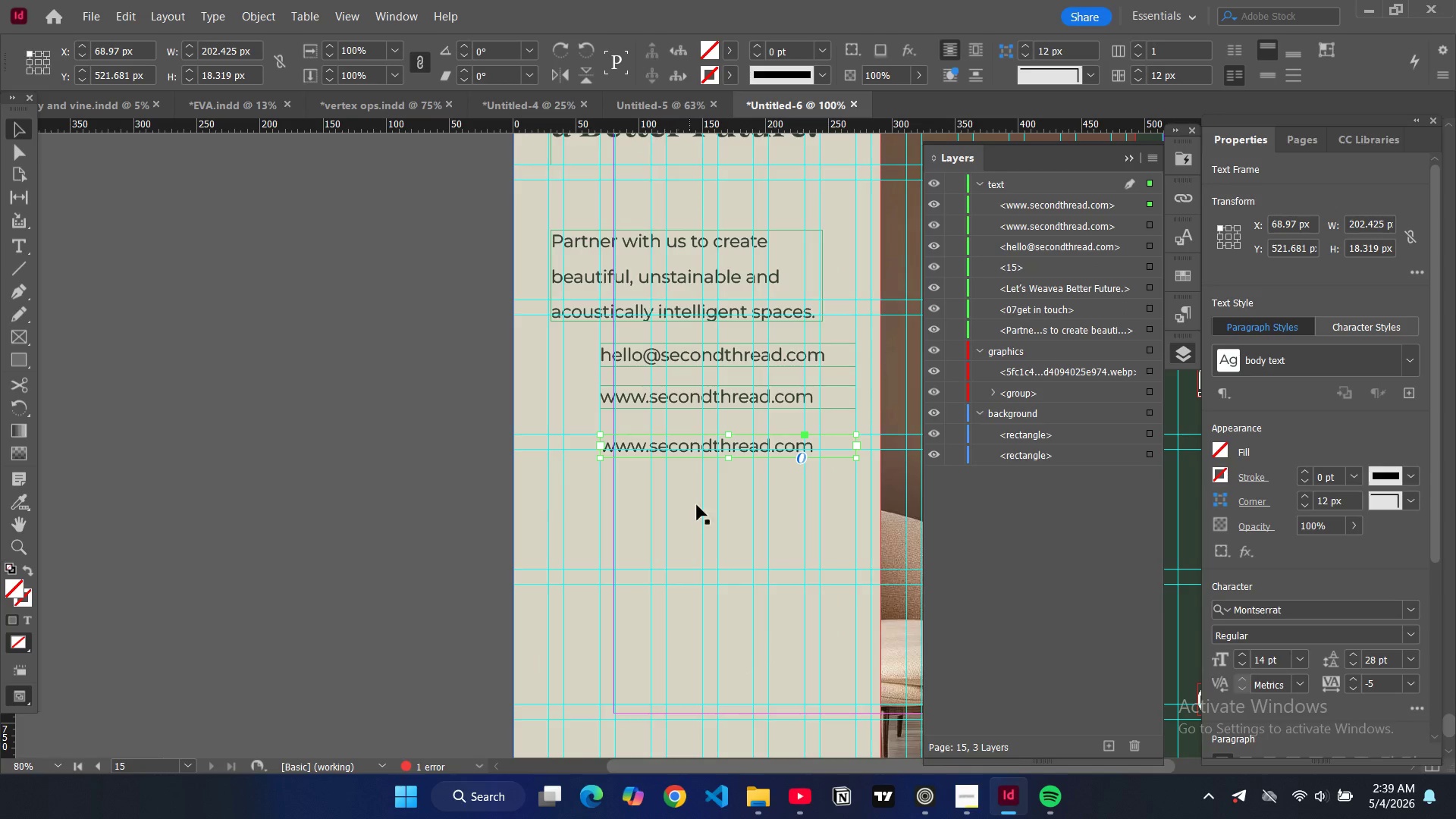 
key(Control+ControlRight)
 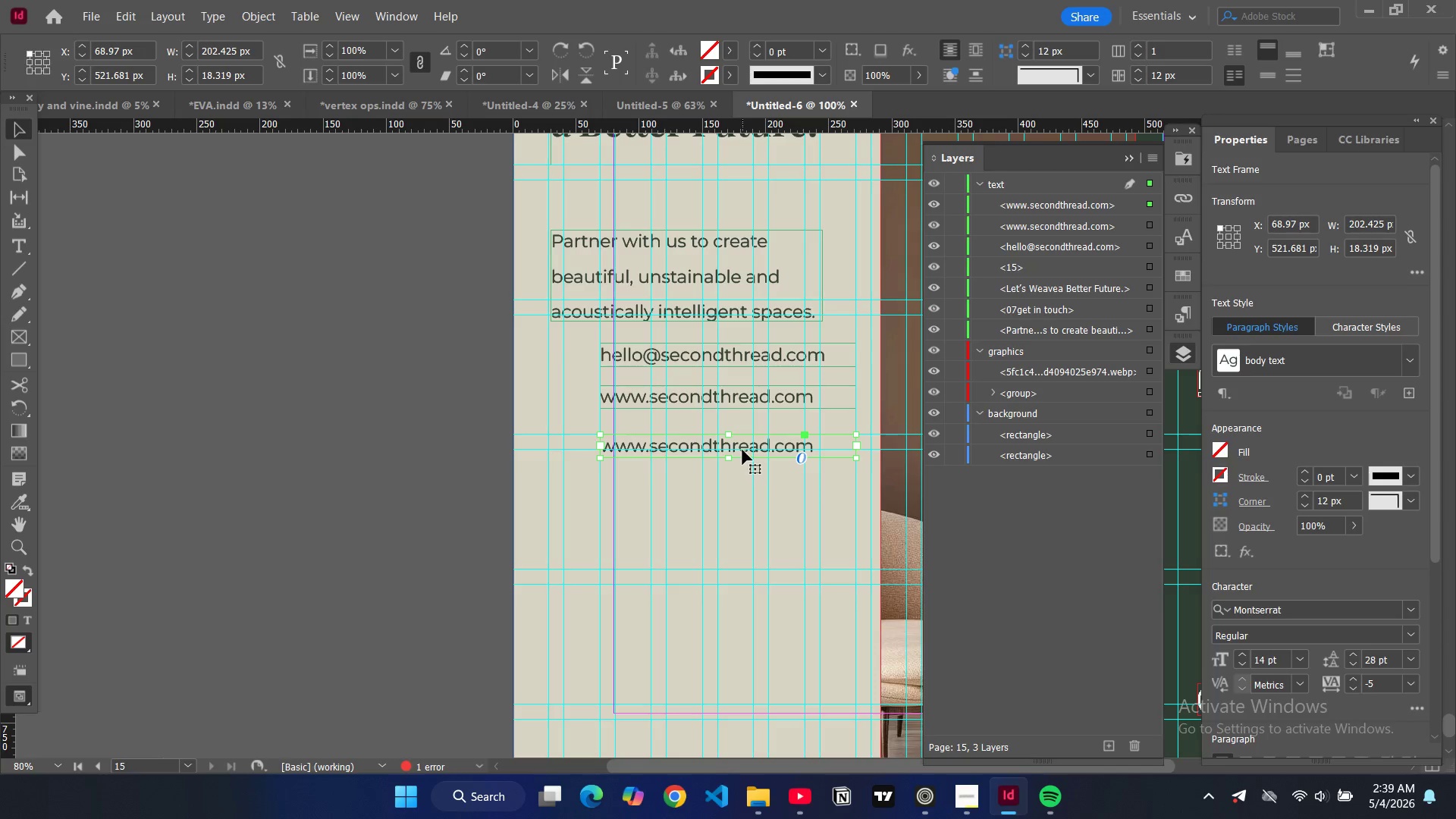 
left_click_drag(start_coordinate=[742, 450], to_coordinate=[742, 440])
 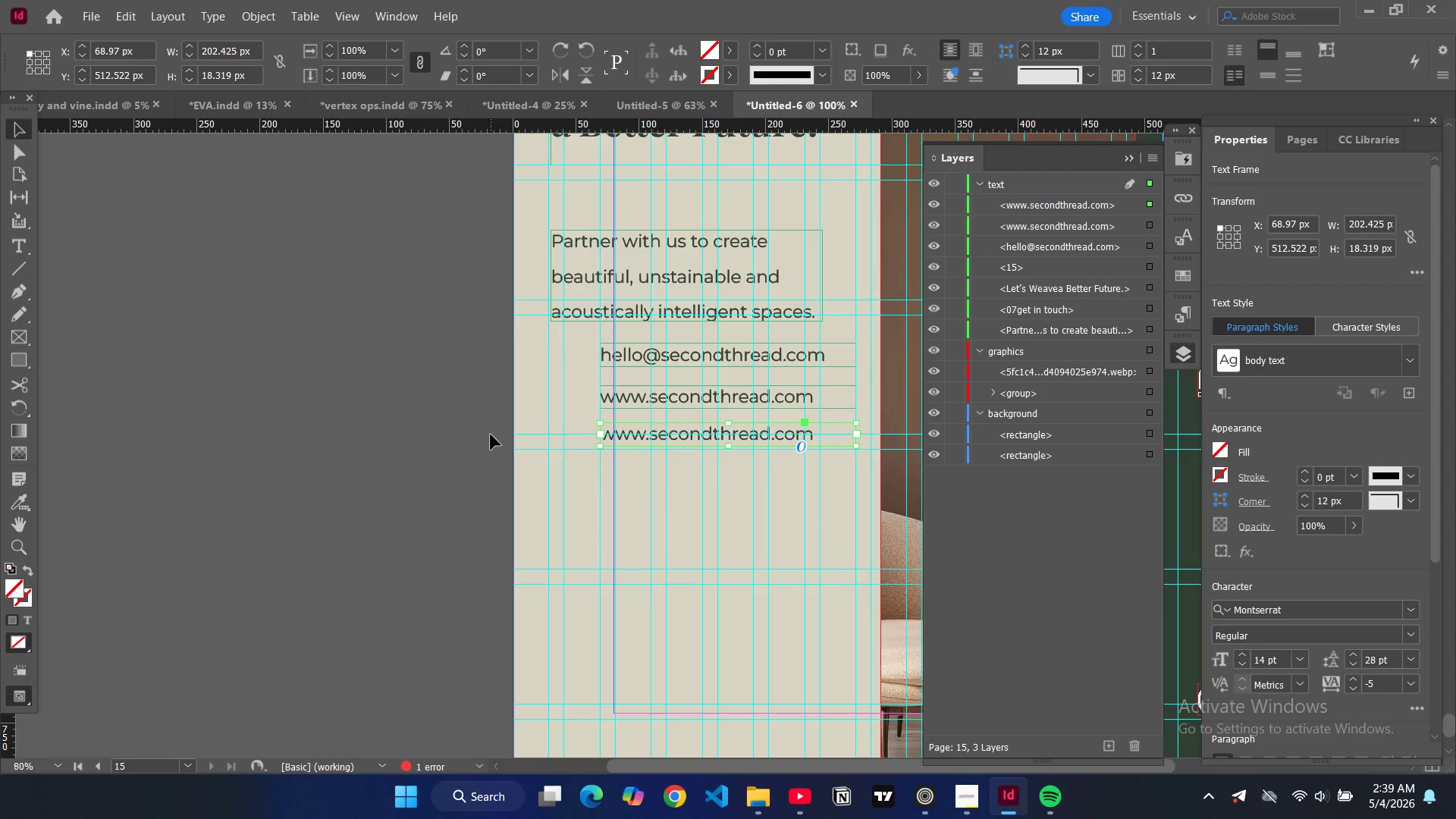 
left_click([491, 435])
 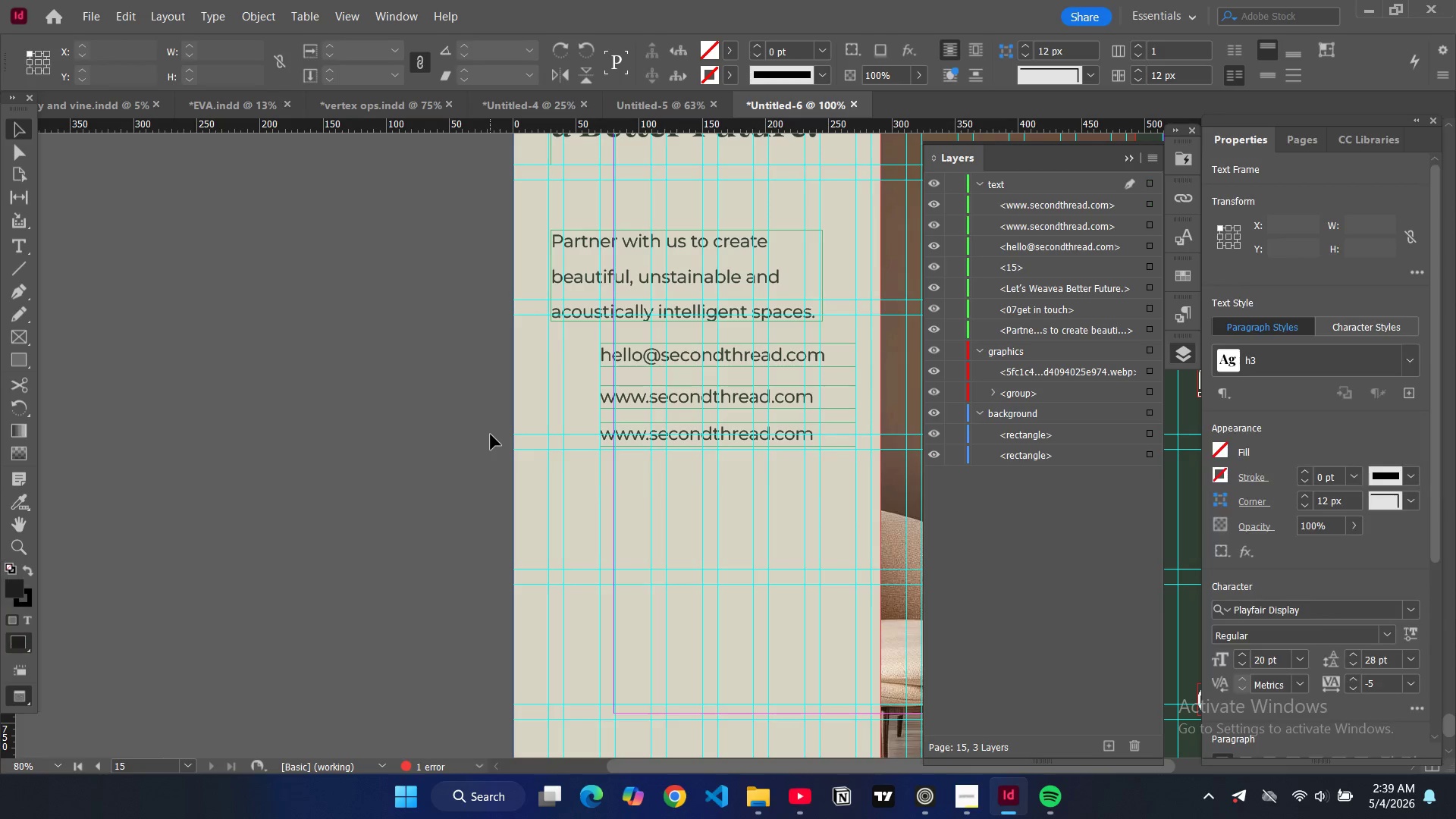 
type(ww)
 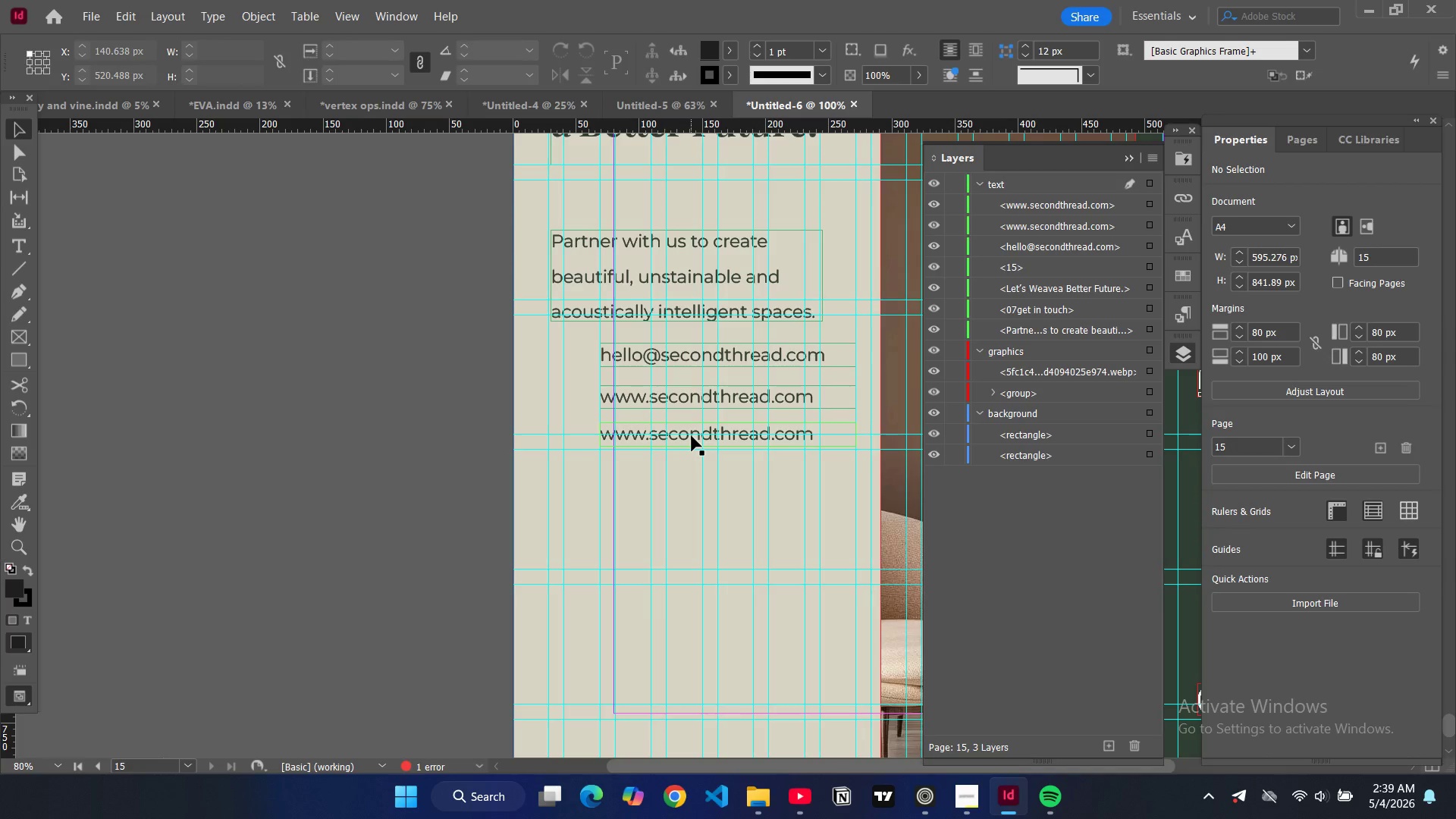 
left_click_drag(start_coordinate=[692, 438], to_coordinate=[689, 500])
 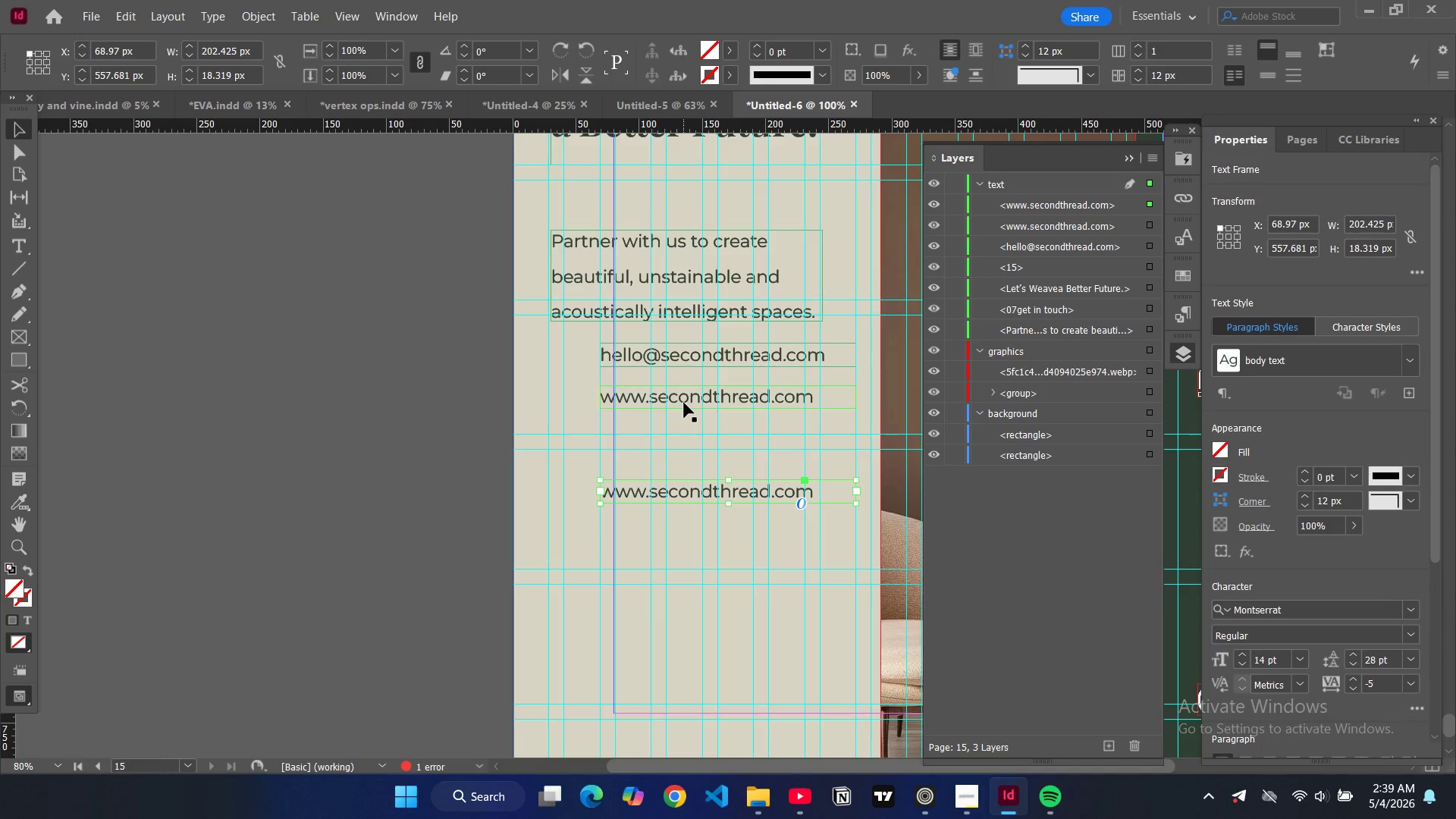 
left_click([683, 399])
 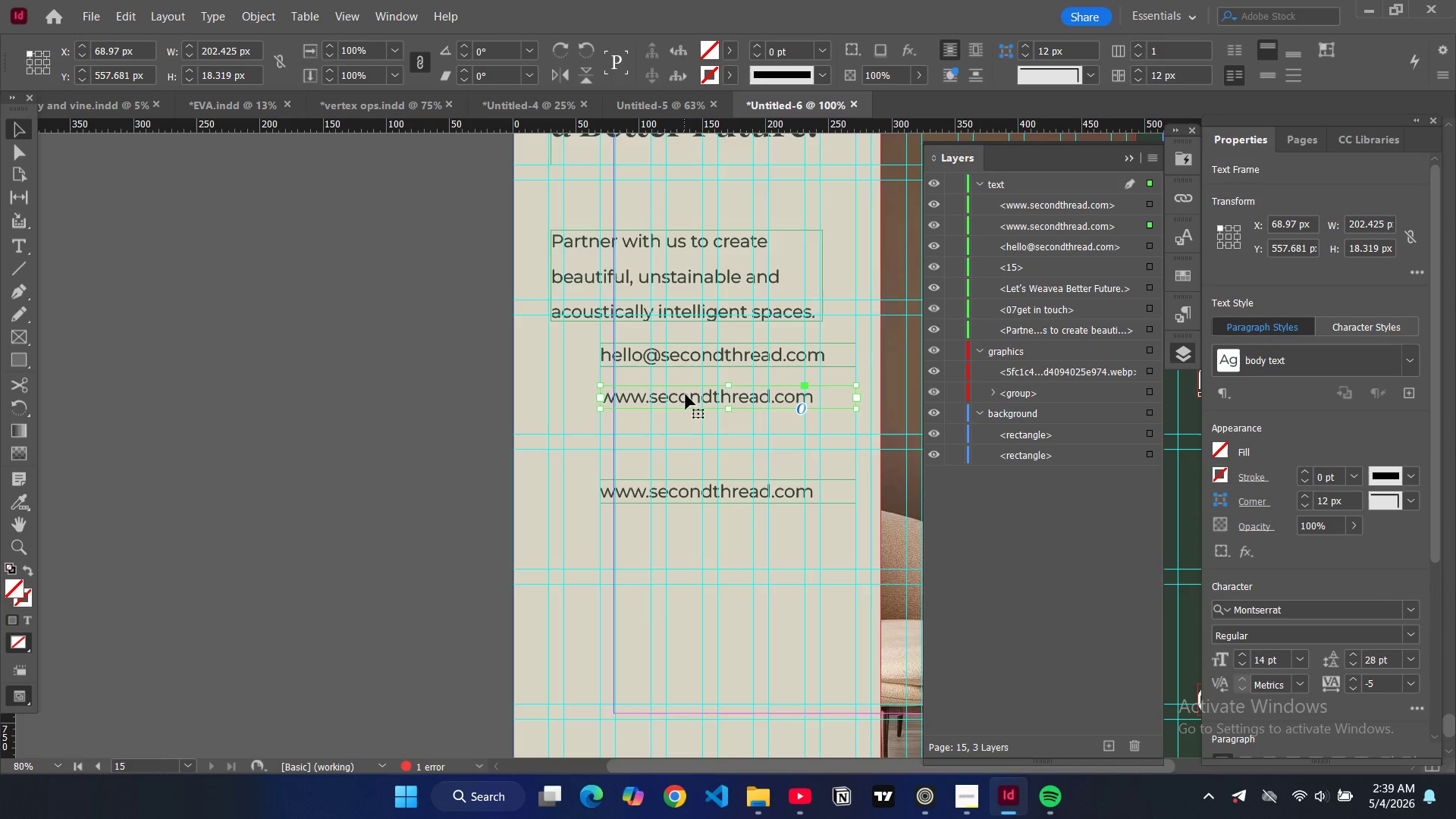 
left_click_drag(start_coordinate=[686, 394], to_coordinate=[689, 444])
 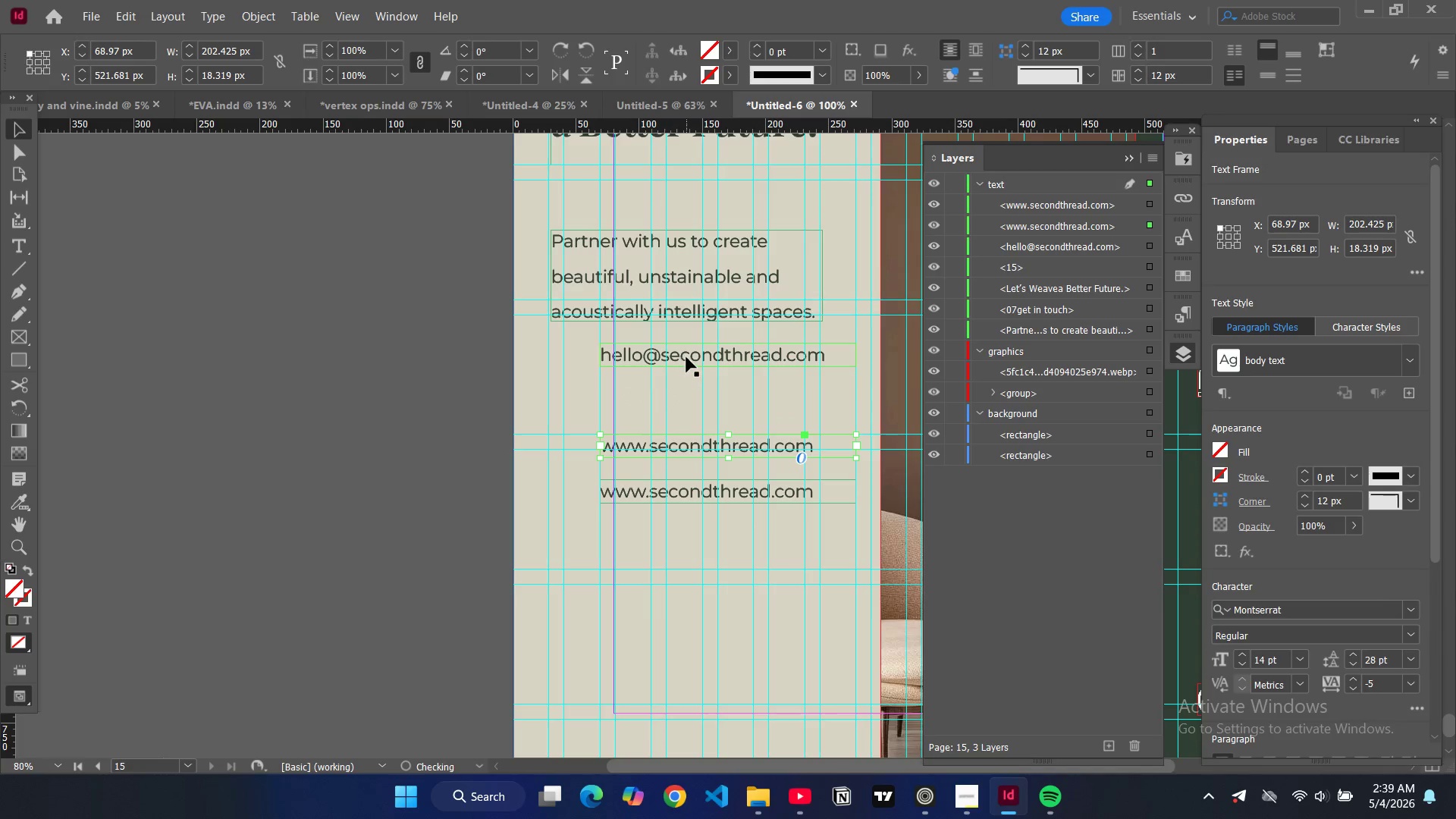 
left_click([686, 357])
 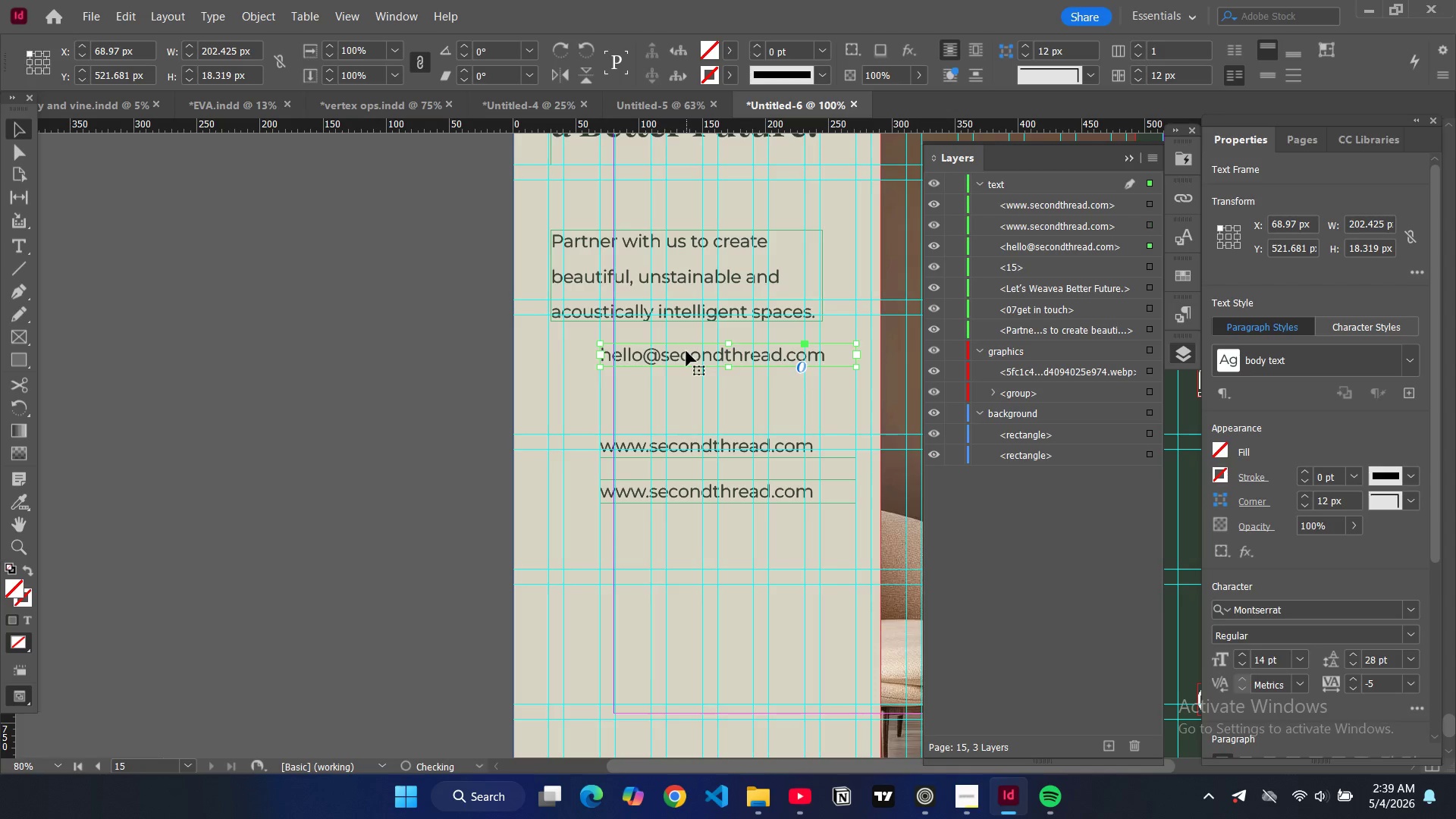 
left_click_drag(start_coordinate=[686, 351], to_coordinate=[688, 393])
 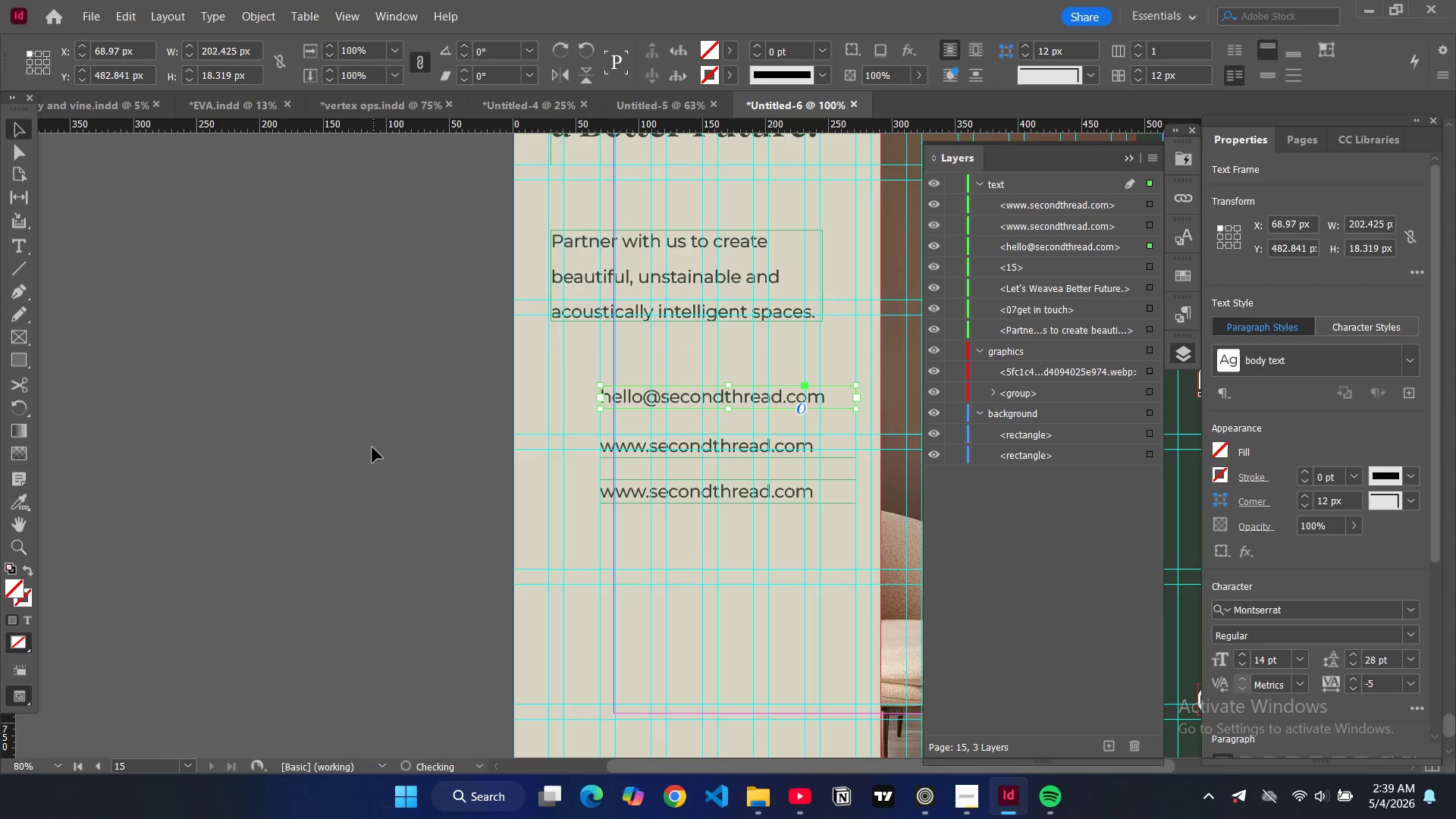 
left_click([372, 447])
 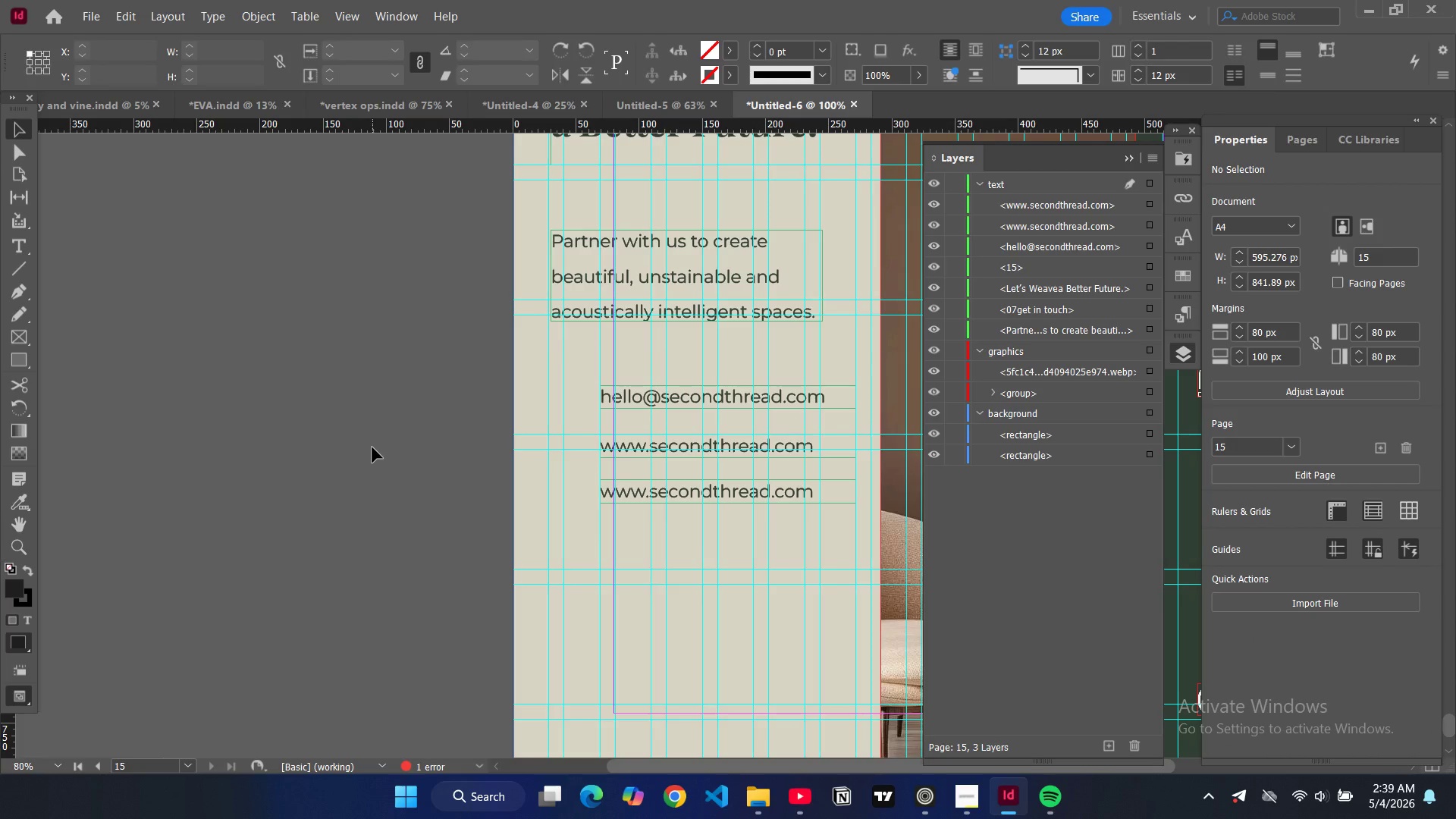 
key(W)
 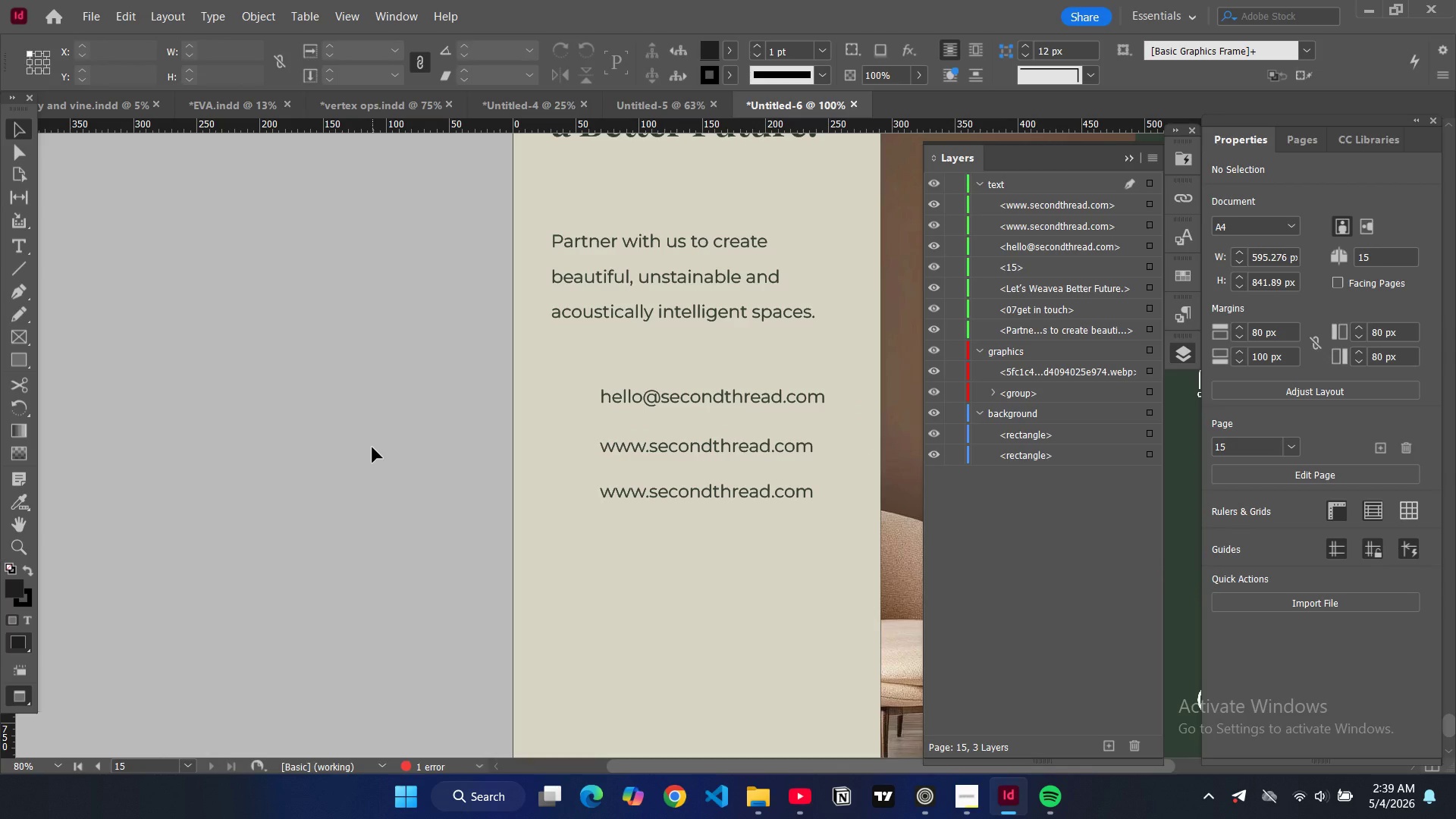 
wait(6.12)
 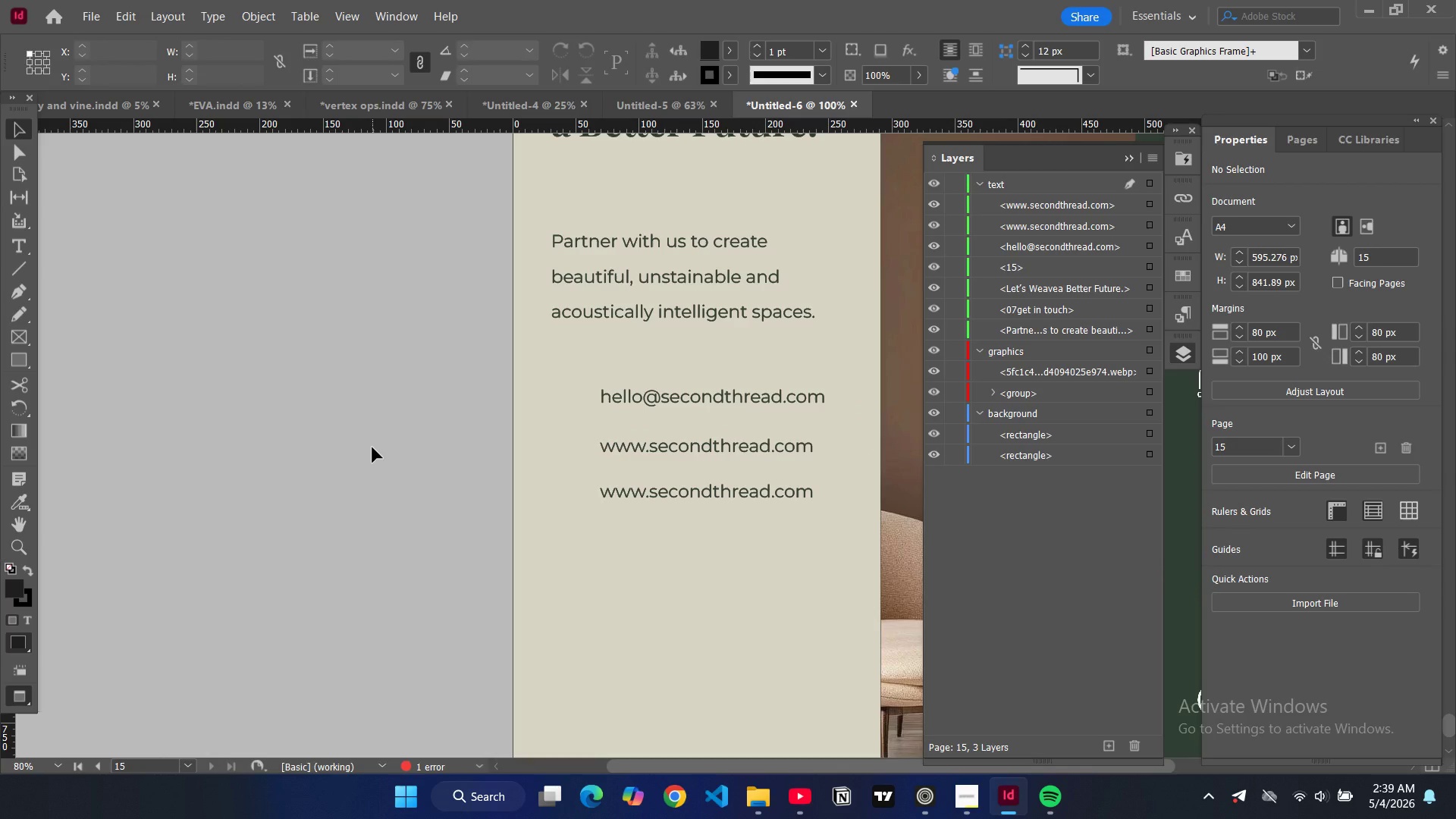 
key(W)
 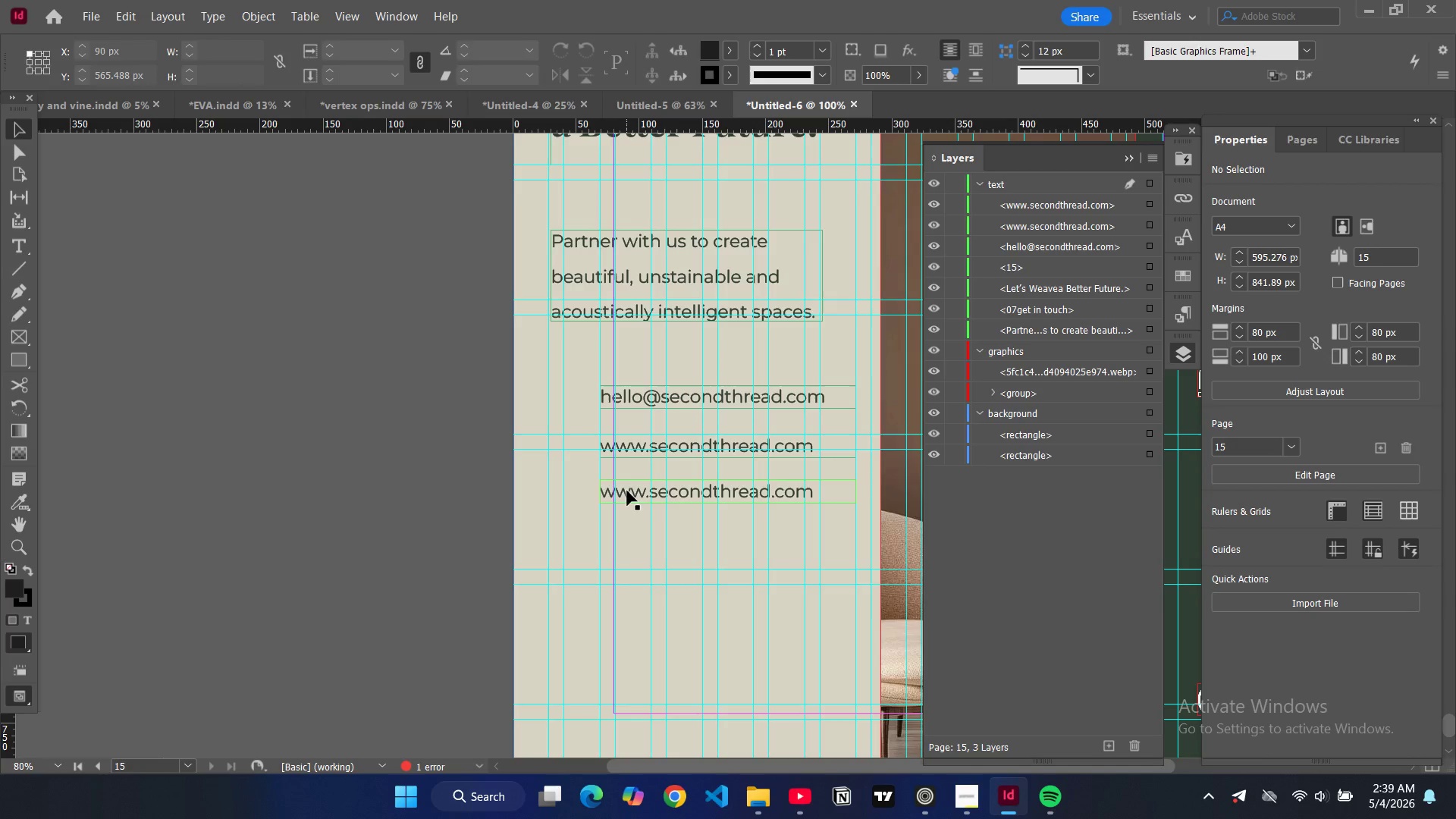 
double_click([627, 491])
 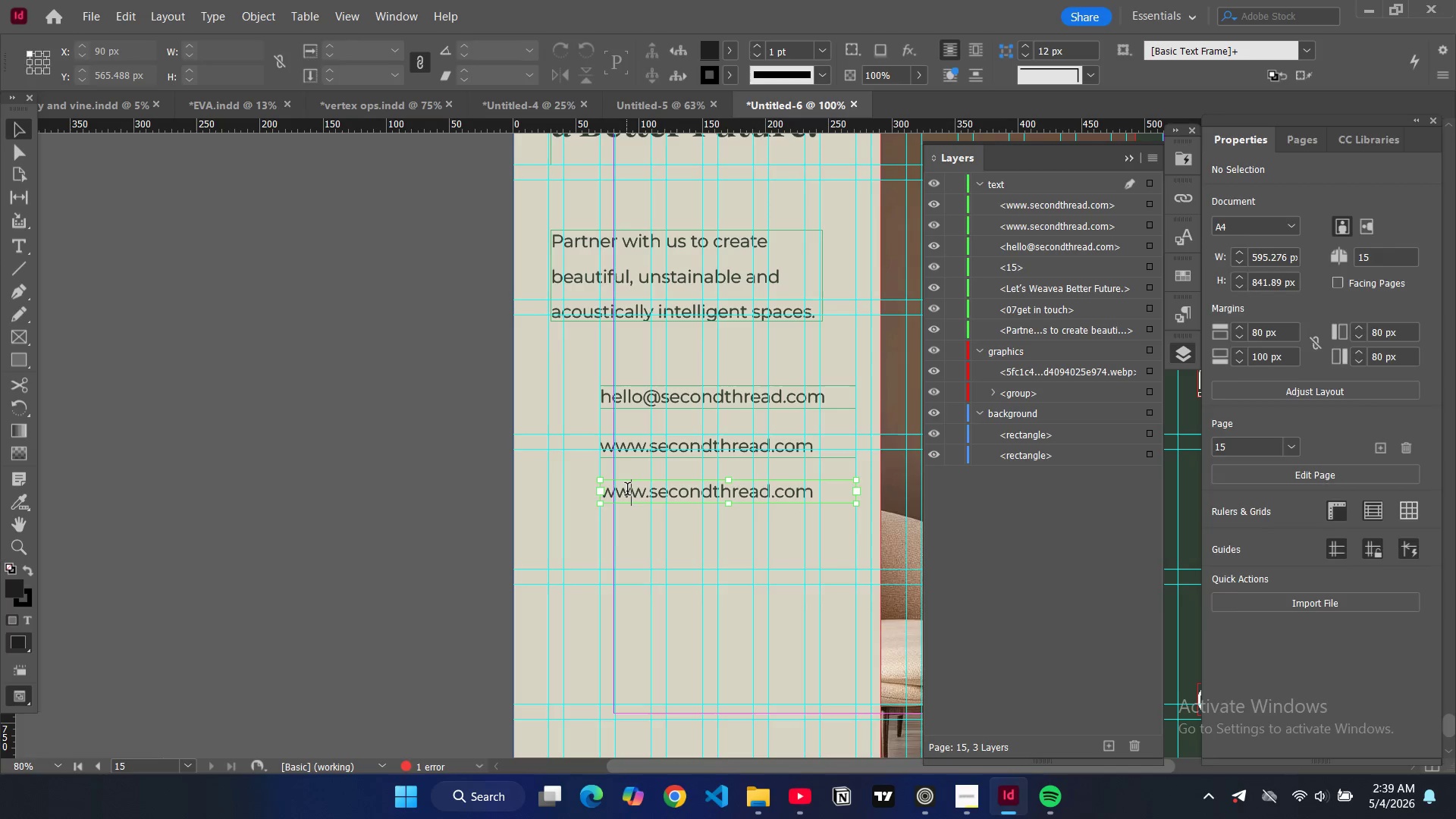 
key(Control+A)
 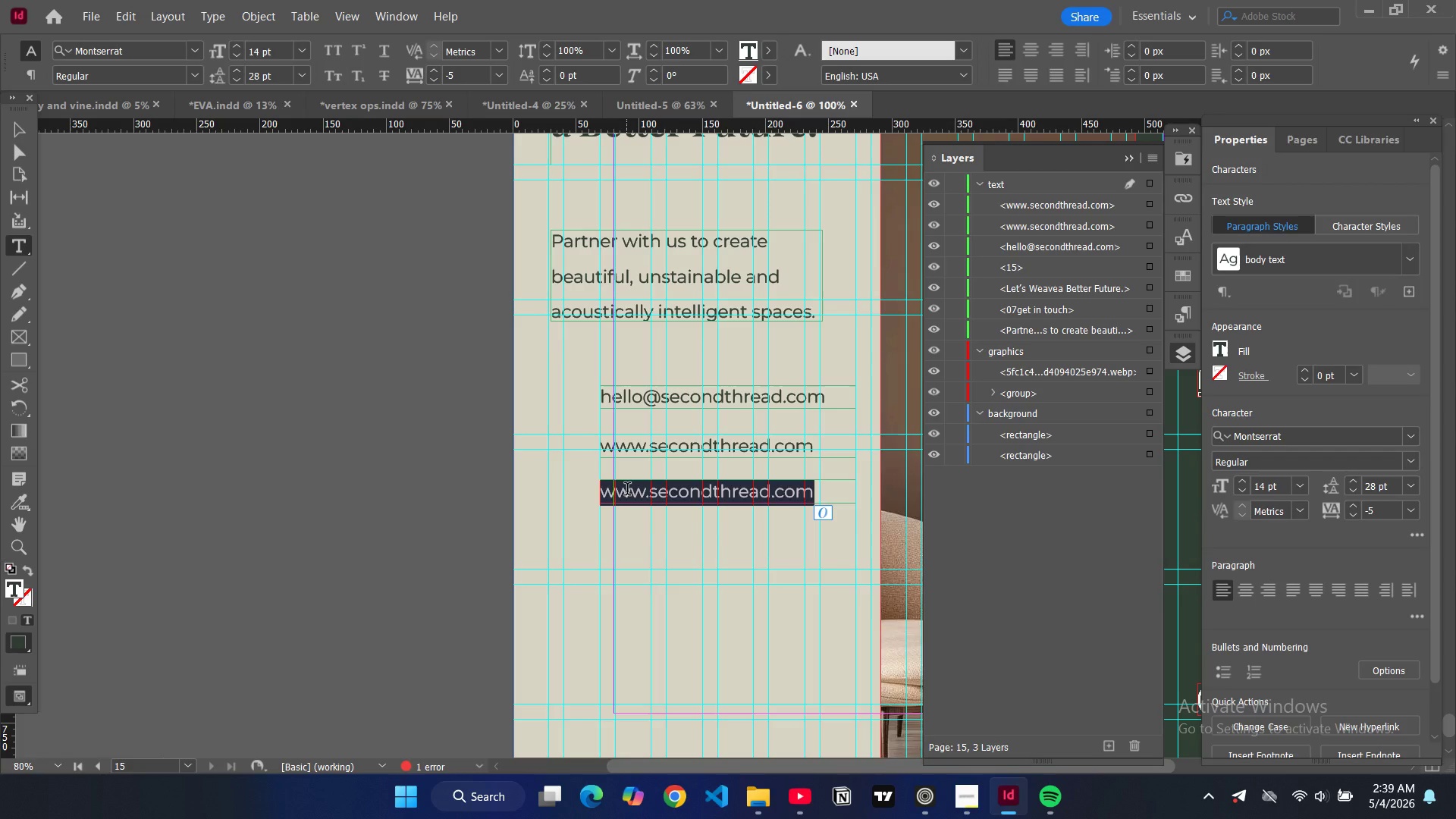 
type(+12 124 65645 23)
 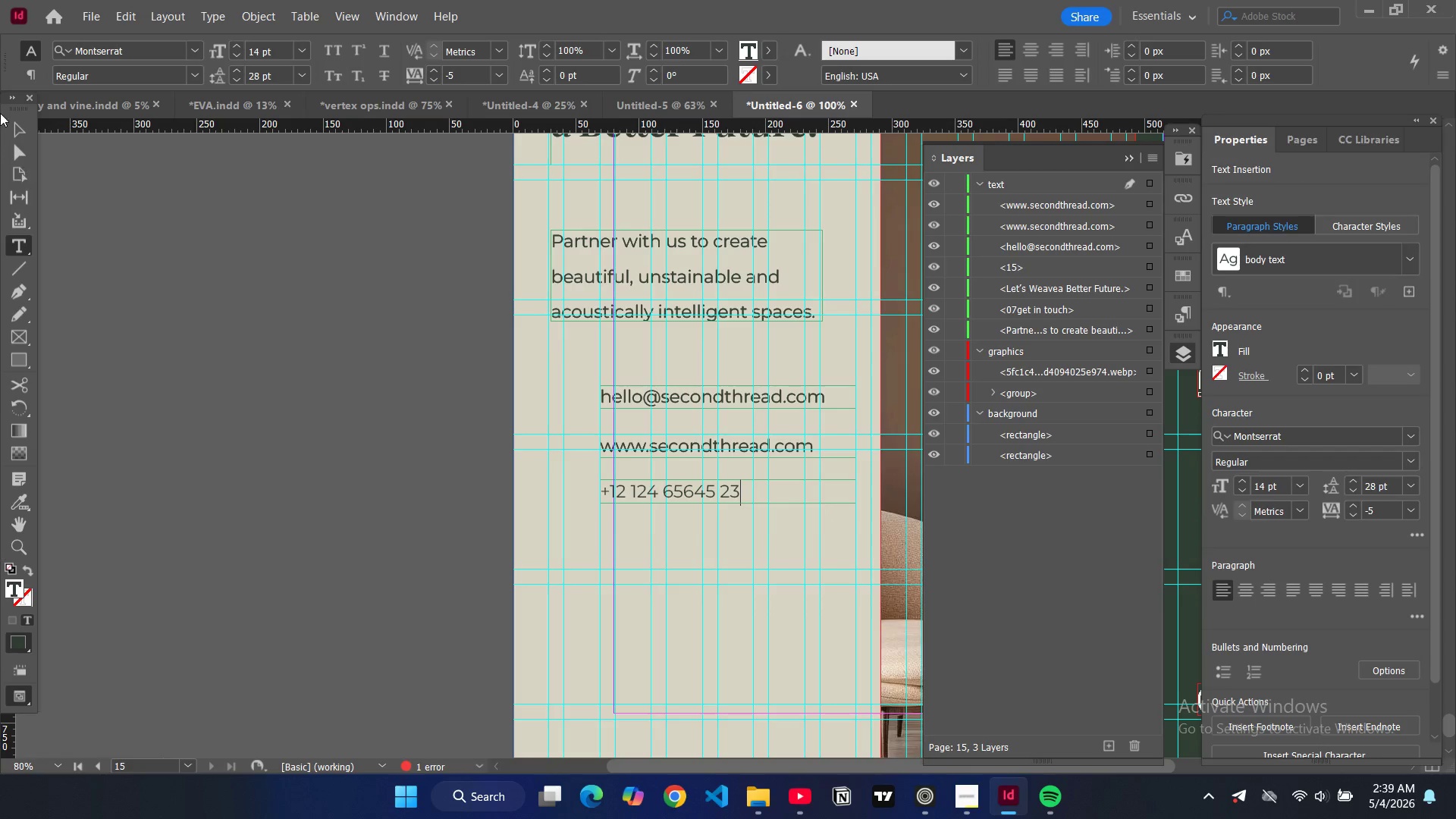 
left_click([12, 130])
 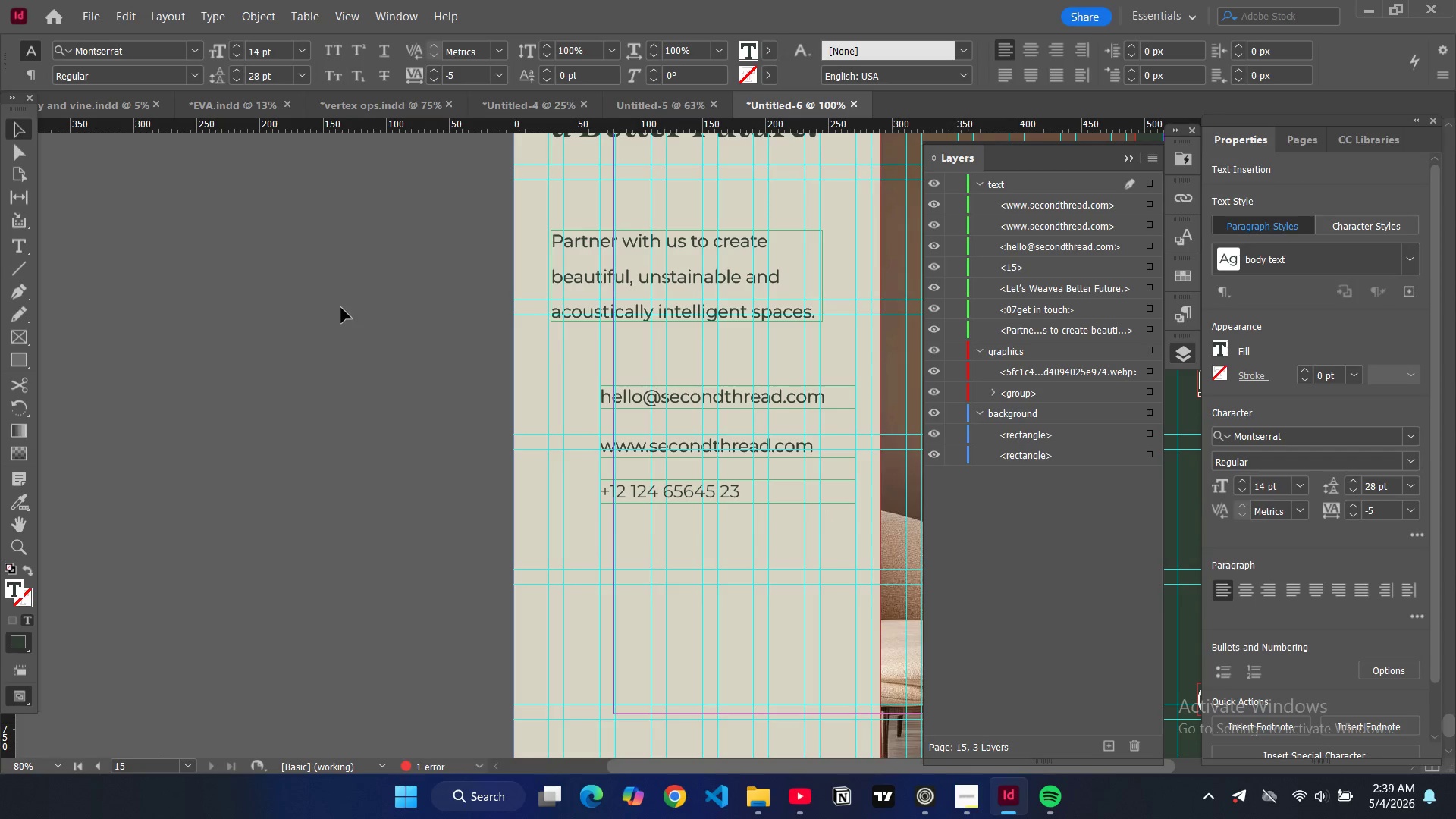 
left_click([341, 308])
 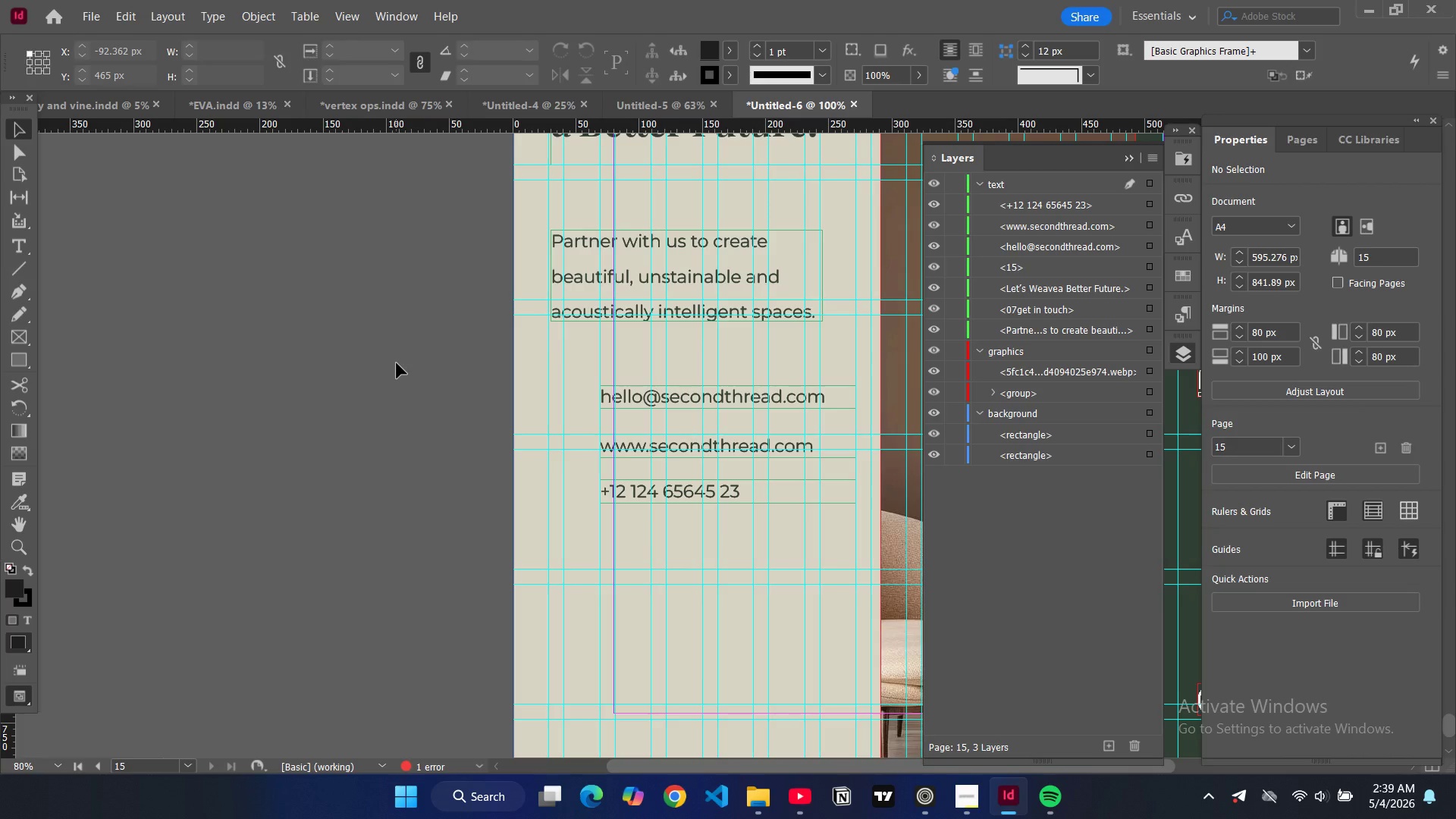 
key(W)
 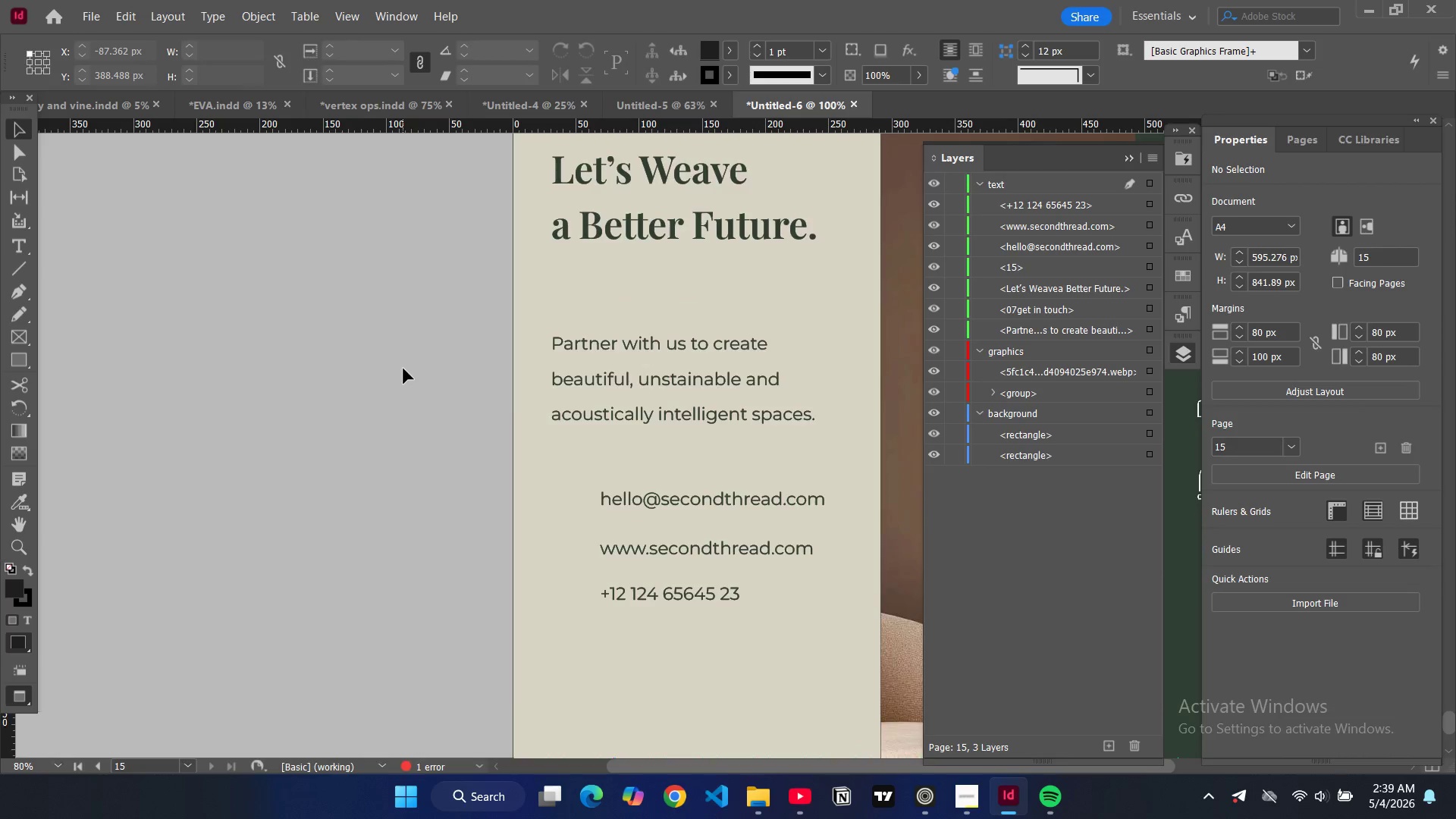 
scroll: coordinate [479, 334], scroll_direction: up, amount: 53.0
 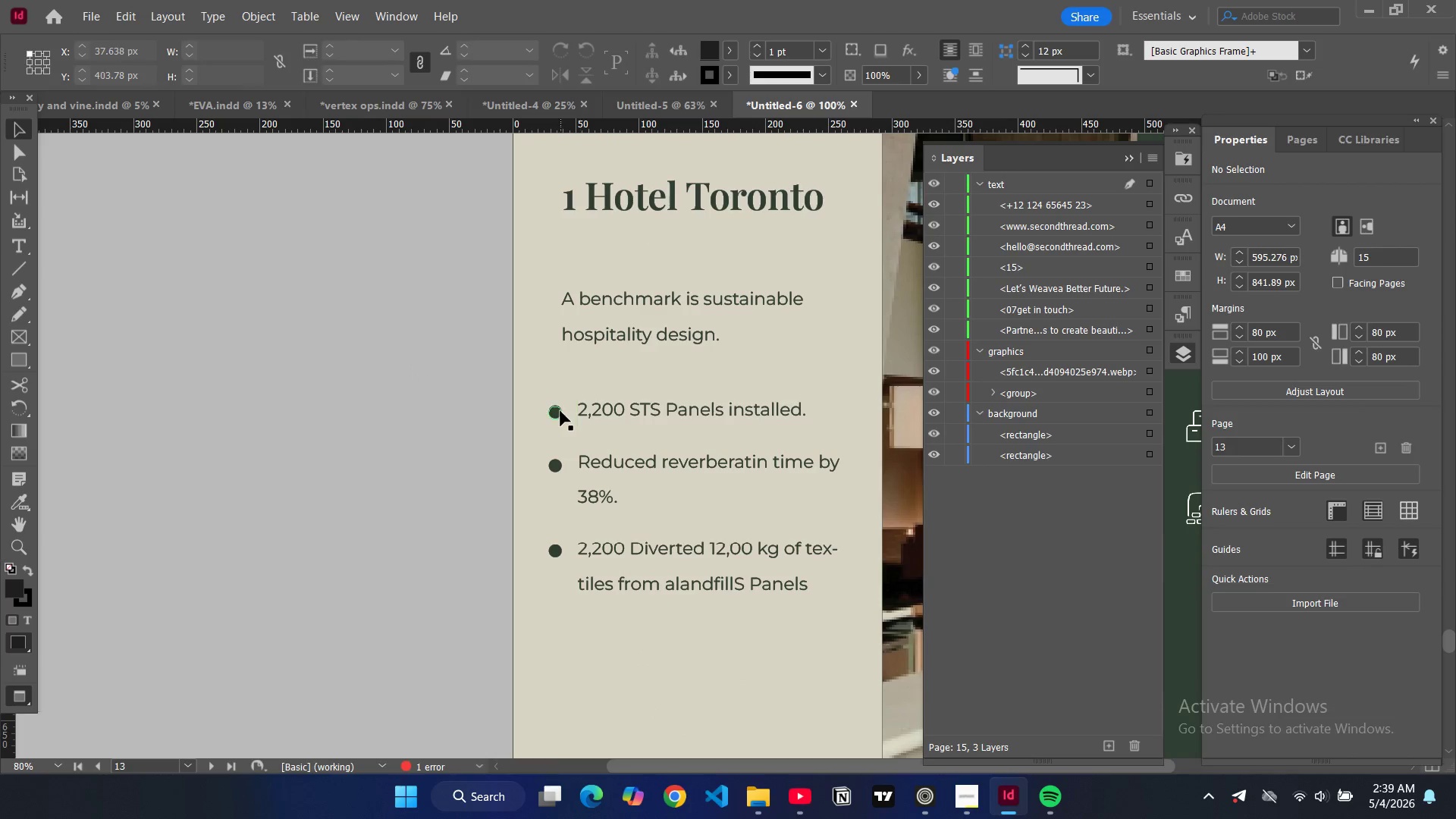 
hold_key(key=ControlLeft, duration=1.28)
left_click([560, 411])
 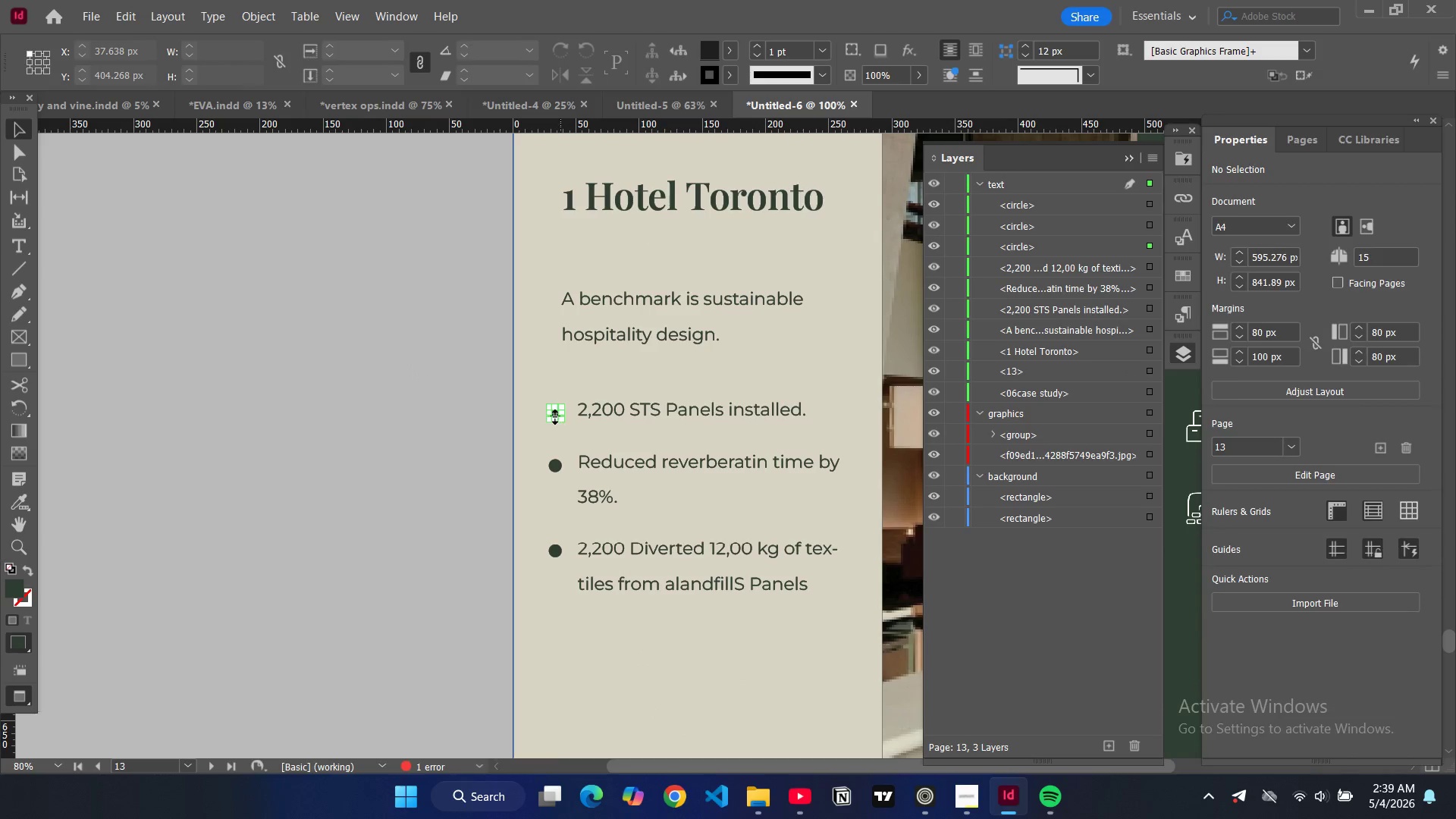 
hold_key(key=ControlLeft, duration=2.78)
hold_key(key=ShiftLeft, duration=1.53)
left_click([560, 461])
 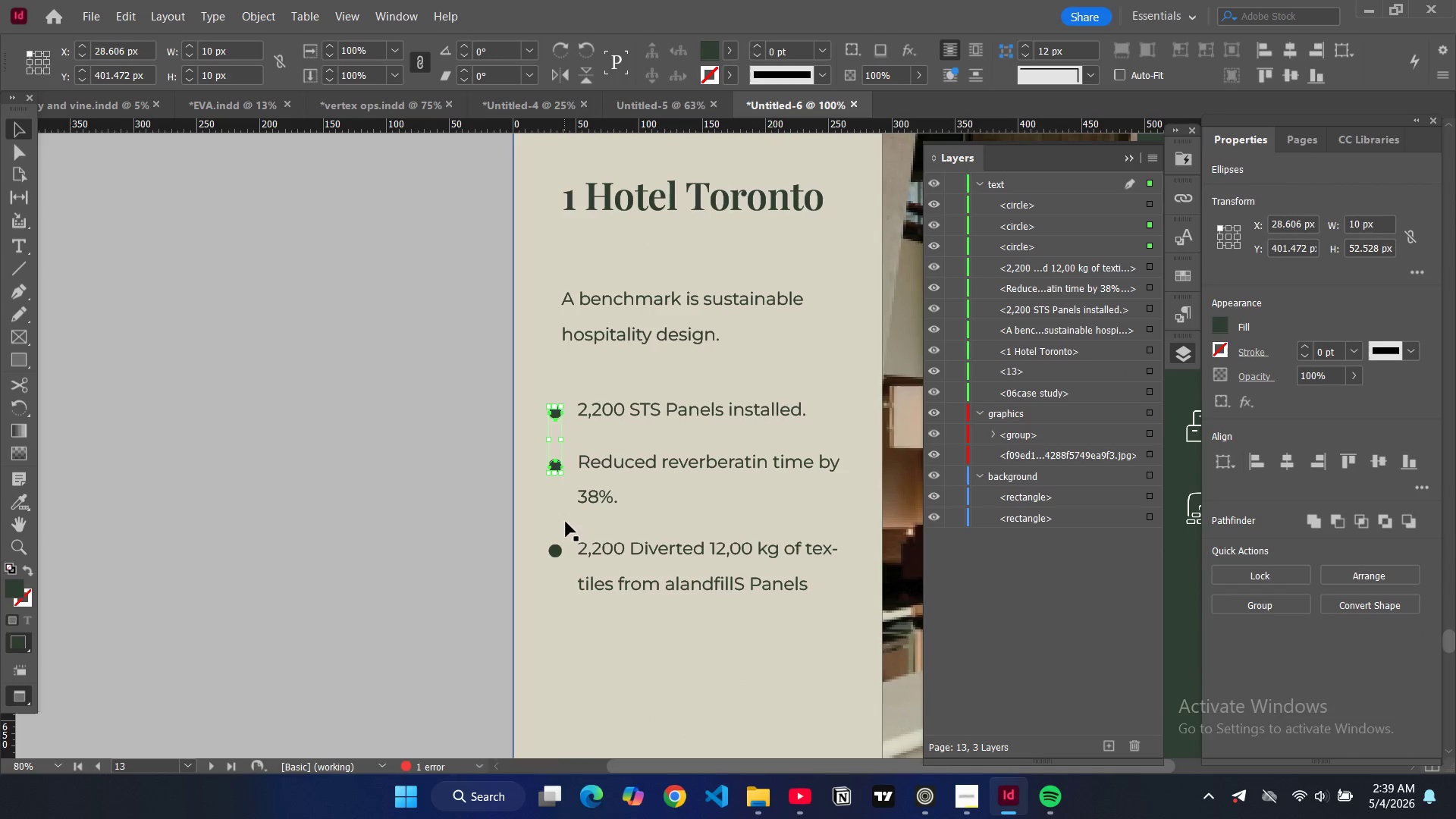 
hold_key(key=ShiftLeft, duration=0.98)
left_click([560, 549])
 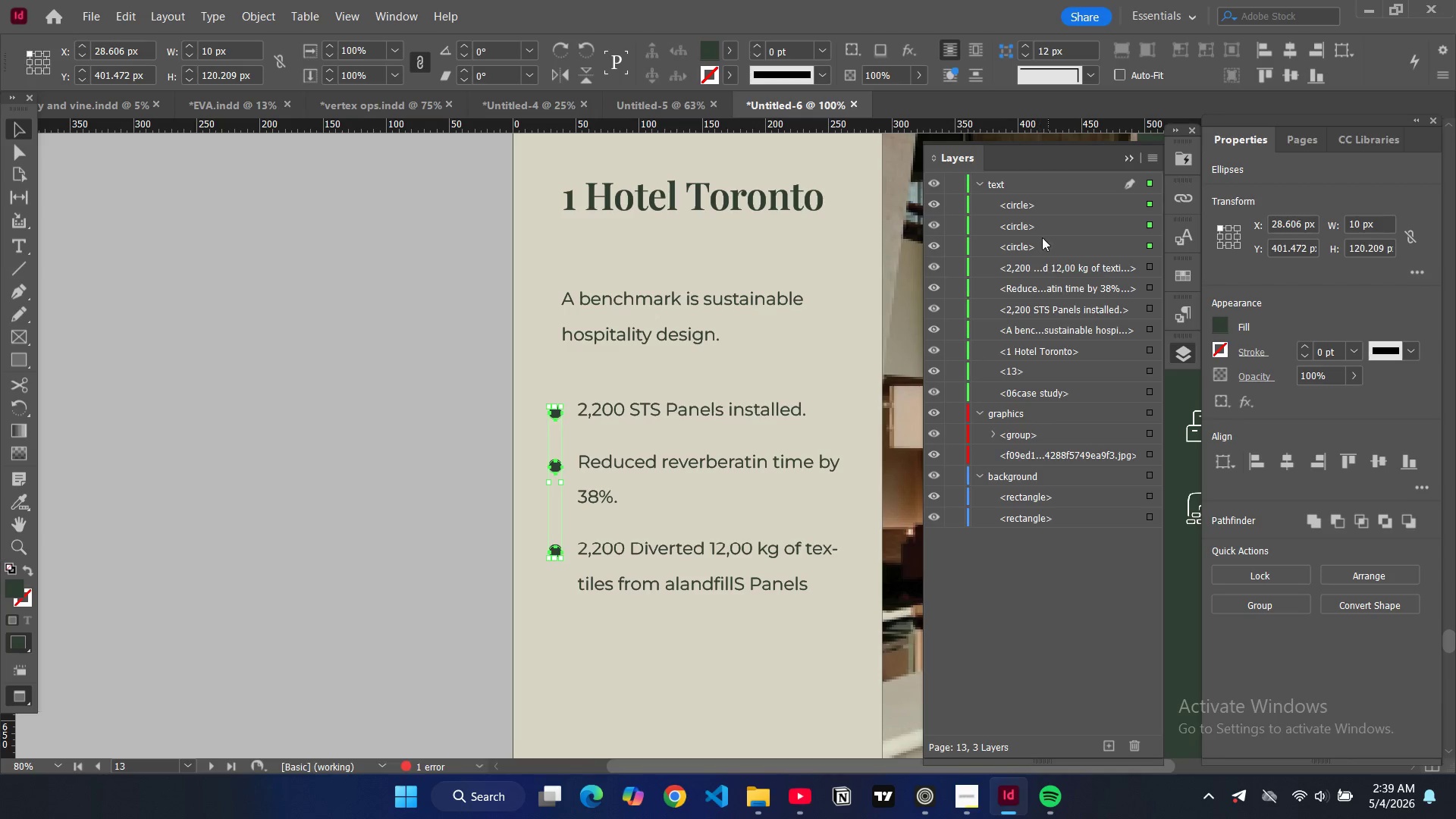 
left_click_drag(start_coordinate=[1046, 209], to_coordinate=[1050, 425])
 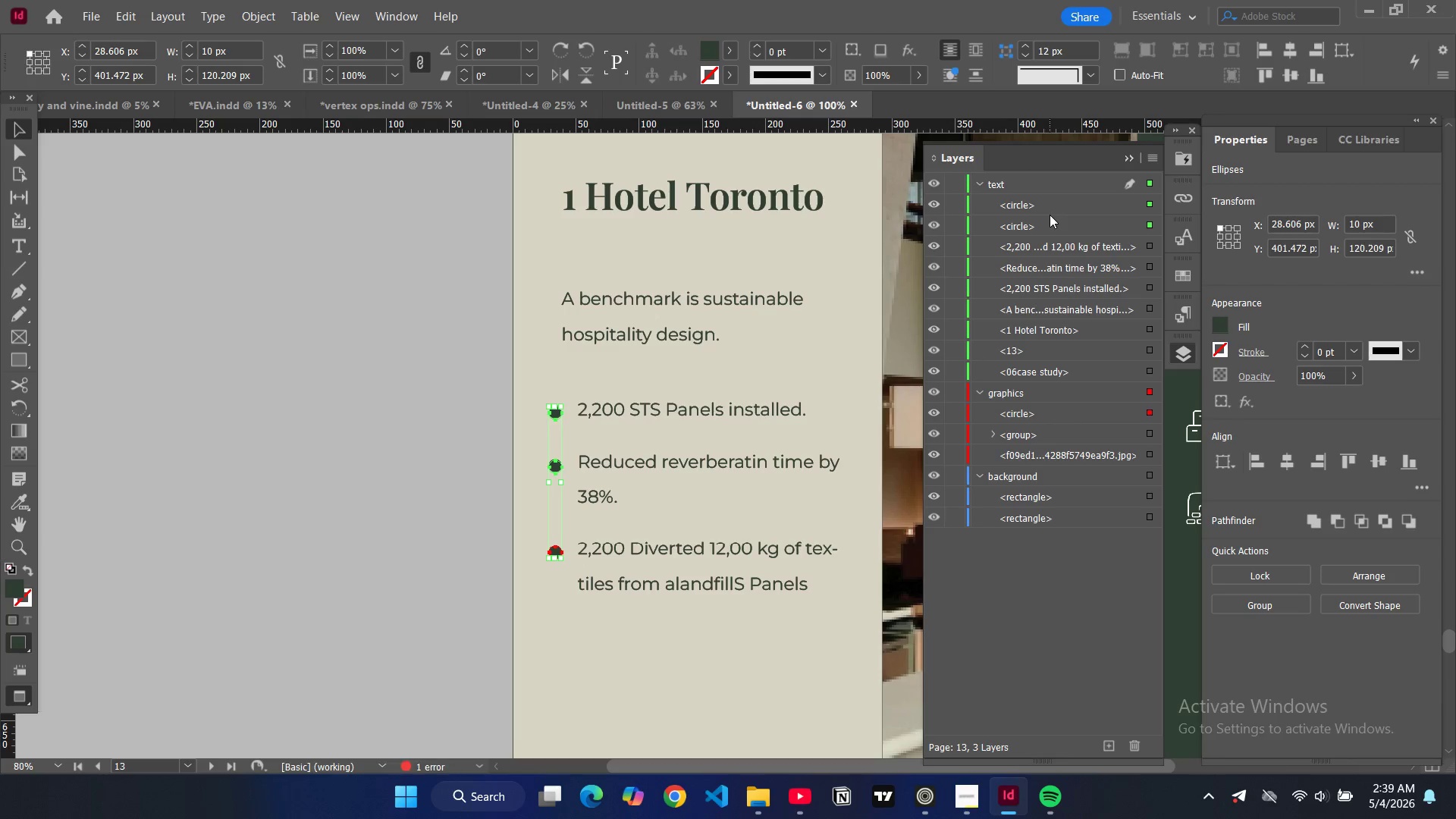 
left_click_drag(start_coordinate=[1050, 215], to_coordinate=[1052, 406])
 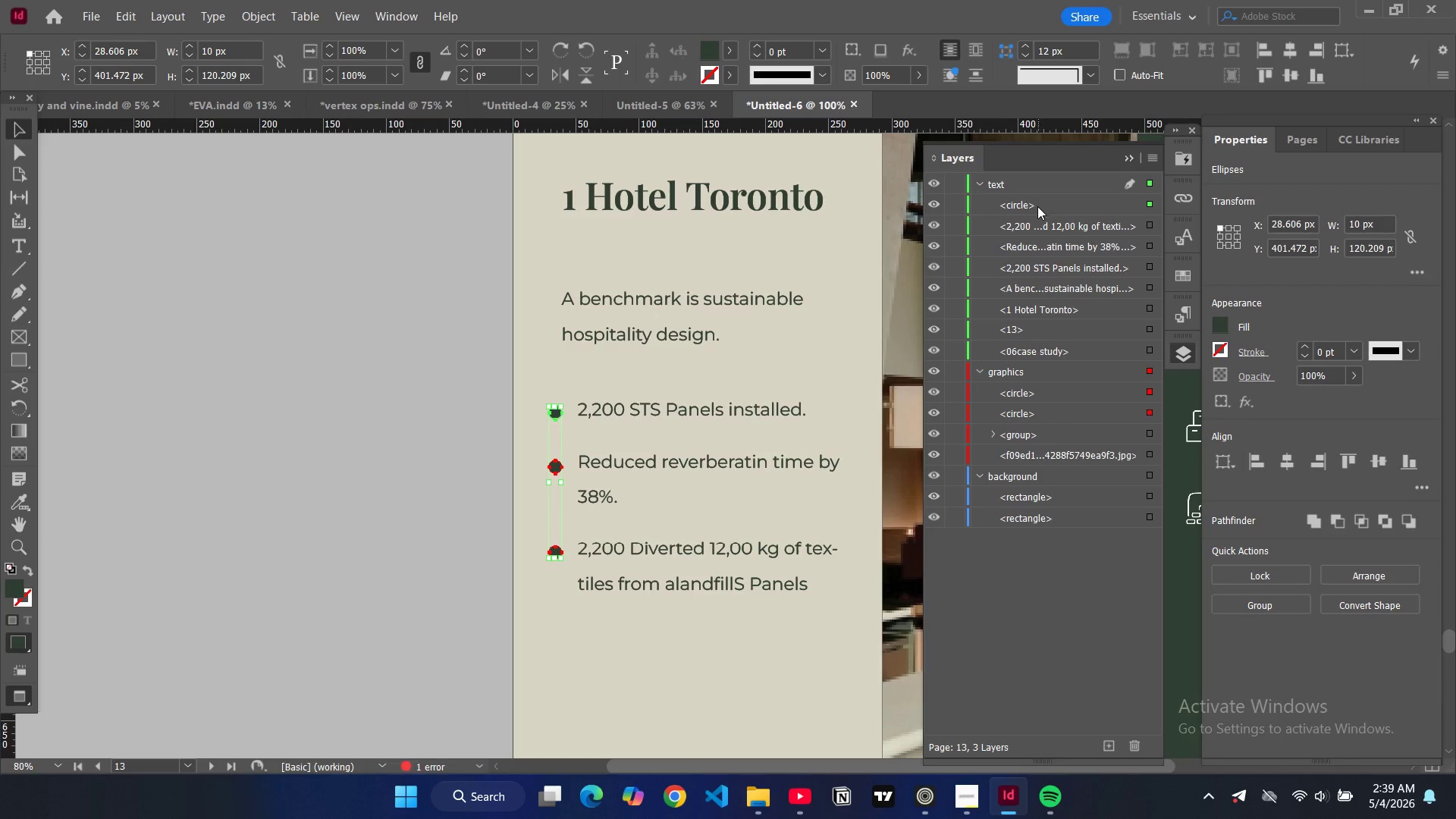 
left_click_drag(start_coordinate=[1037, 206], to_coordinate=[1050, 388])
 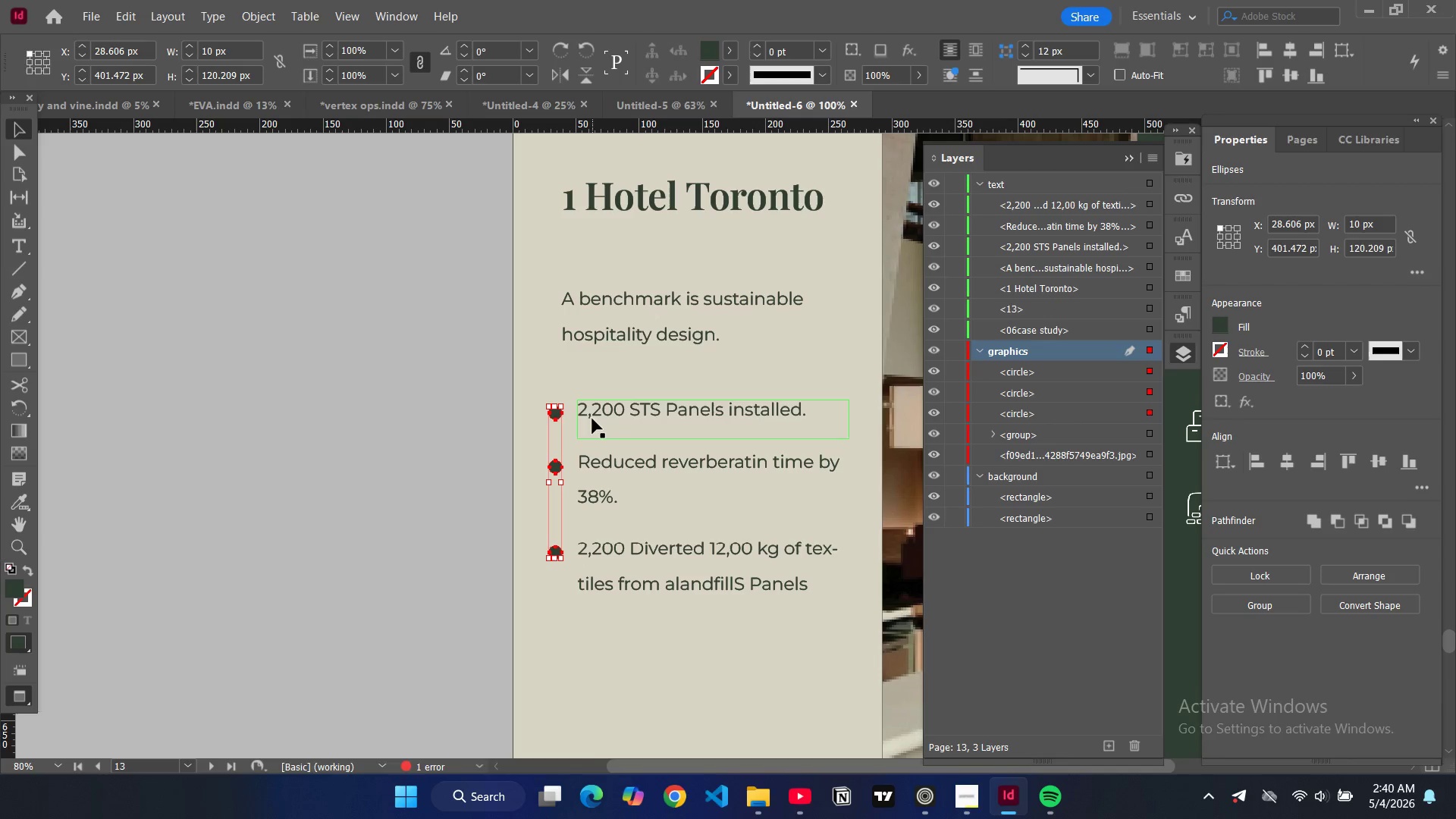 
hold_key(key=ControlLeft, duration=1.53)
 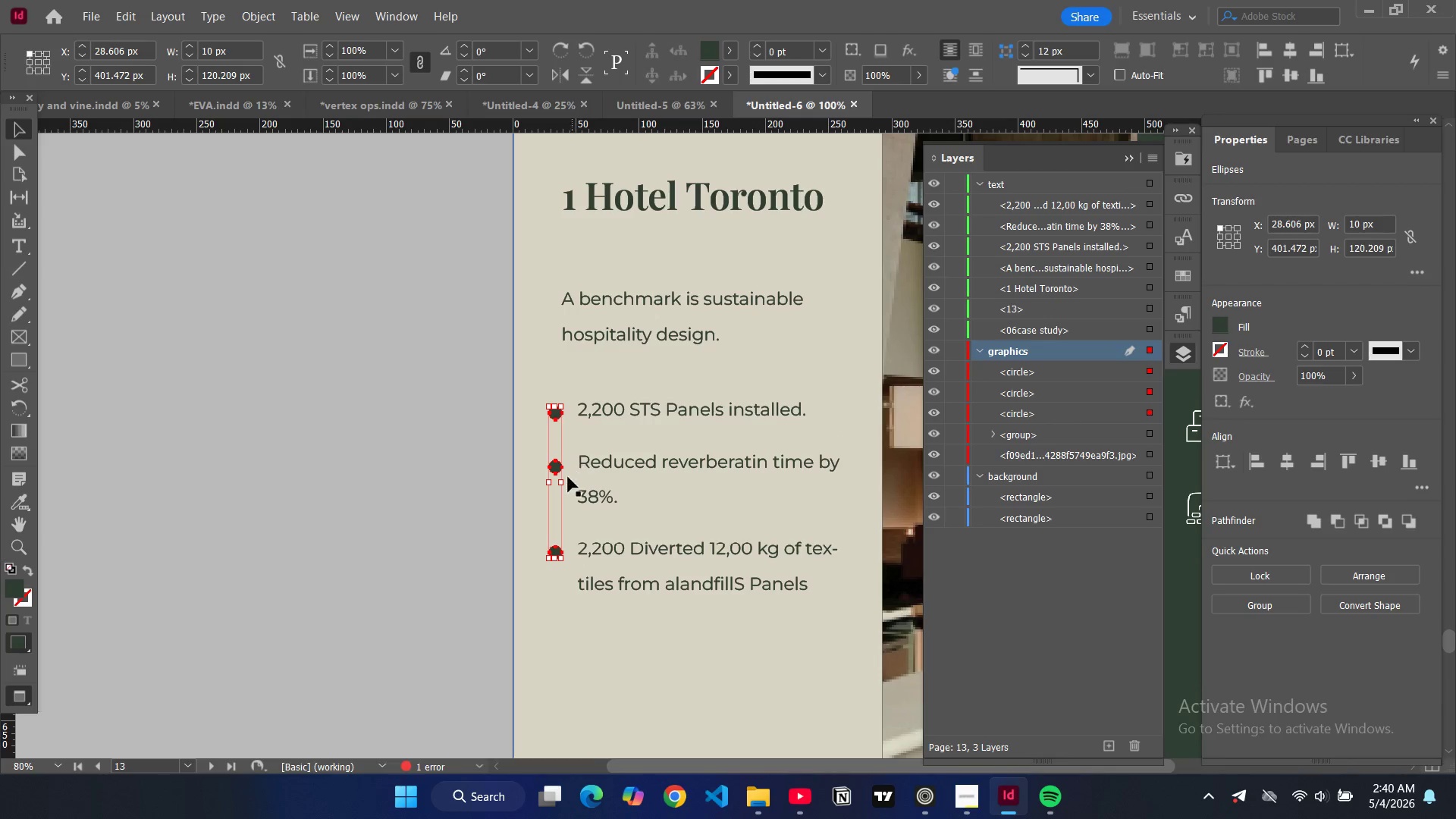 
hold_key(key=ControlLeft, duration=1.5)
 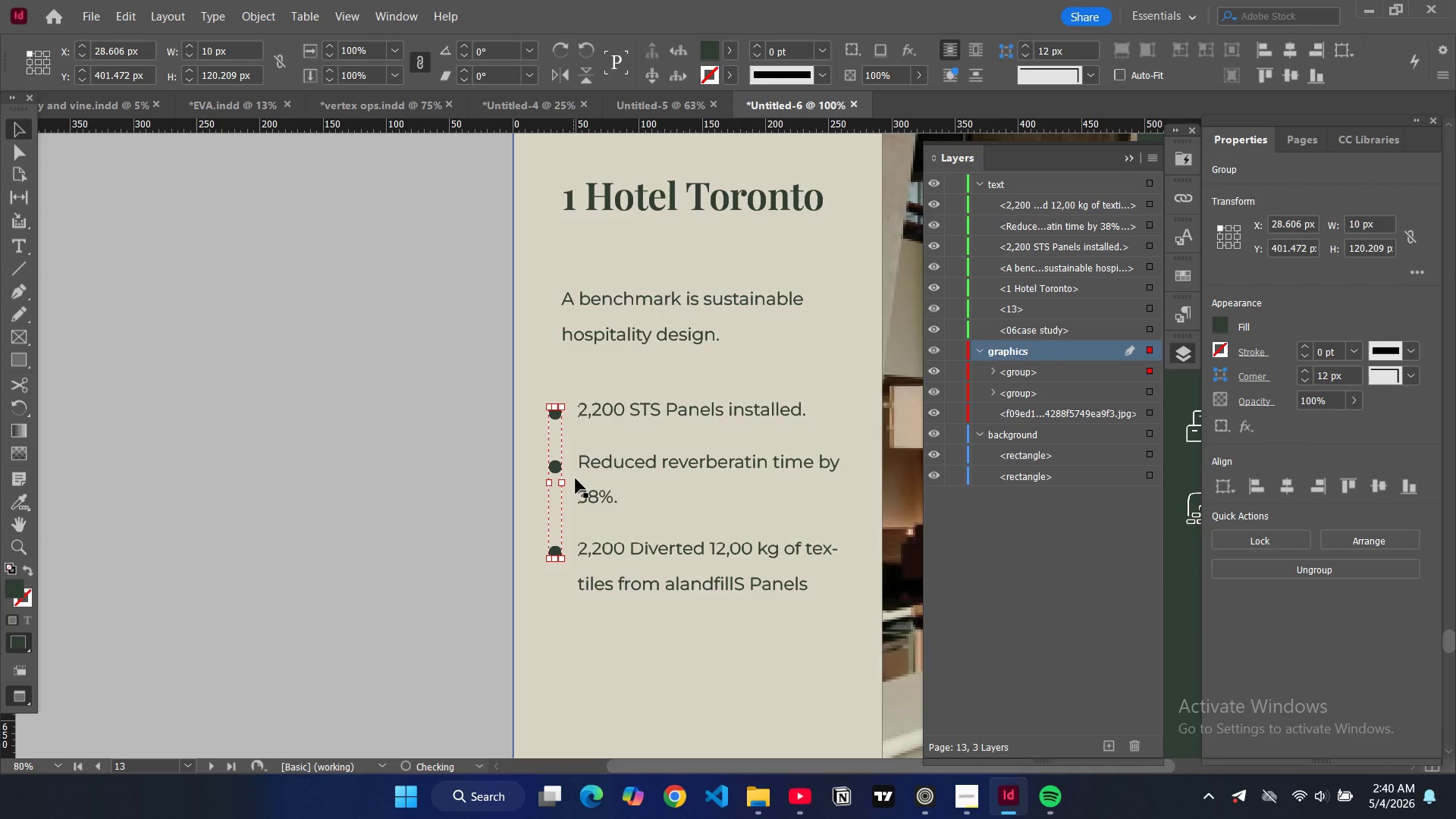 
key(Control+G)
 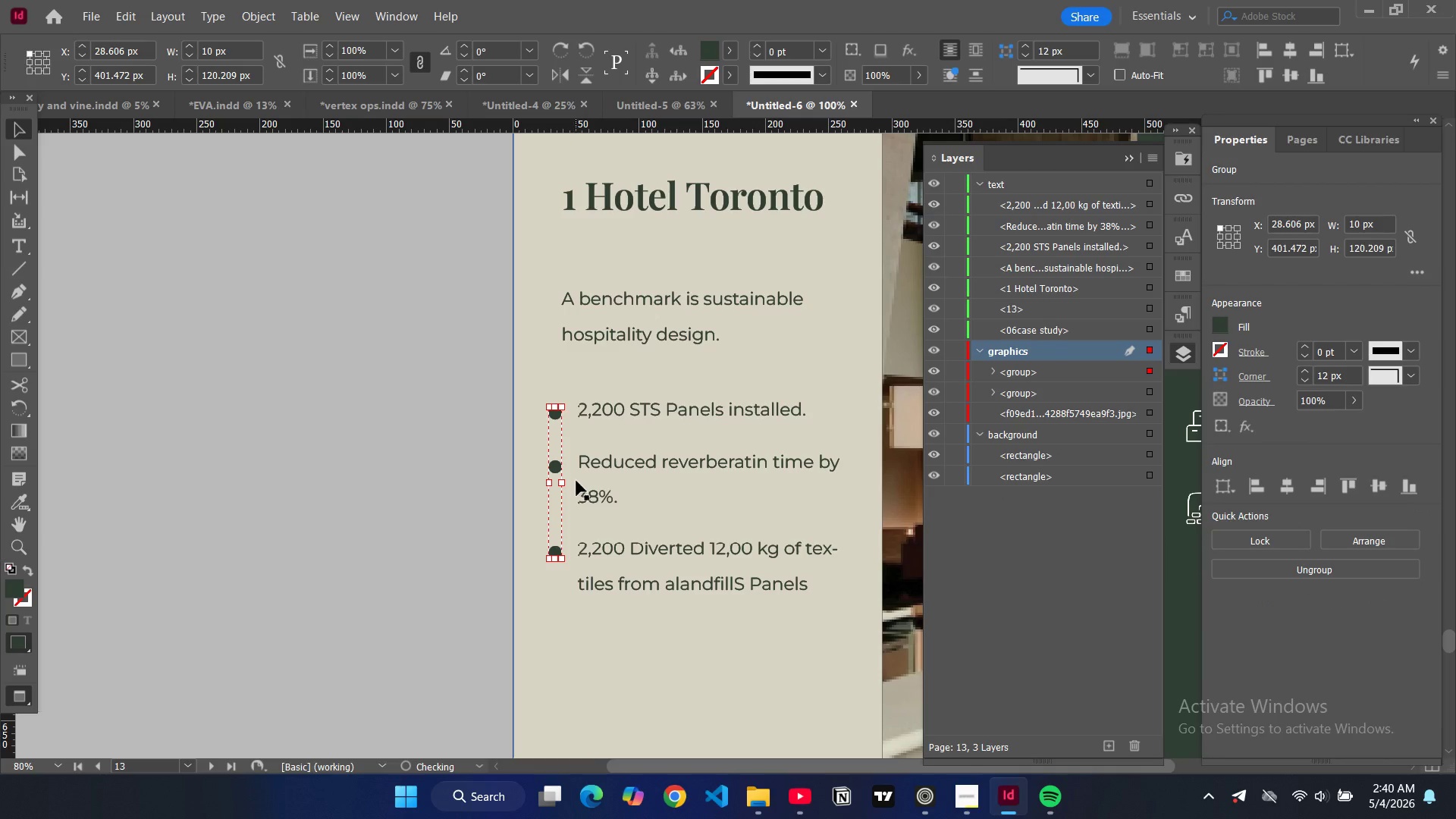 
key(Control+ControlLeft)
 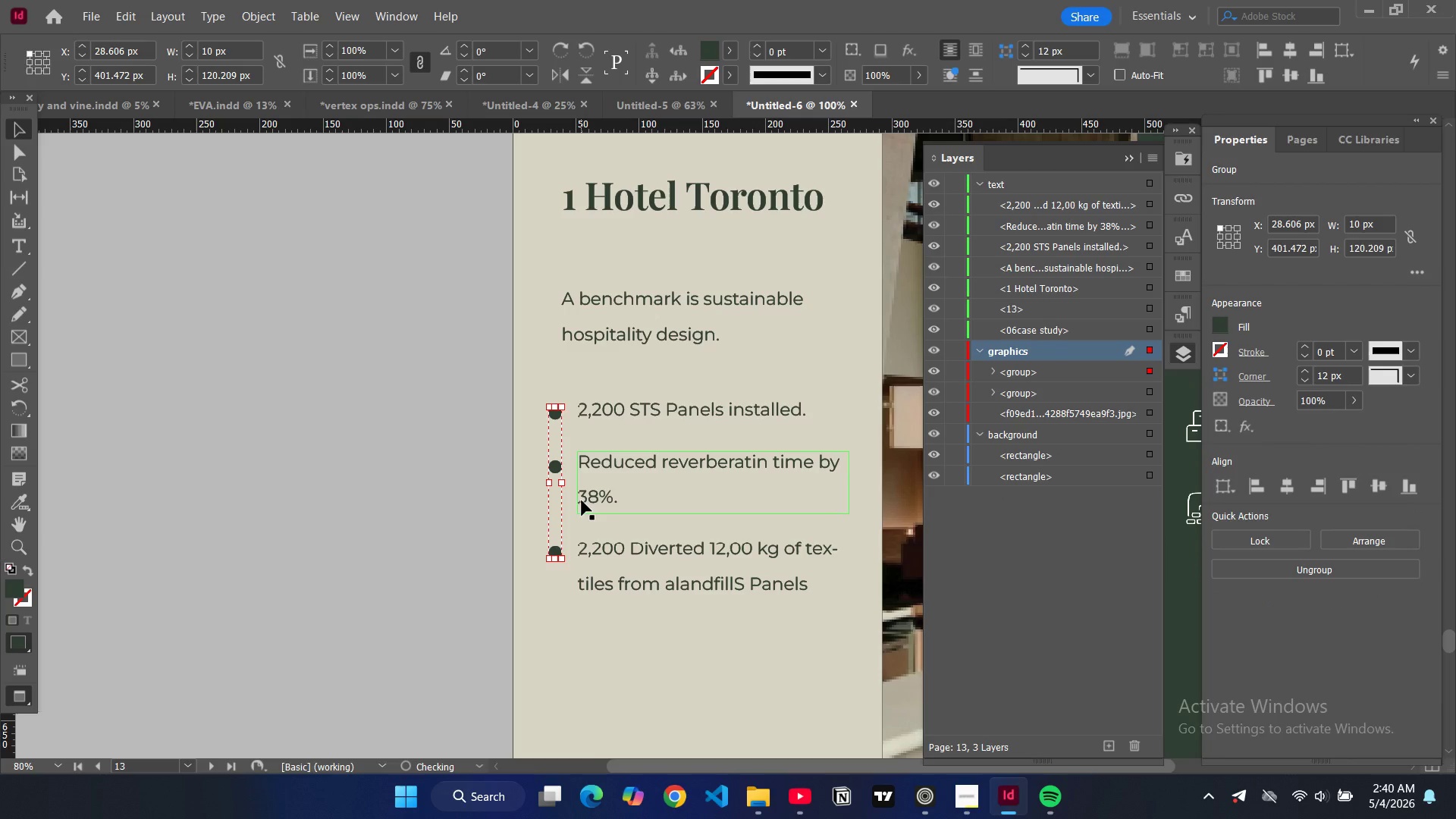 
key(Control+C)
 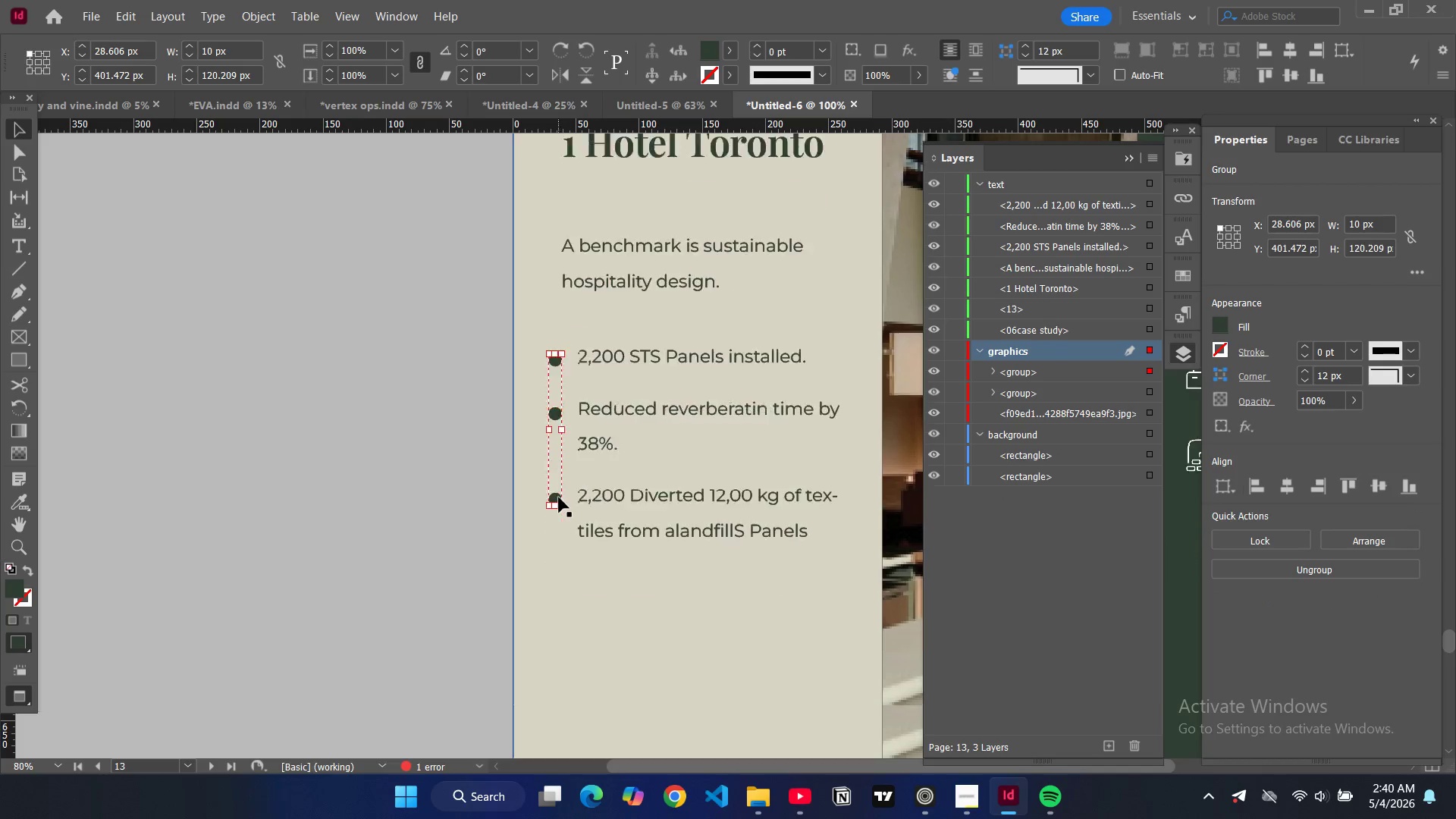 
scroll: coordinate [608, 494], scroll_direction: down, amount: 51.0
 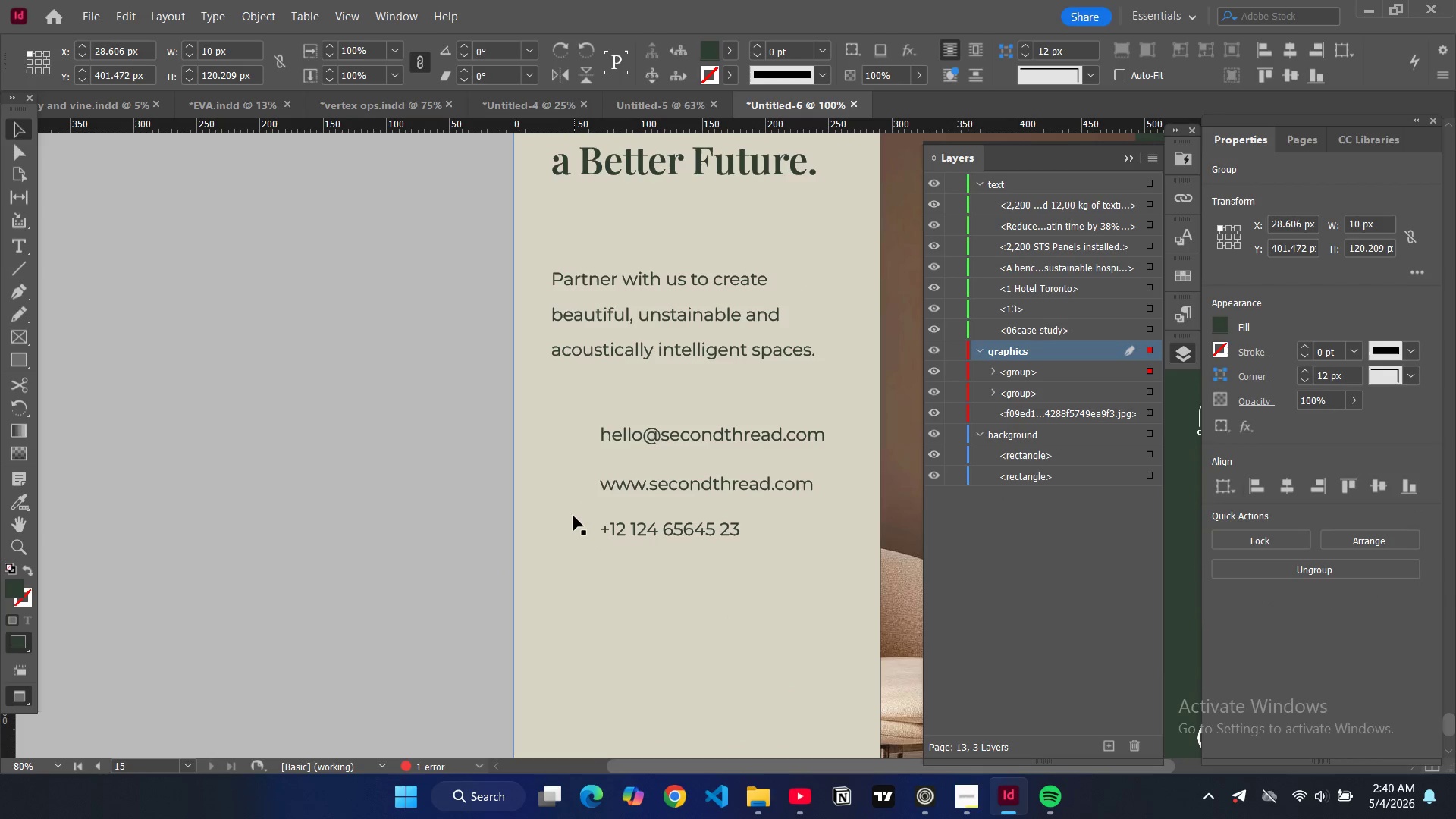 
left_click([573, 521])
 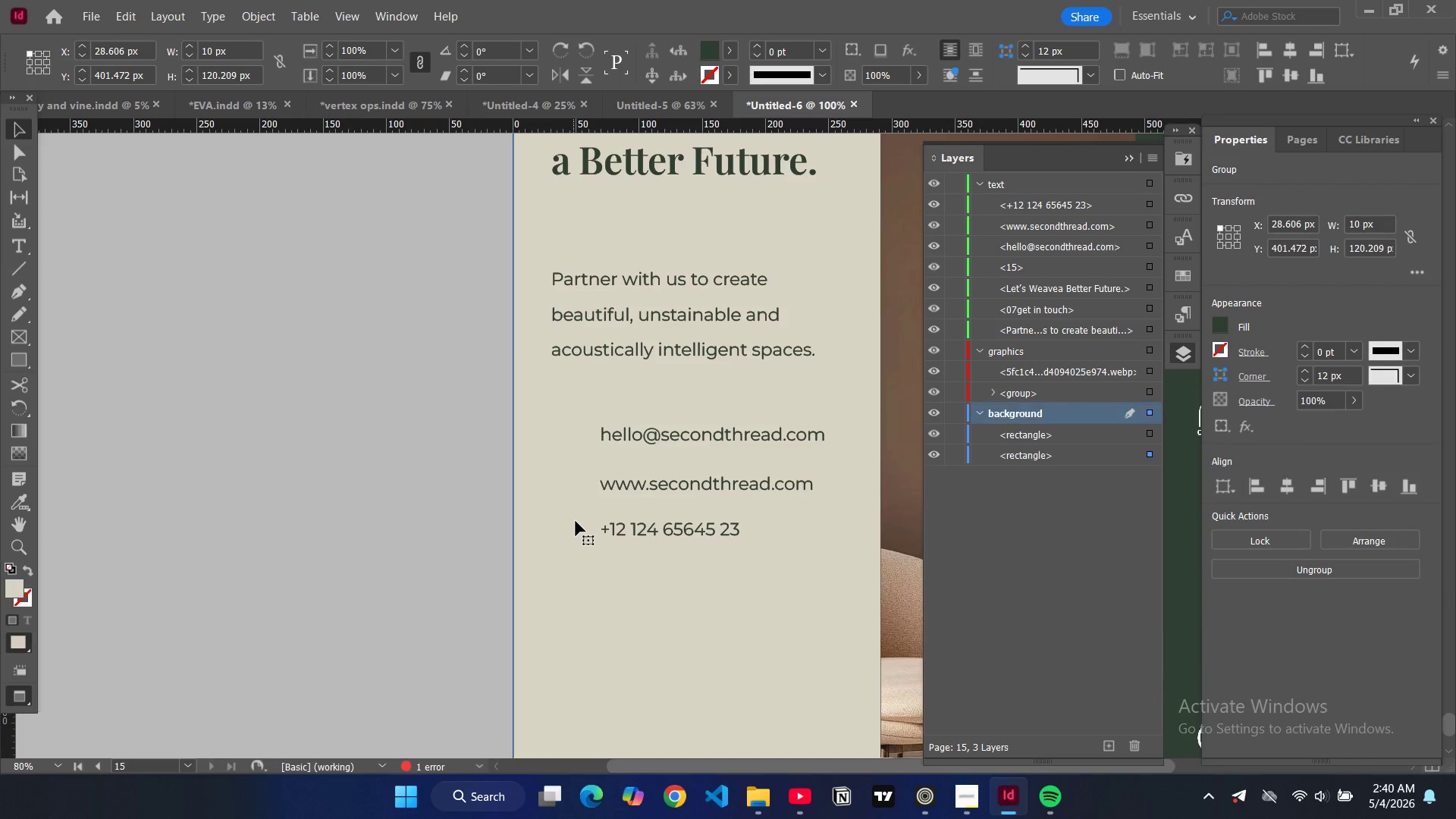 
key(Control+V)
 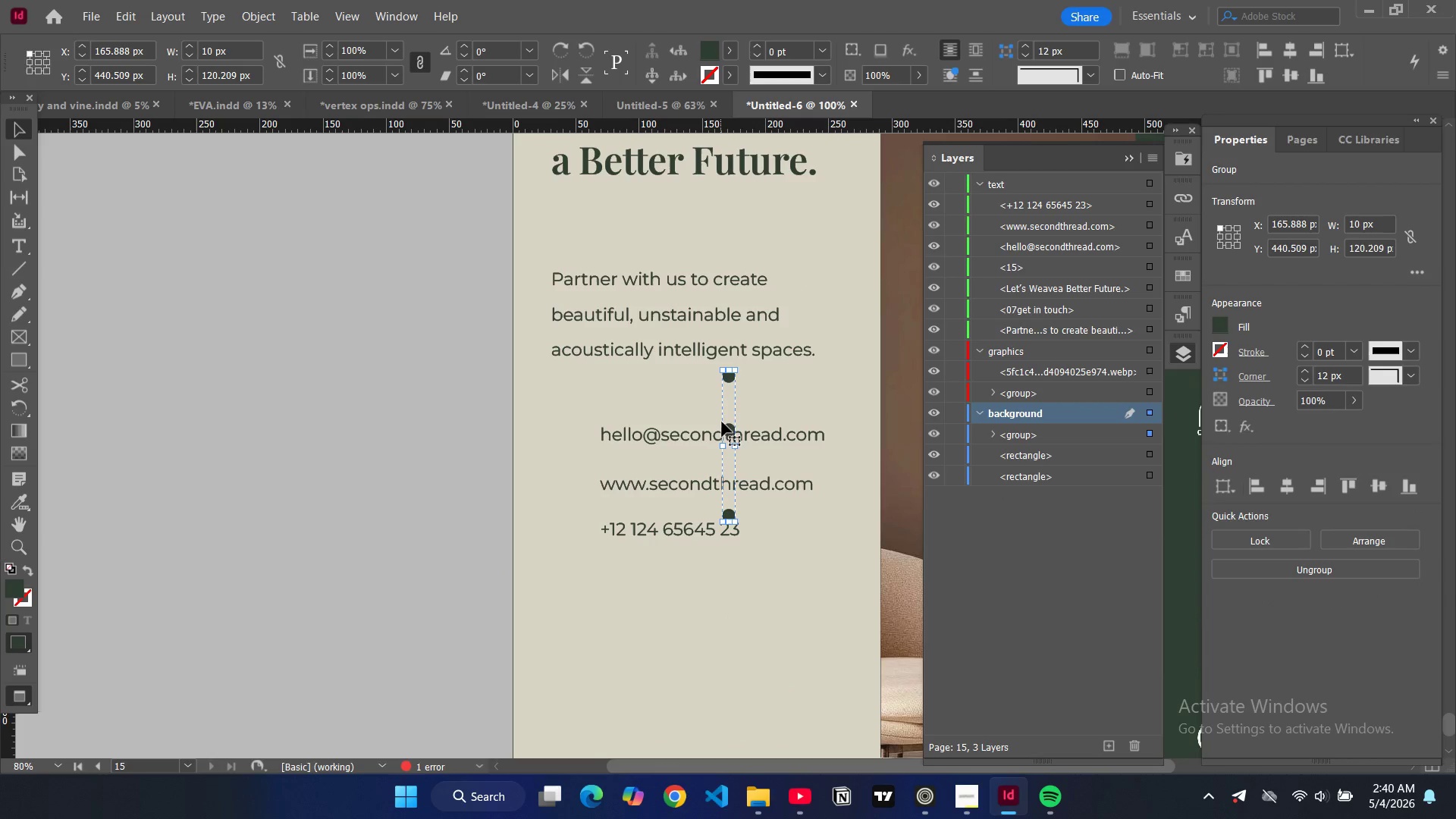 
left_click_drag(start_coordinate=[727, 428], to_coordinate=[583, 487])
 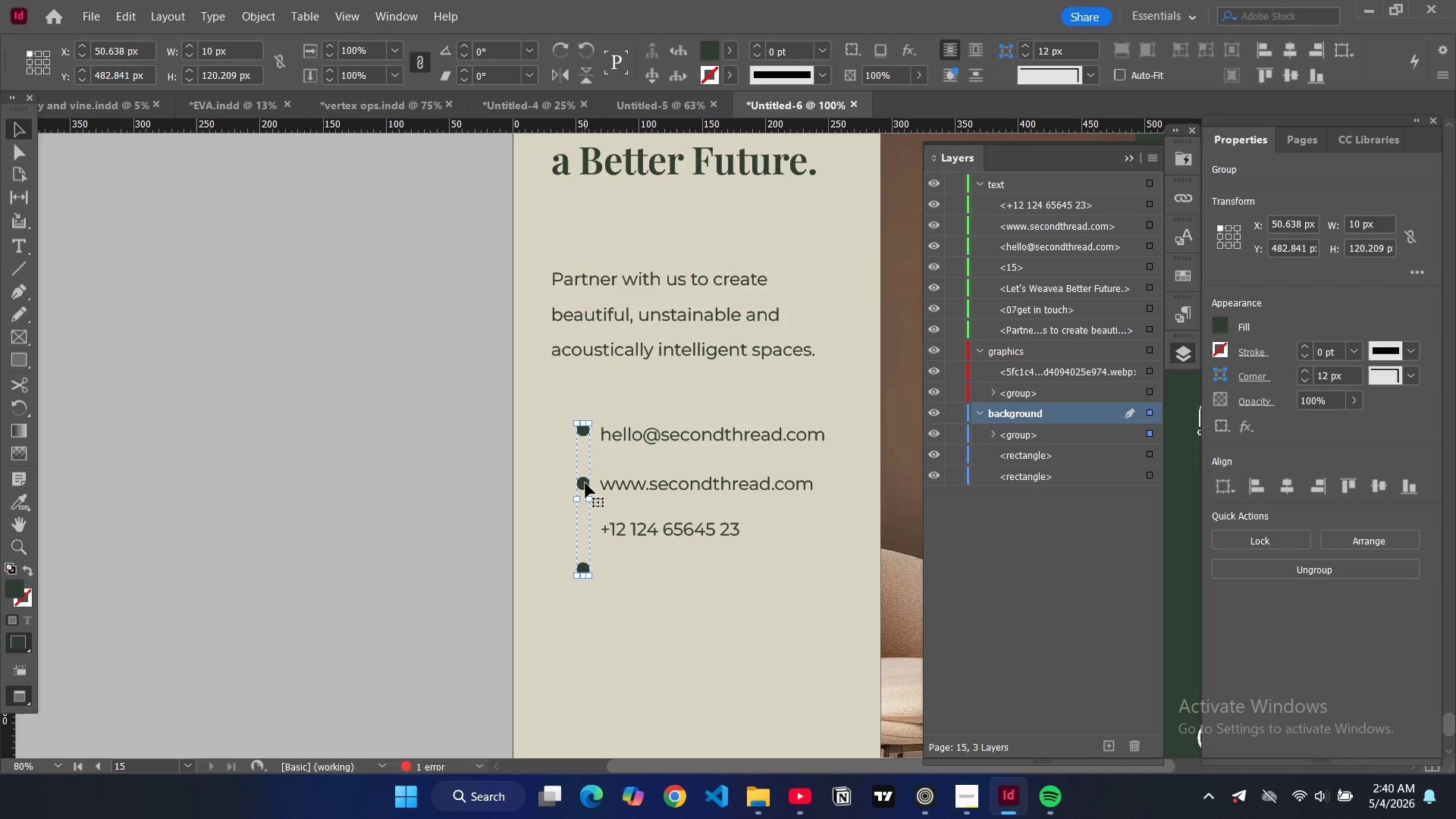 
double_click([585, 483])
 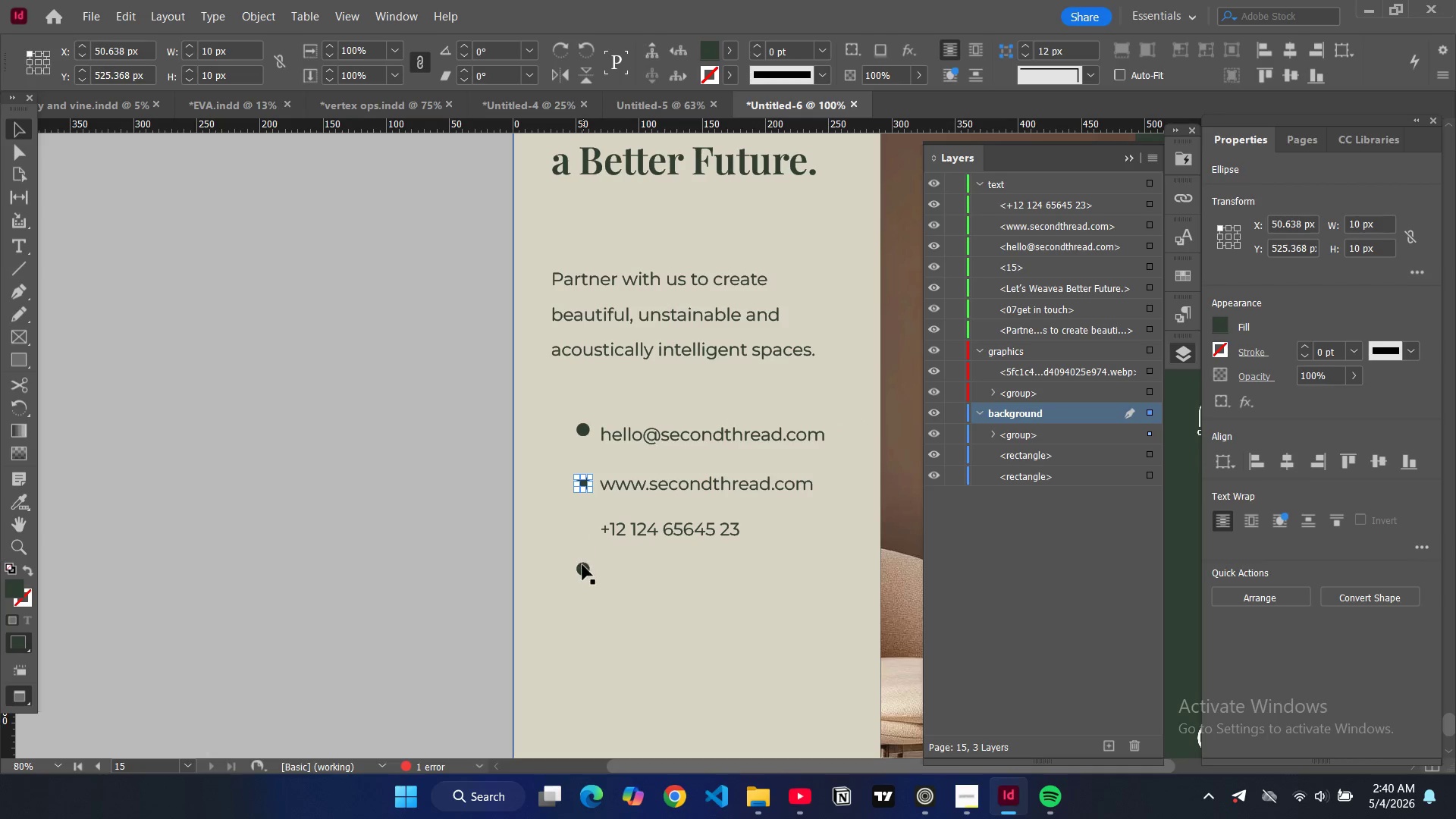 
double_click([582, 572])
 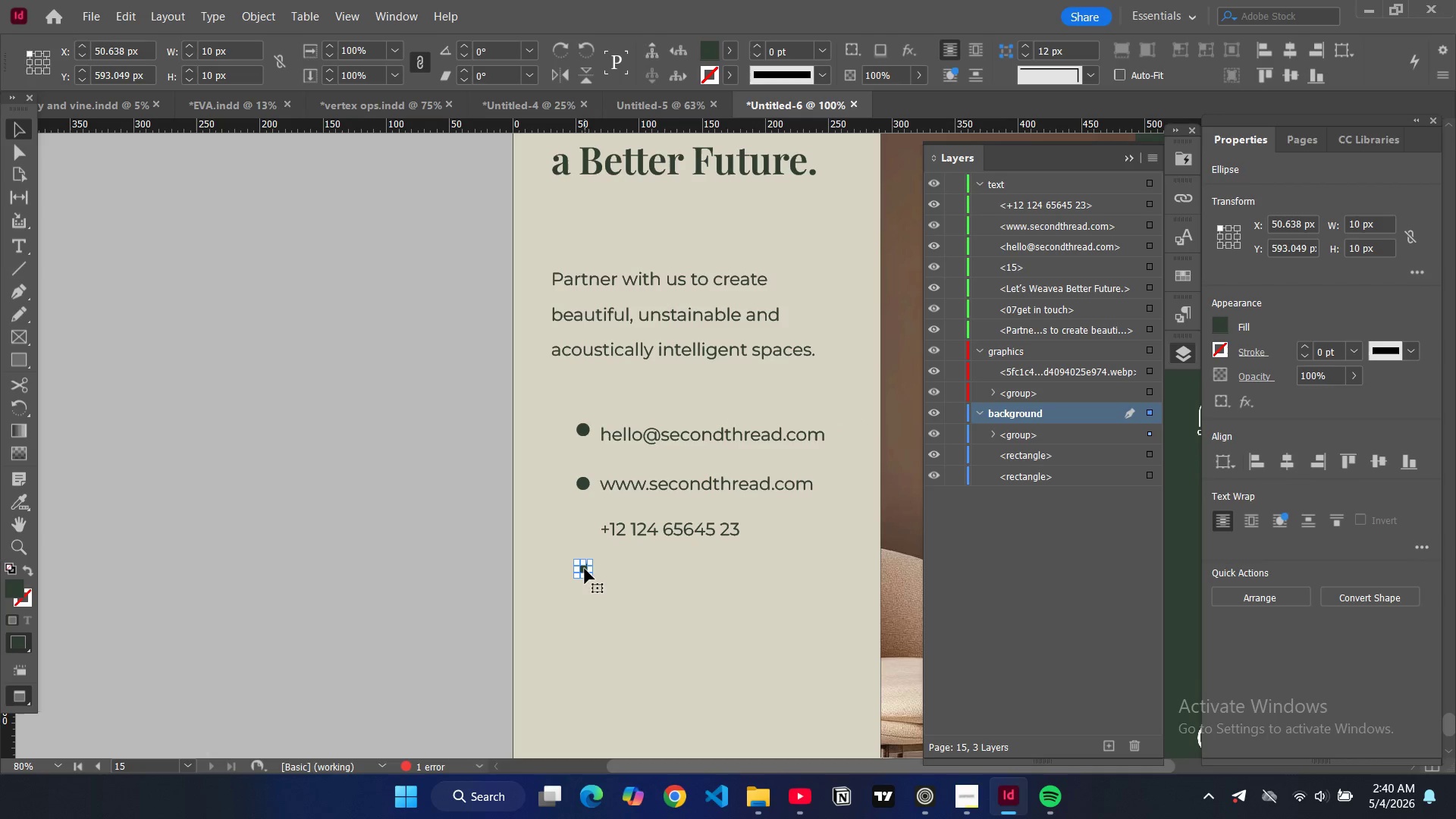 
left_click_drag(start_coordinate=[584, 570], to_coordinate=[585, 537])
 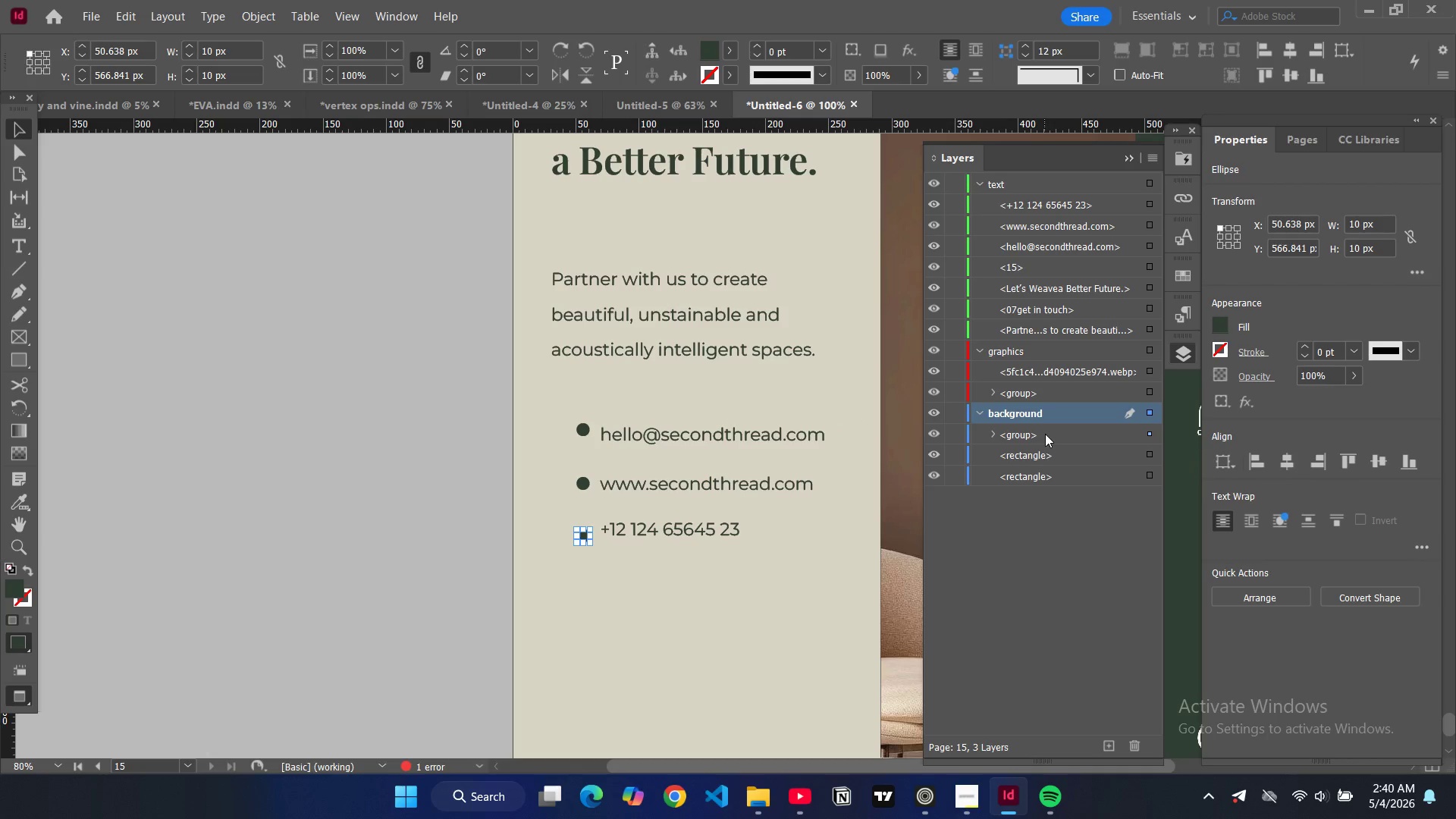 
left_click_drag(start_coordinate=[1045, 436], to_coordinate=[1042, 391])
 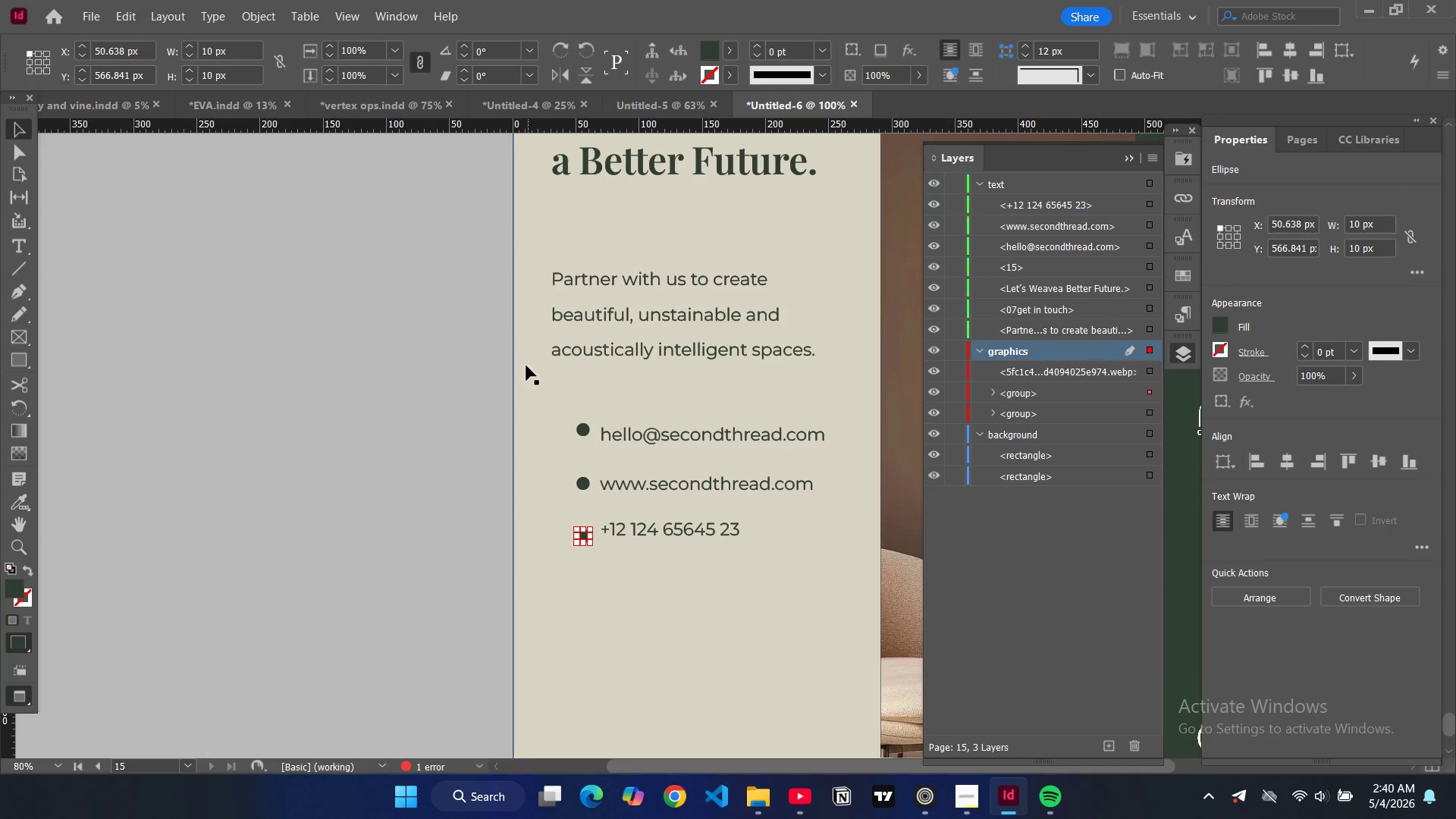 
left_click([524, 366])
 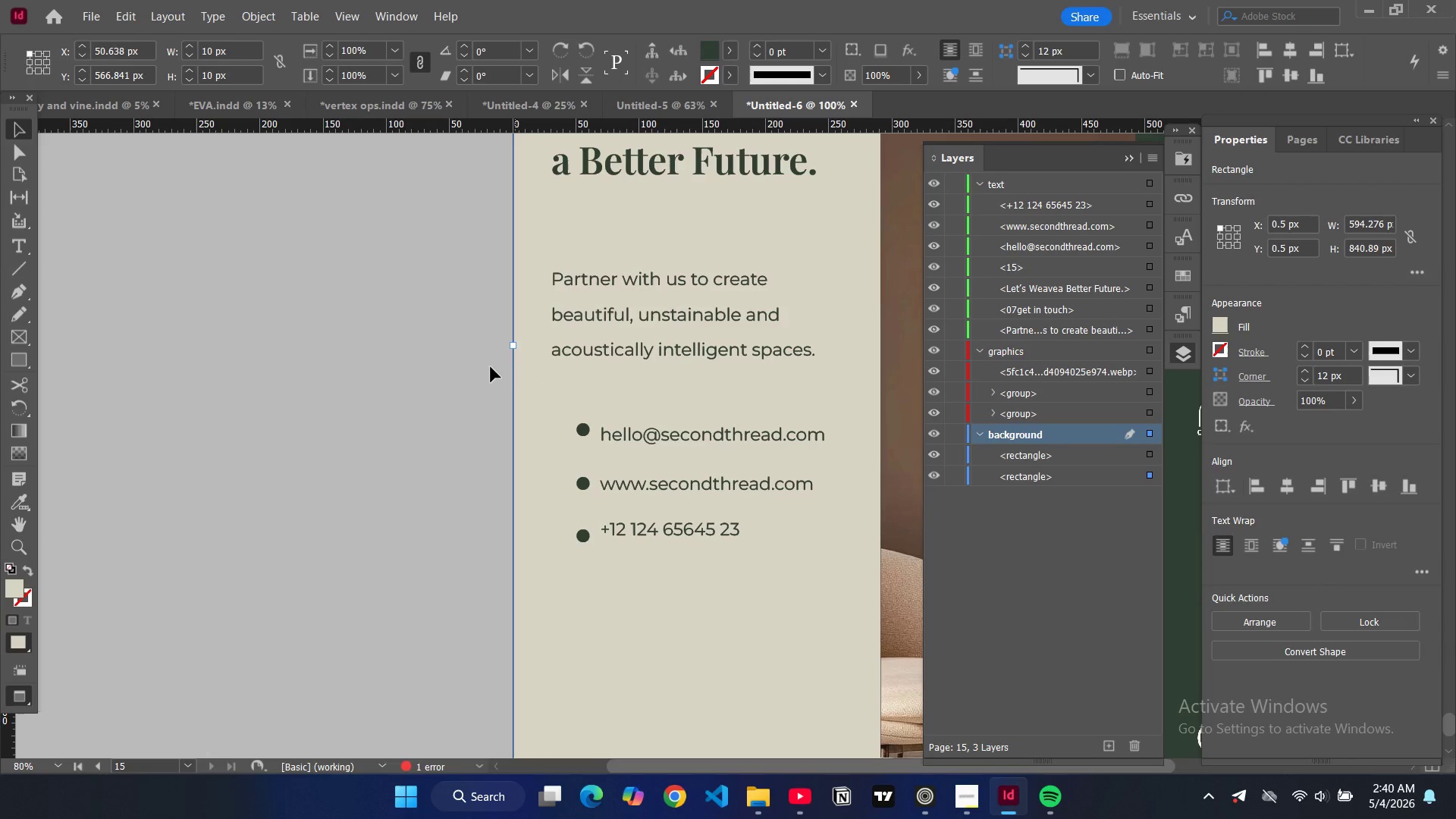 
type(ww)
 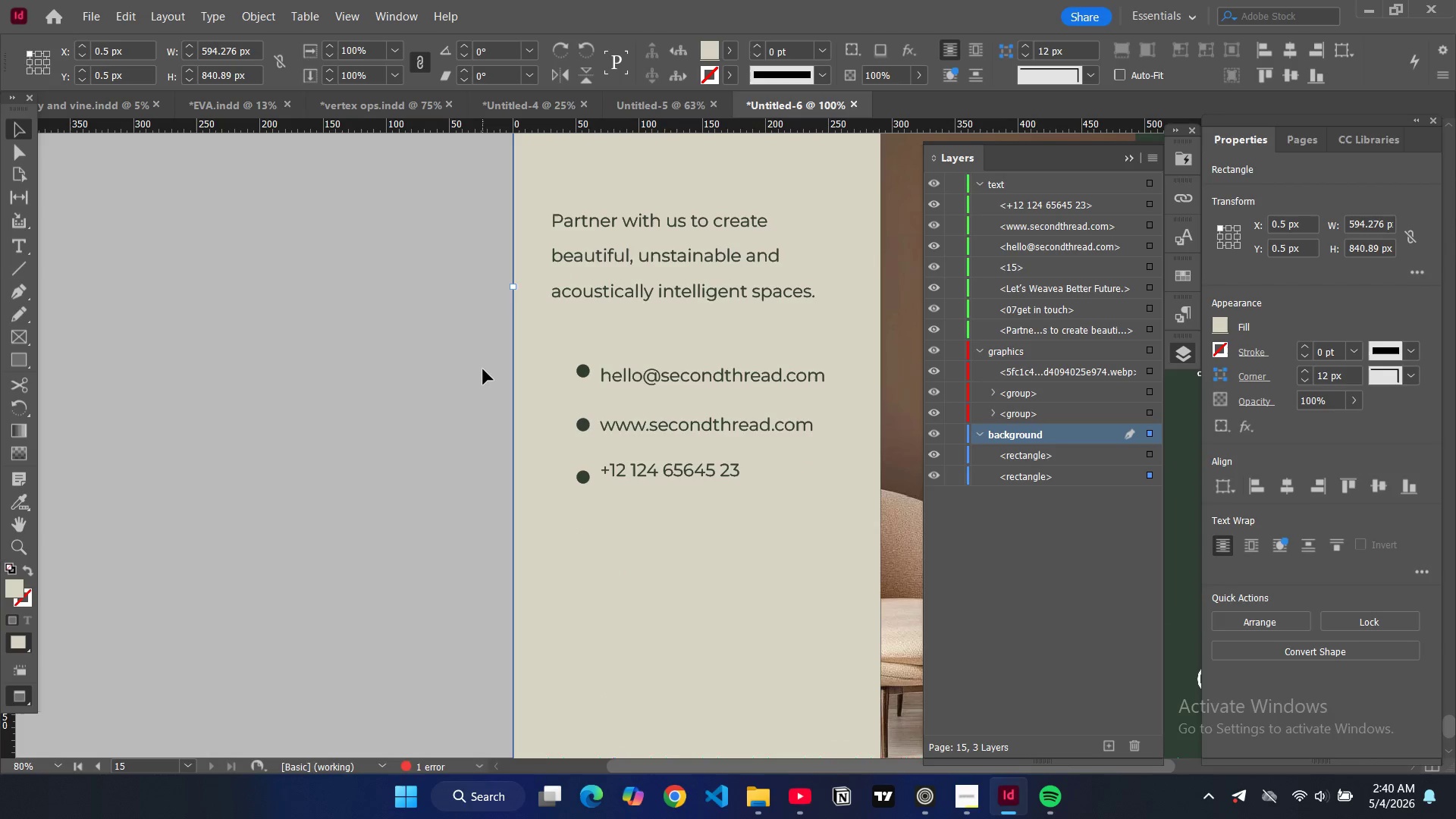 
scroll: coordinate [483, 369], scroll_direction: up, amount: 3.0
 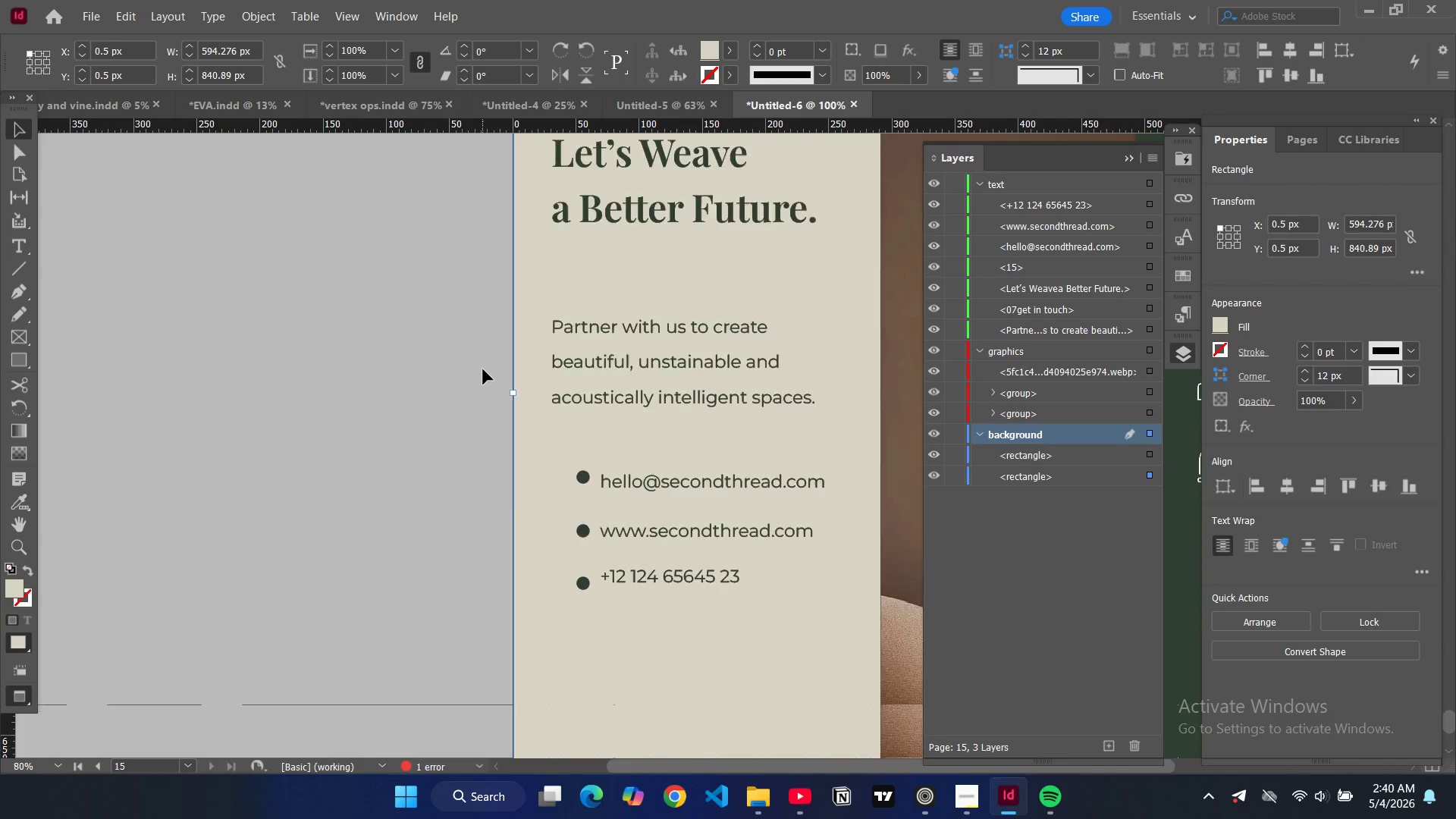 
scroll: coordinate [483, 369], scroll_direction: down, amount: 4.0
 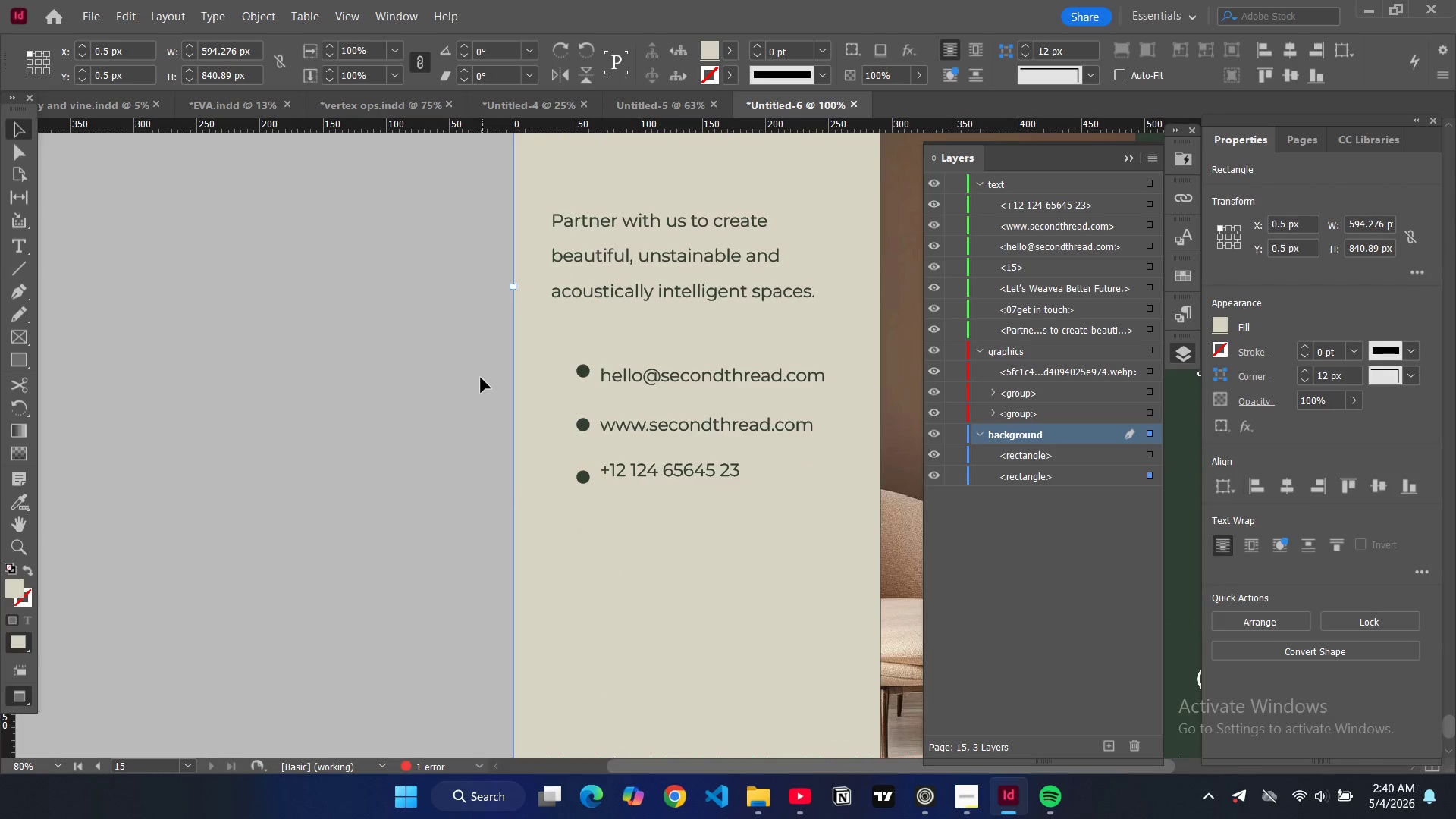 
key(Control+Minus)
 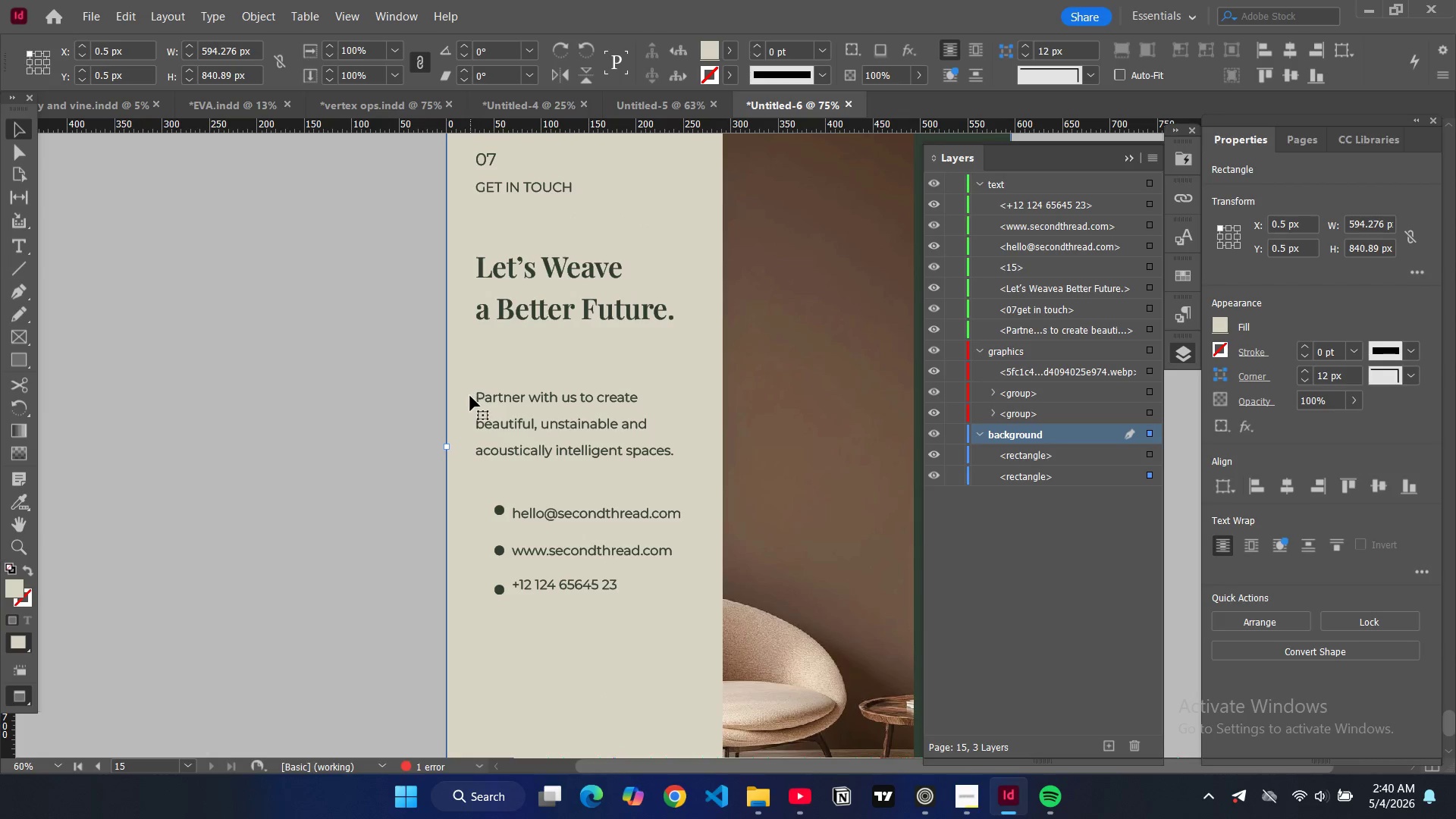 
key(Control+Minus)
 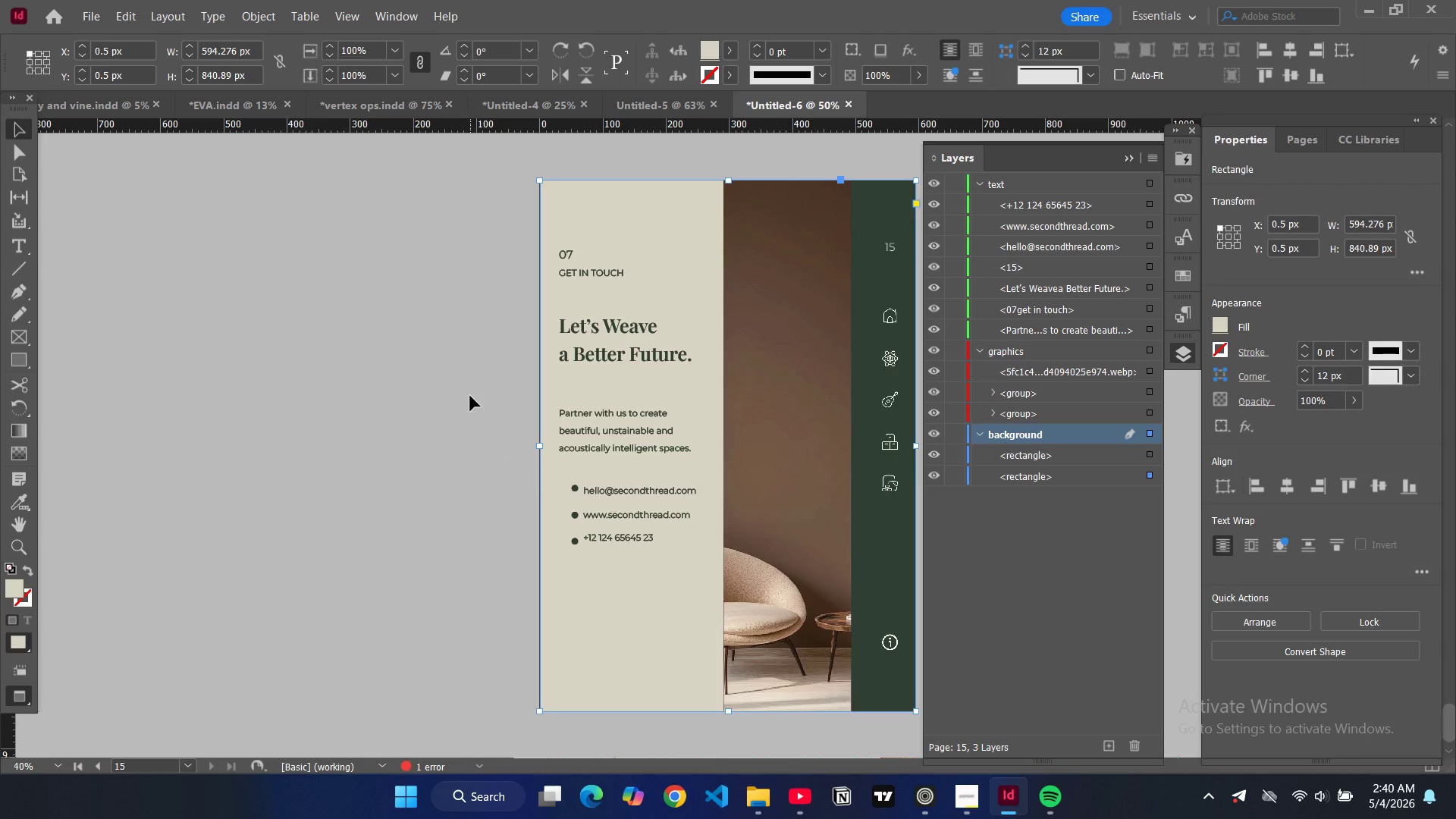 
scroll: coordinate [470, 396], scroll_direction: up, amount: 1.0
 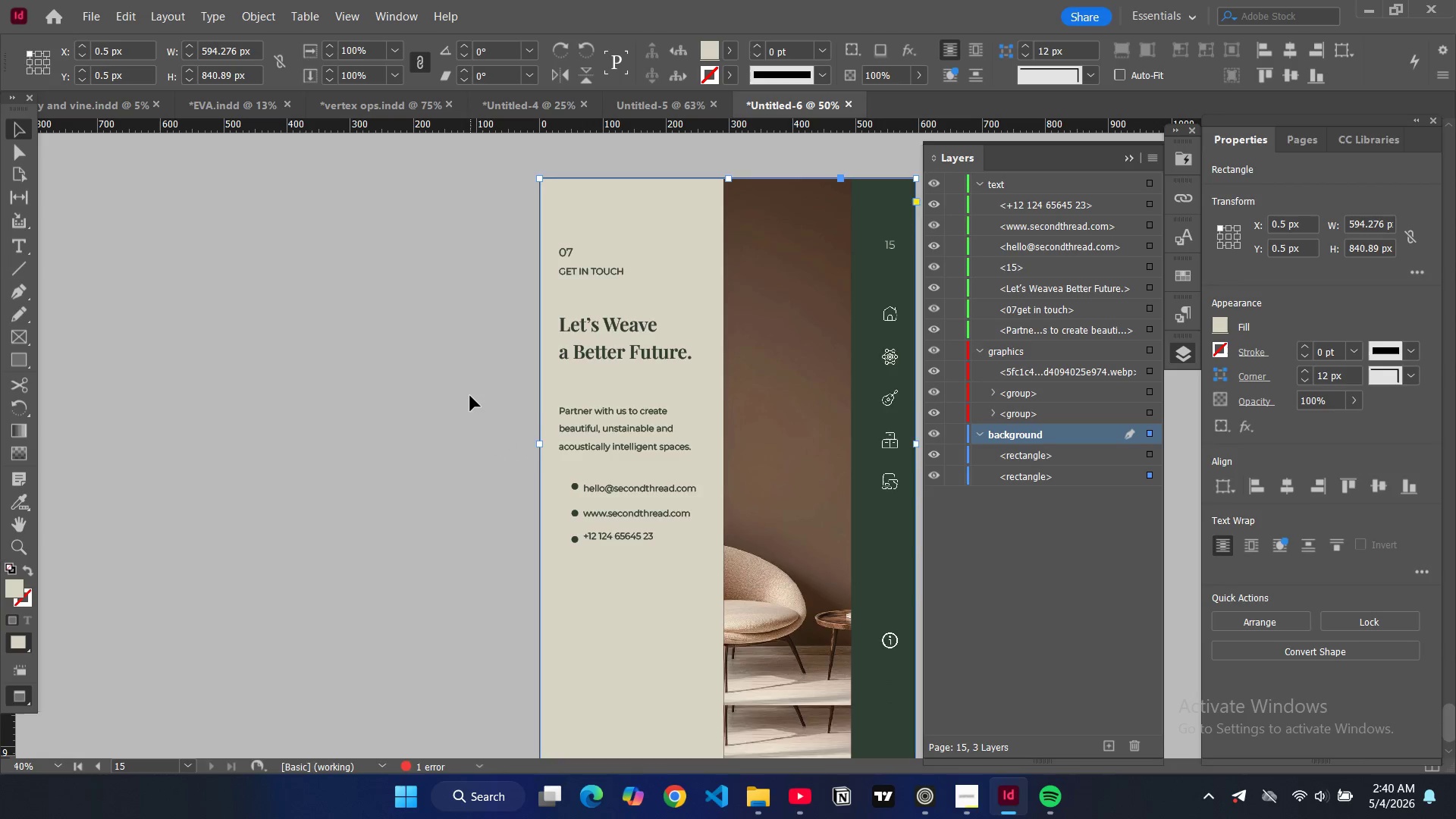 
scroll: coordinate [470, 398], scroll_direction: down, amount: 9.0
 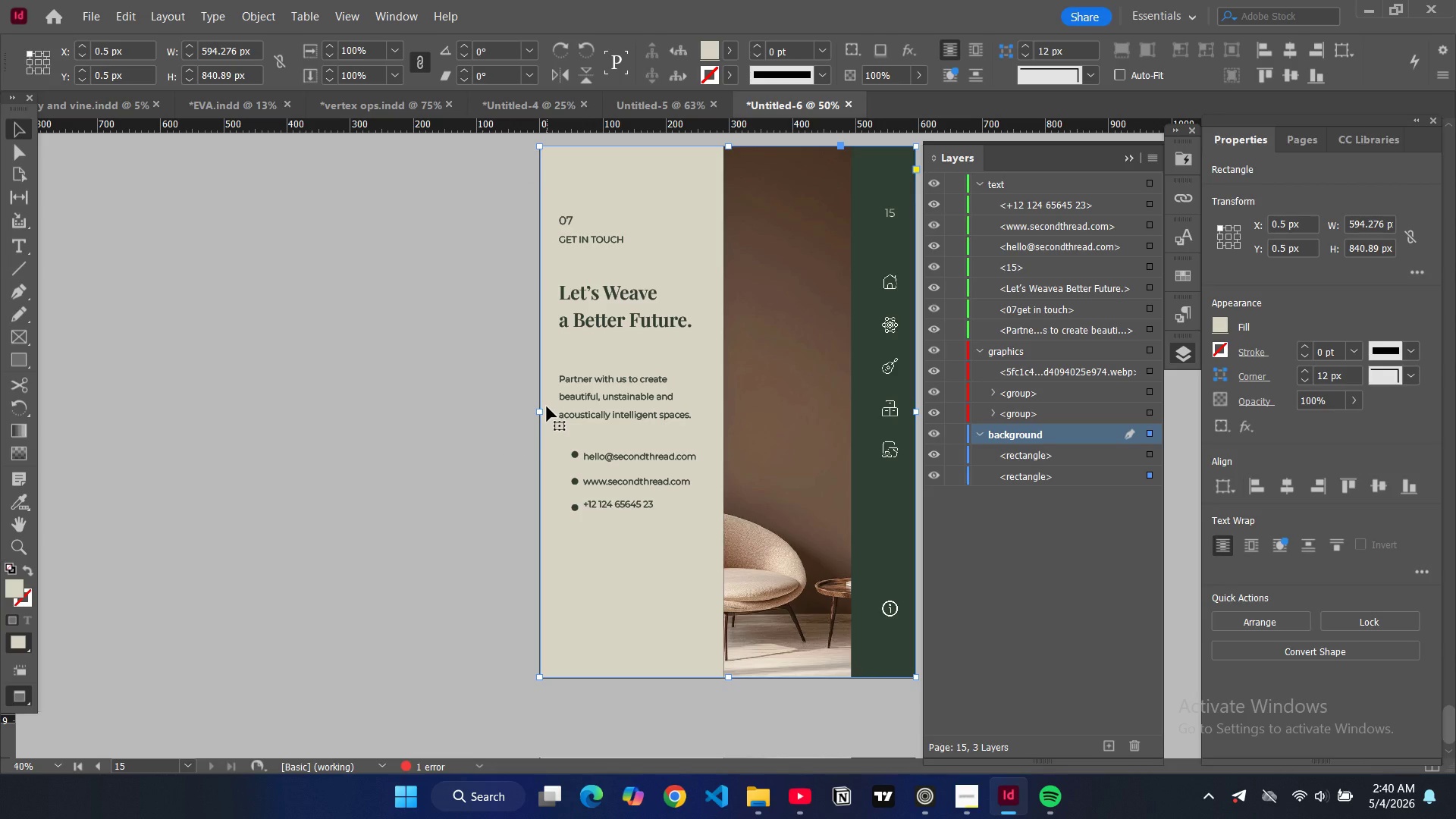 
wait(11.75)
 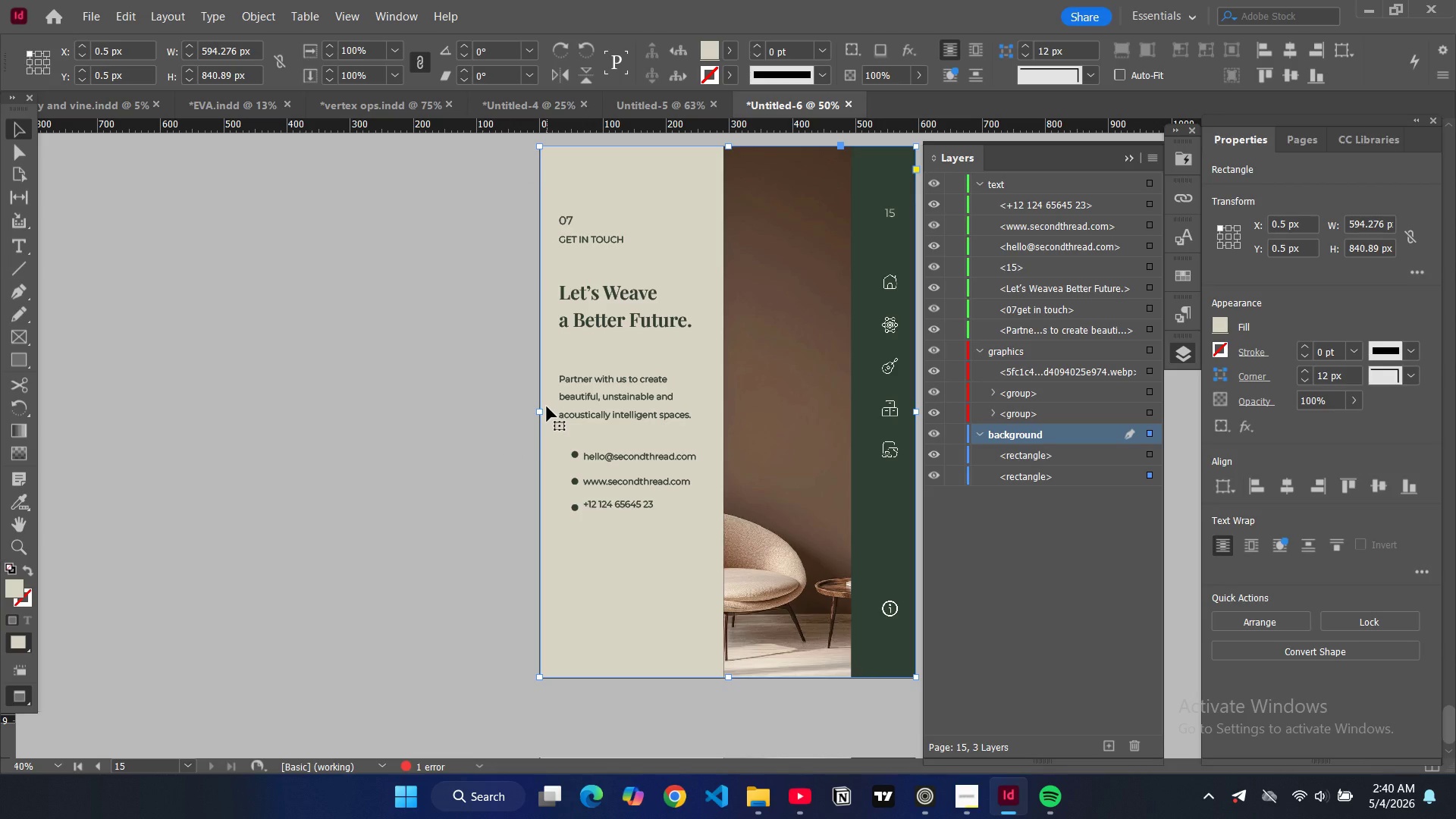 
scroll: coordinate [547, 407], scroll_direction: down, amount: 8.0
 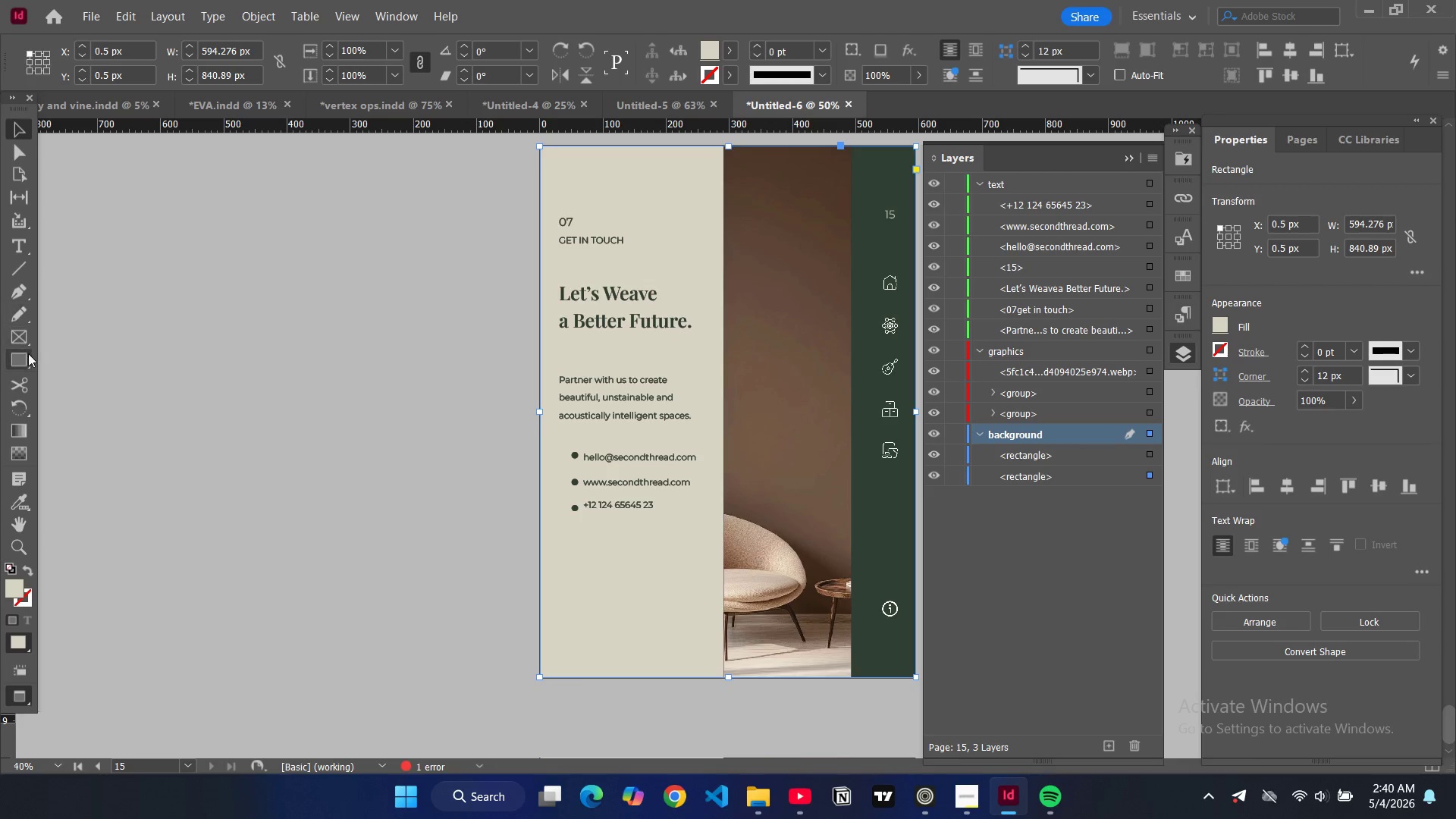 
left_click([17, 360])
 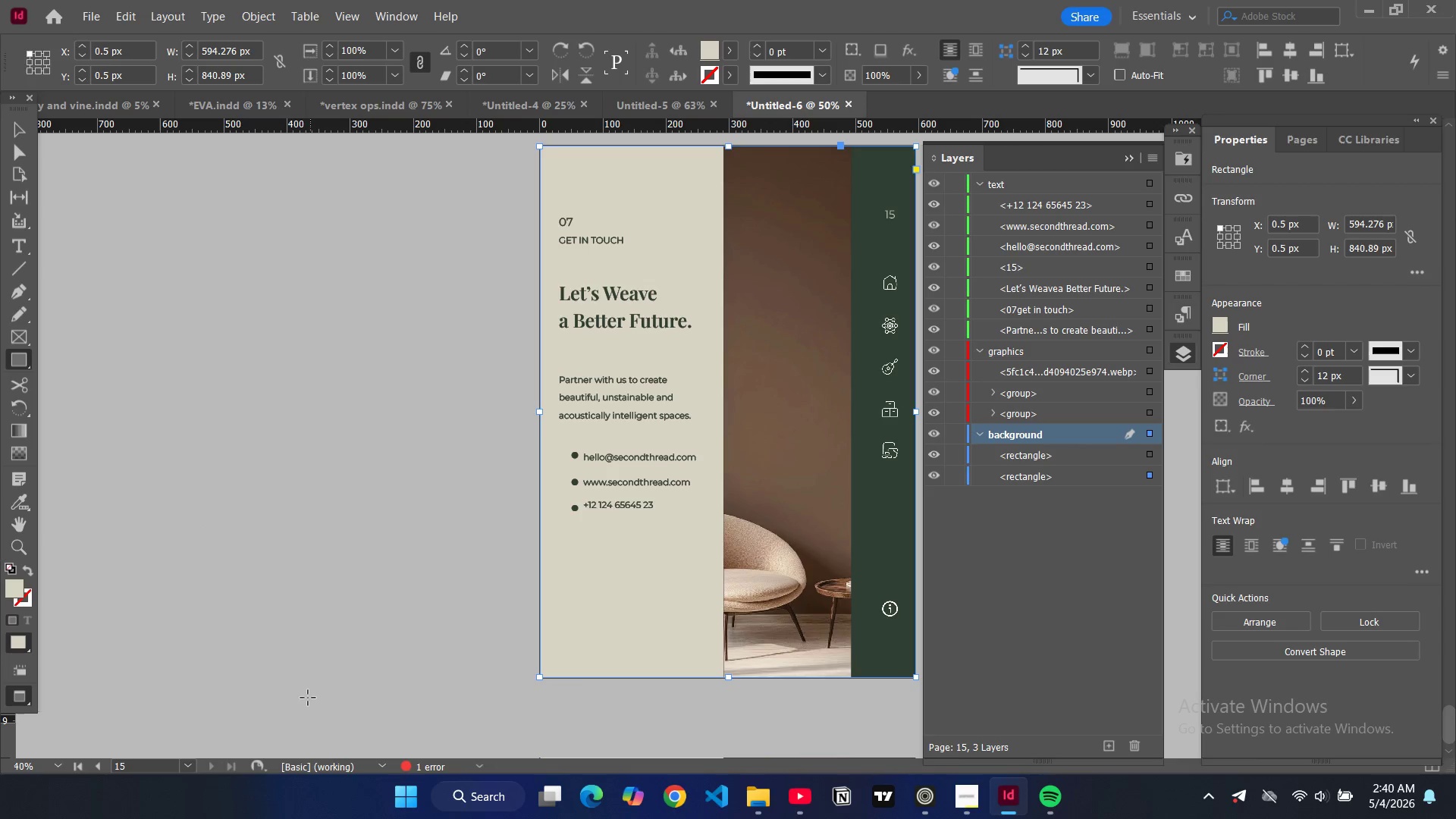 
left_click_drag(start_coordinate=[308, 698], to_coordinate=[918, 729])
 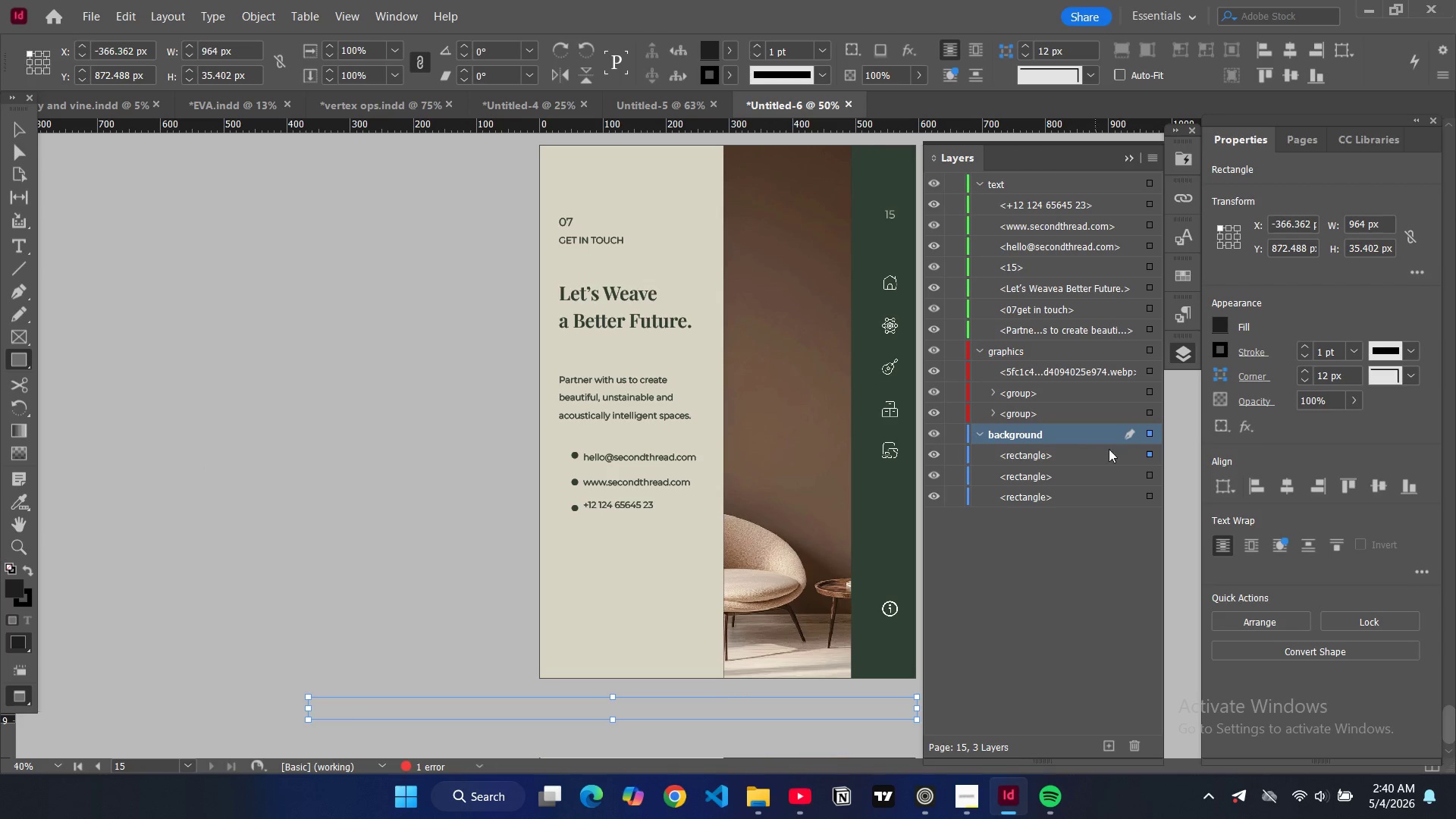 
wait(5.44)
 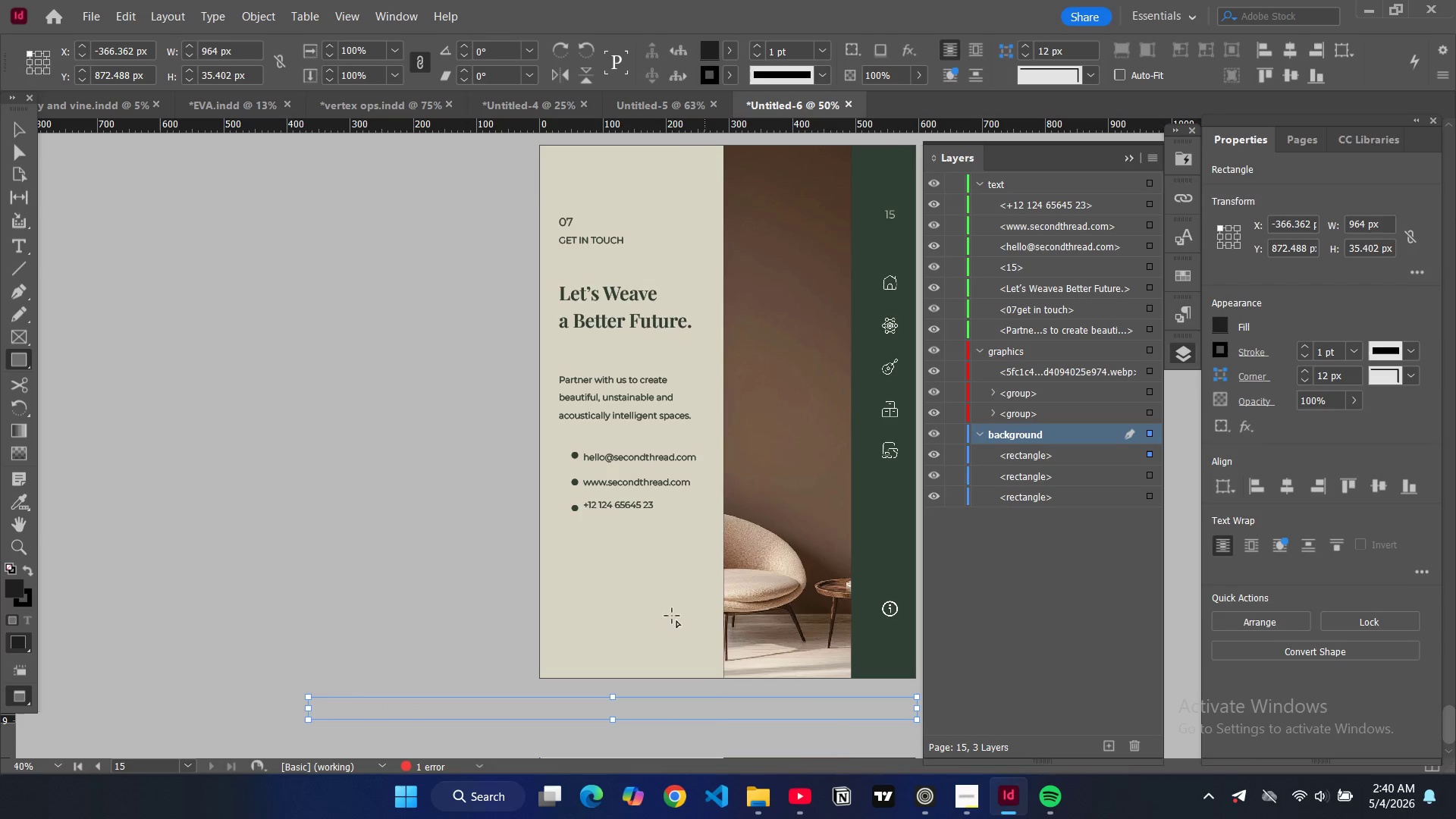 
left_click([1226, 324])
 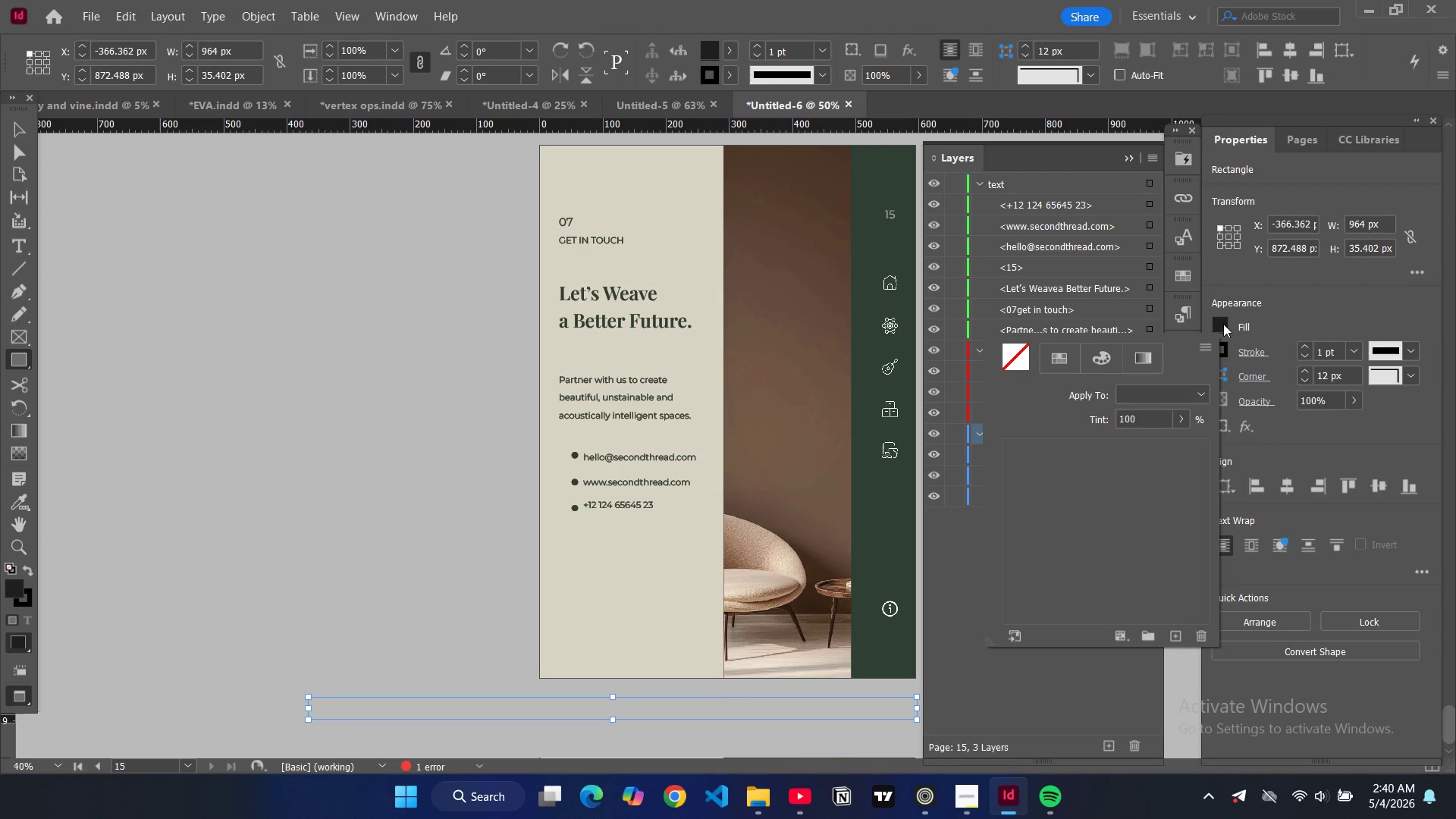 
double_click([1223, 324])
 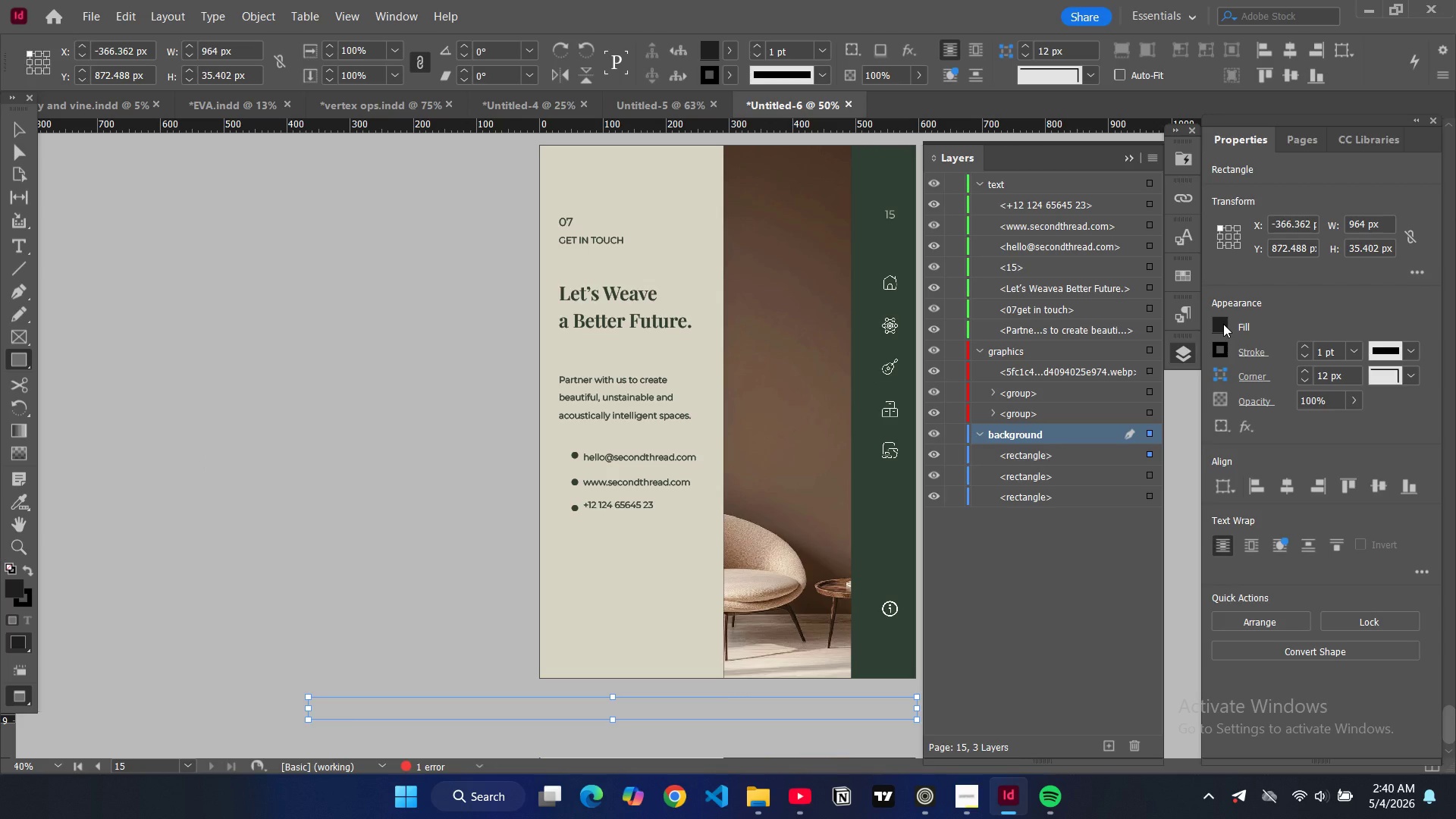 
left_click([1223, 324])
 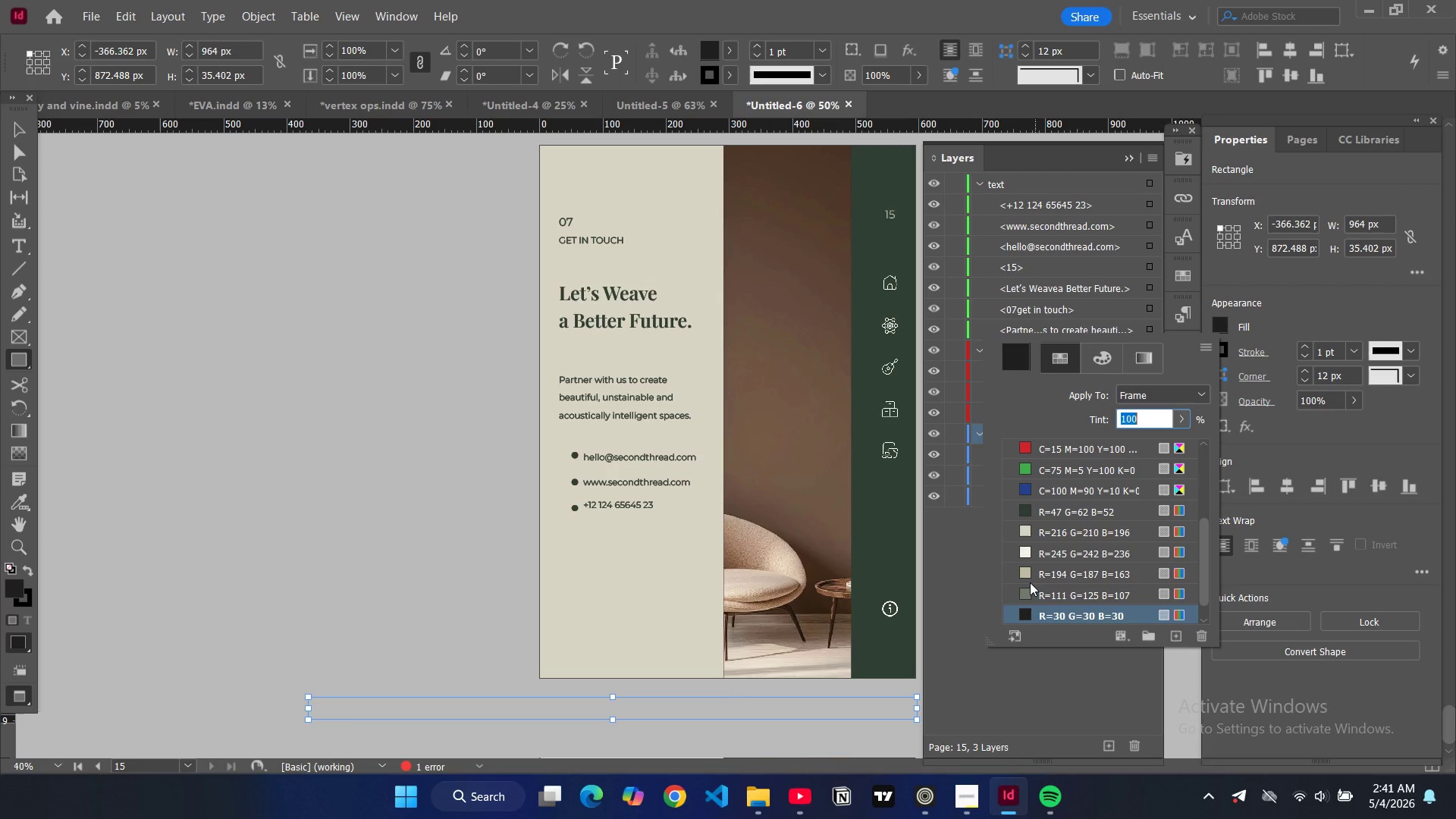 
left_click([1021, 571])
 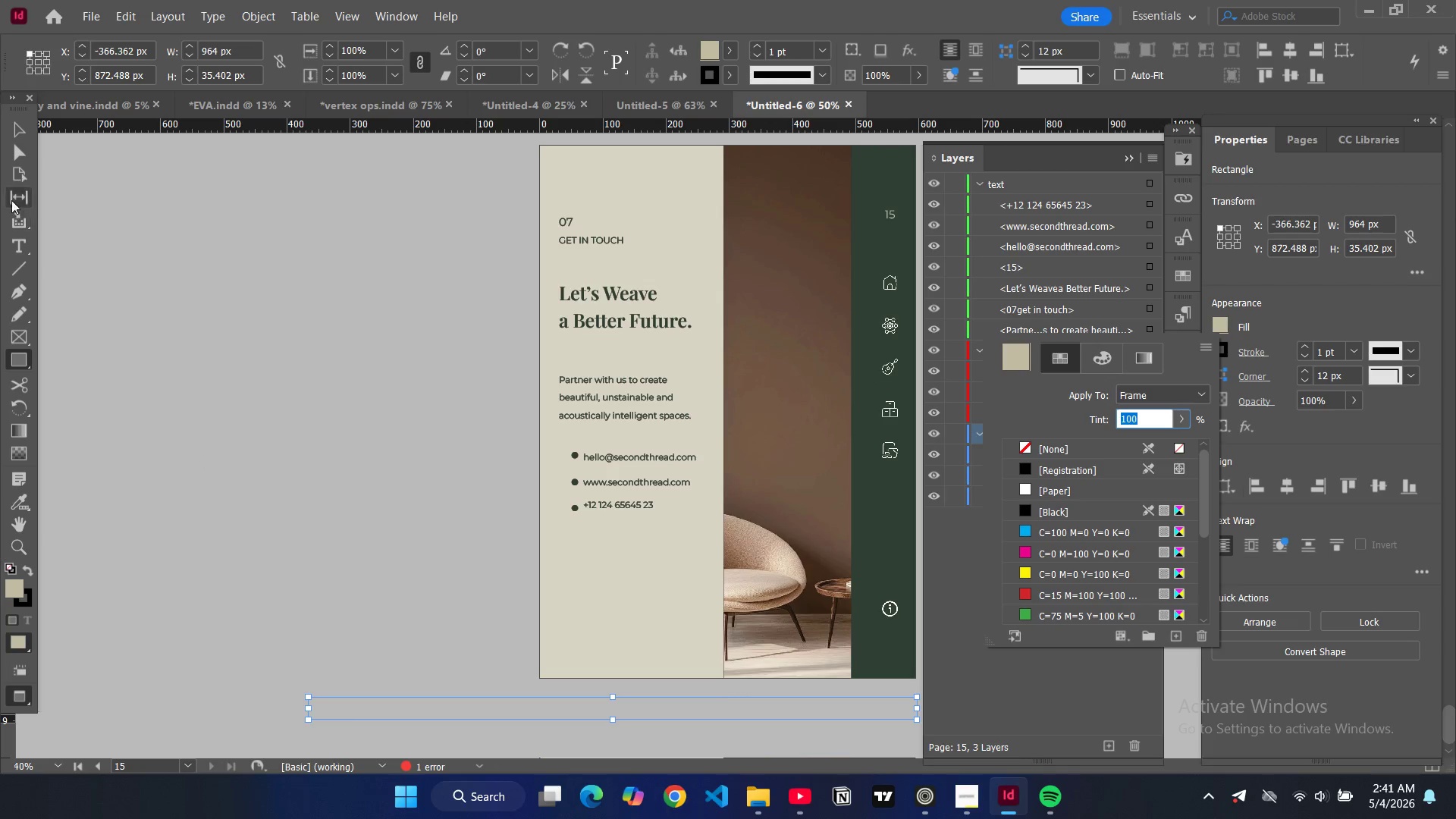 
left_click([16, 123])
 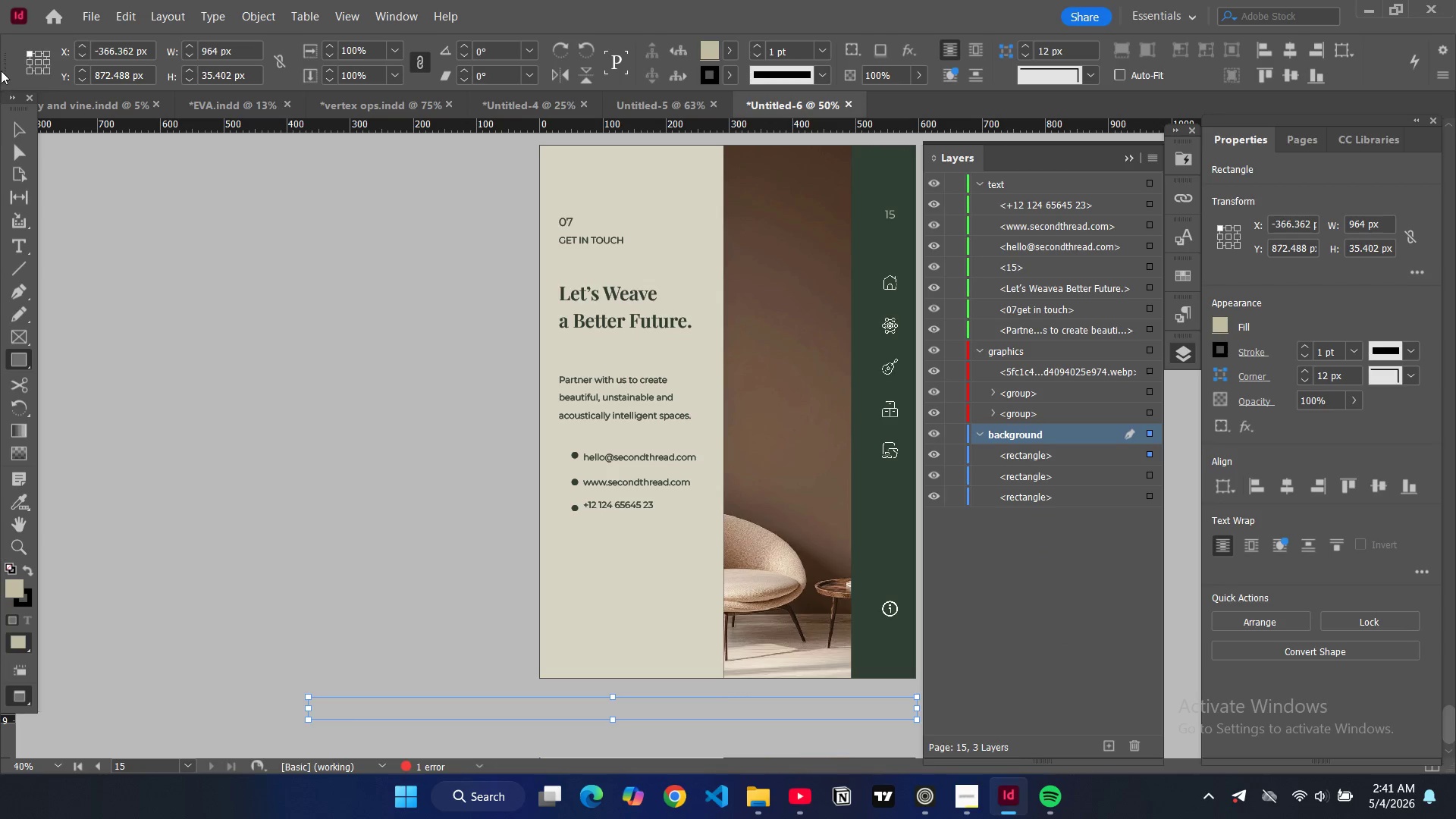 
left_click([17, 124])
 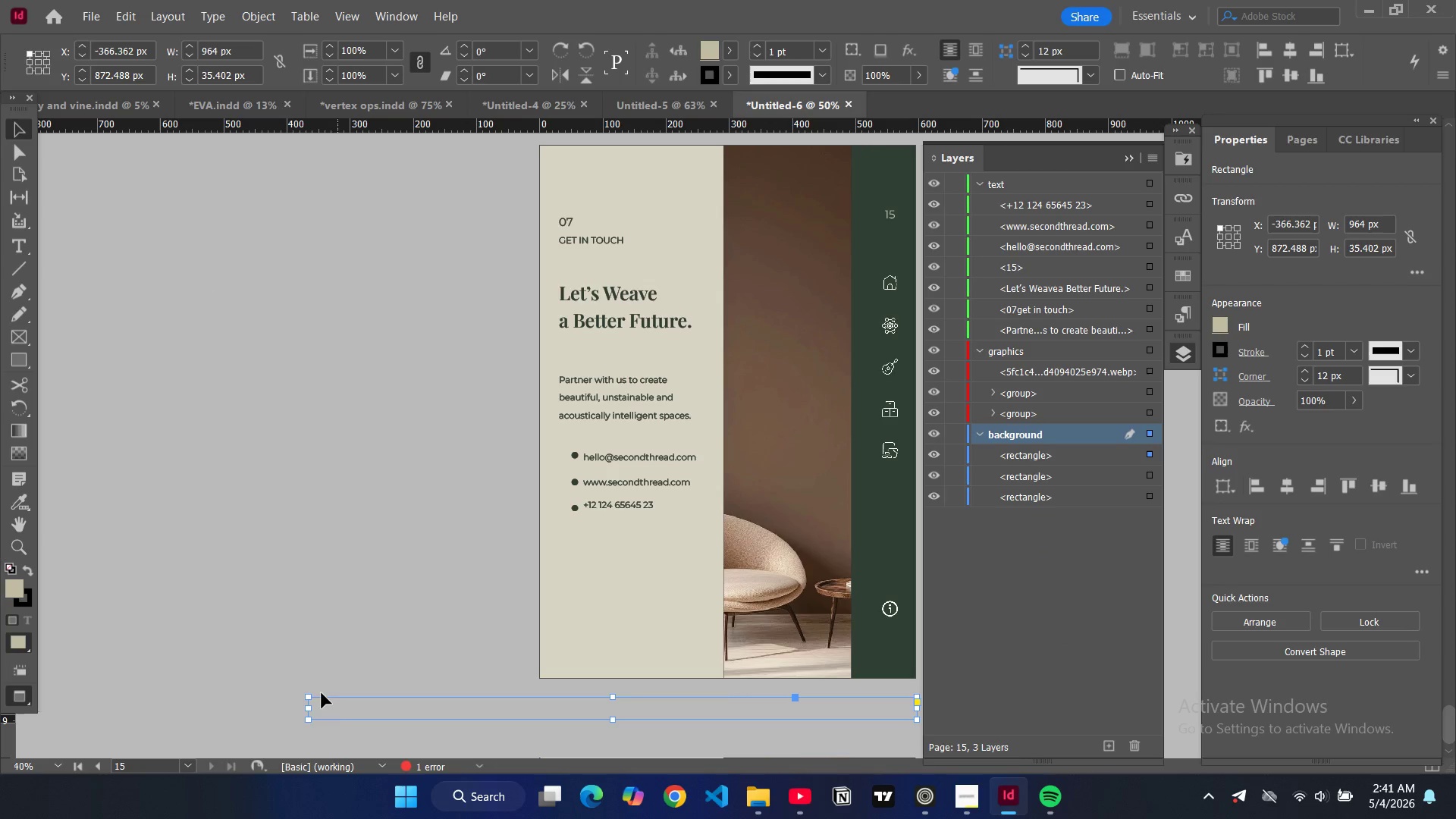 
left_click([322, 694])
 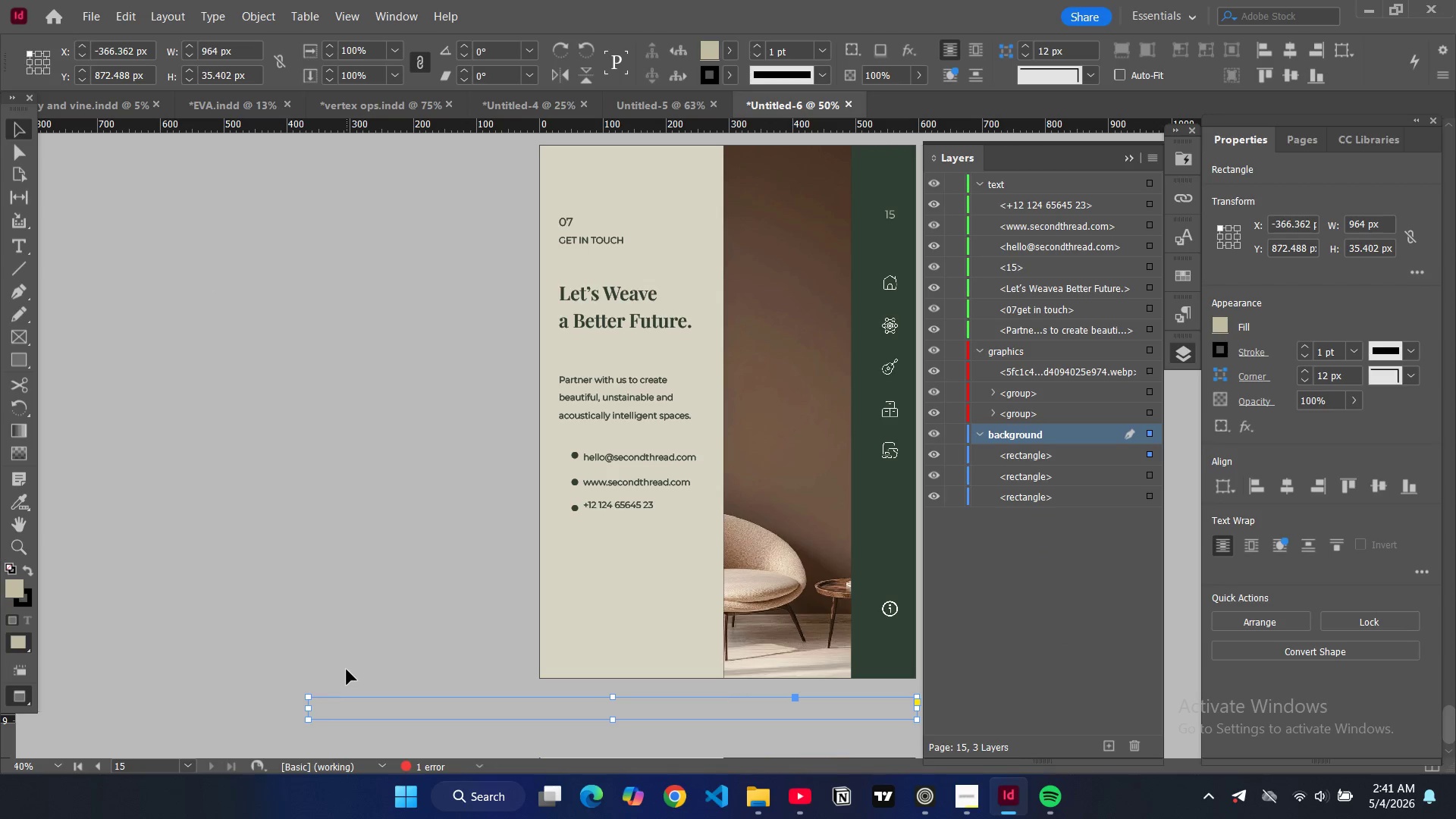 
key(Backspace)
 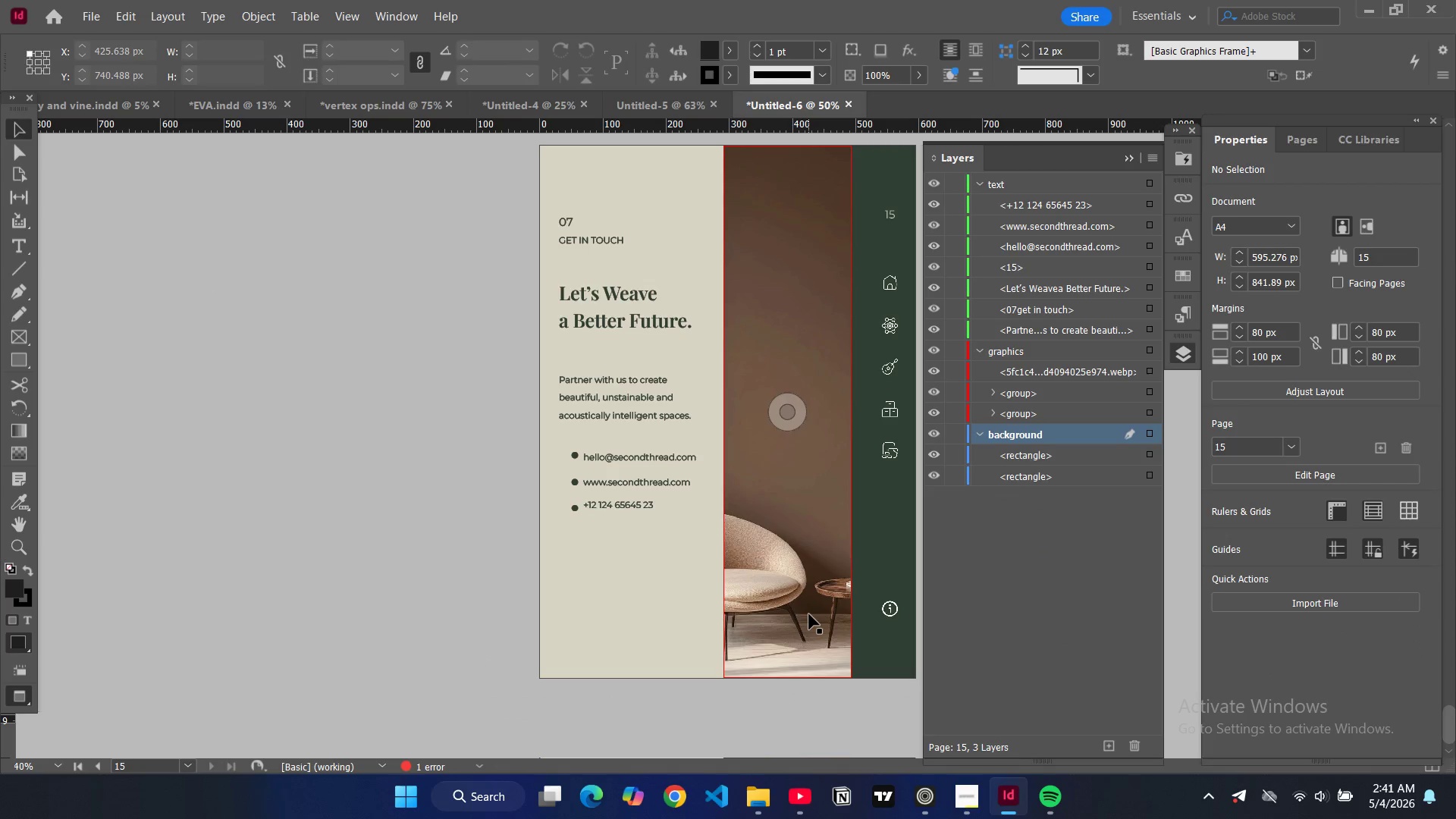 
scroll: coordinate [811, 611], scroll_direction: up, amount: 7.0
 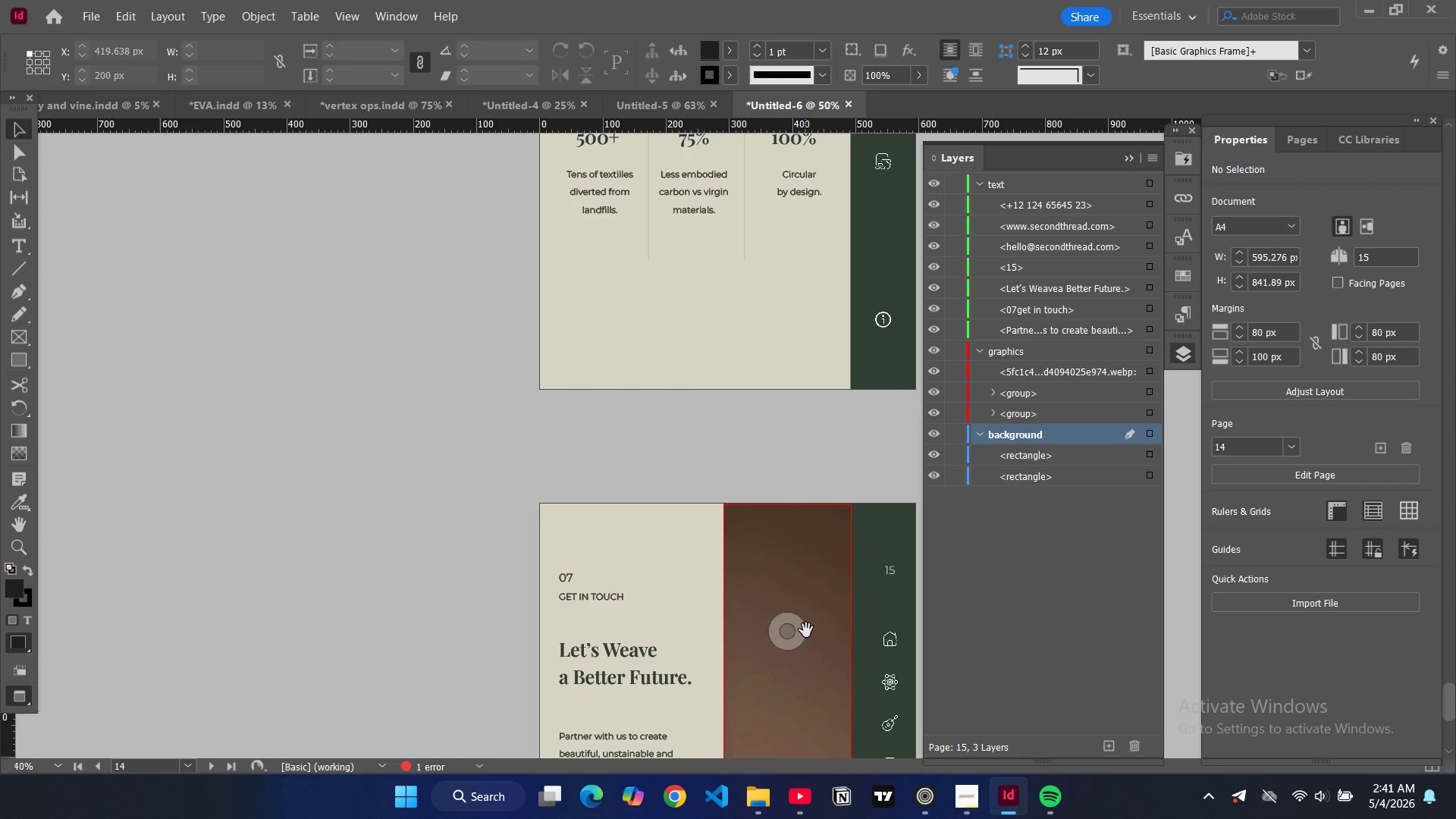 
wait(7.97)
 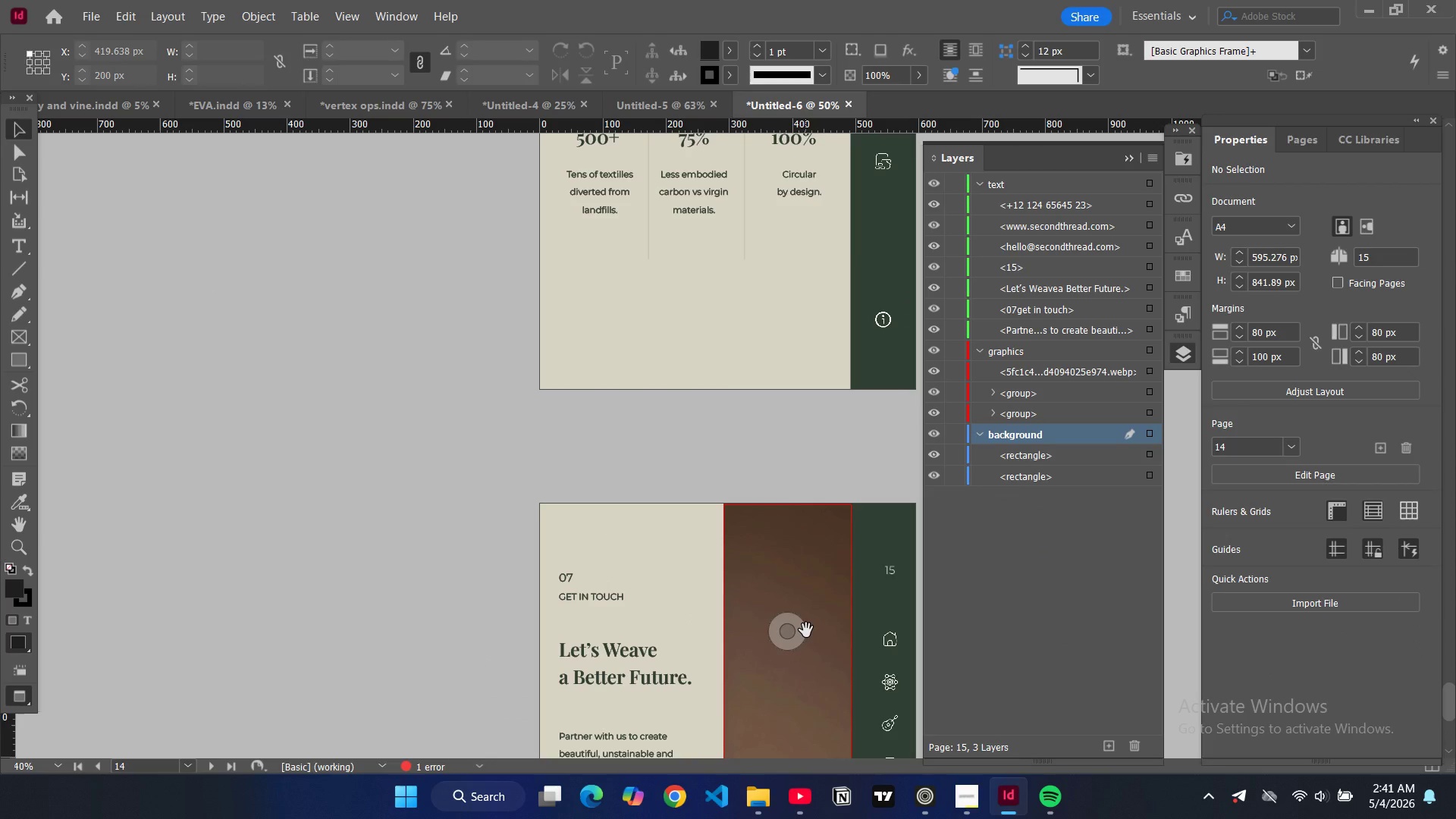 
left_click([6, 334])
 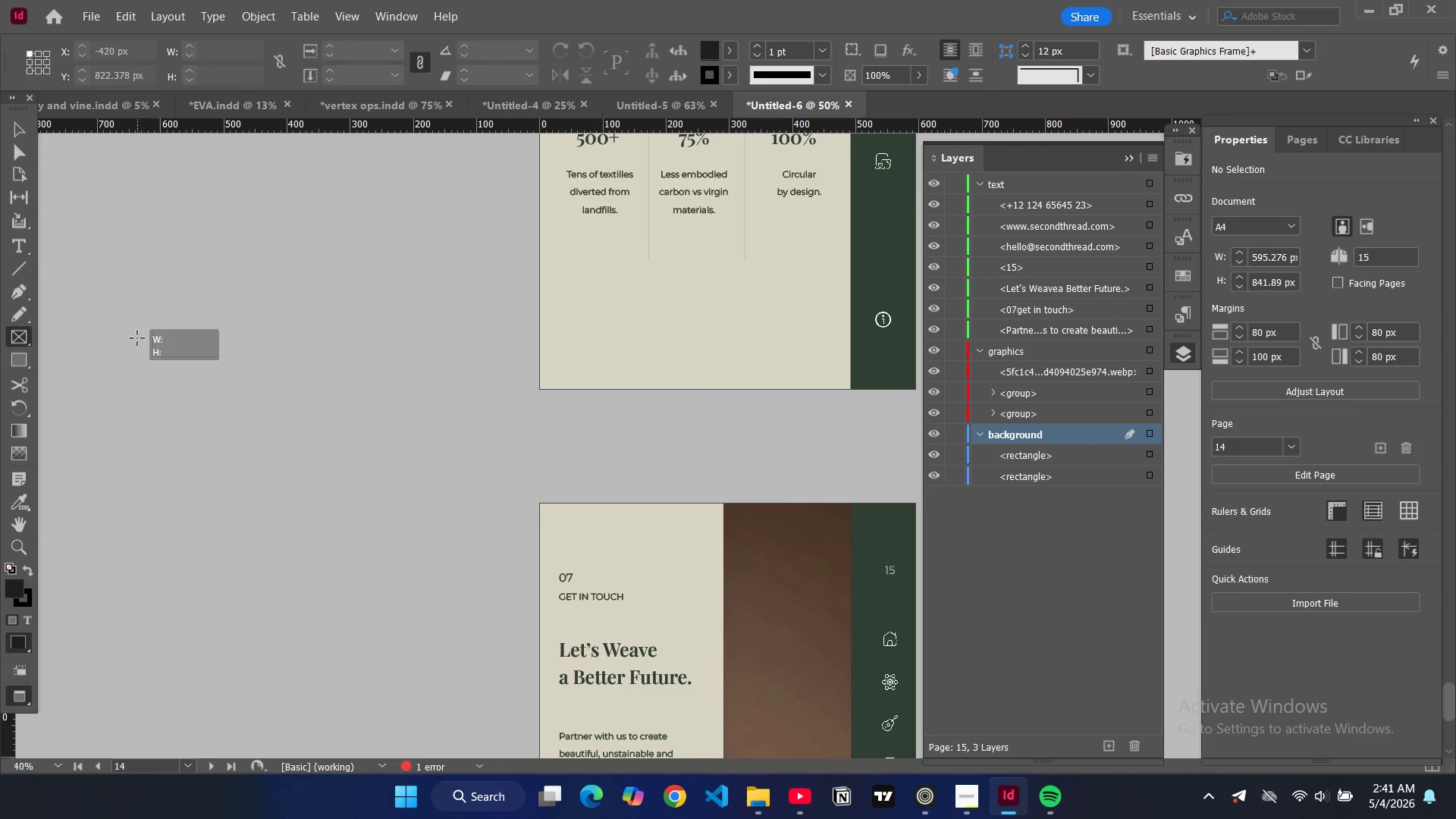 
left_click_drag(start_coordinate=[137, 338], to_coordinate=[275, 410])
 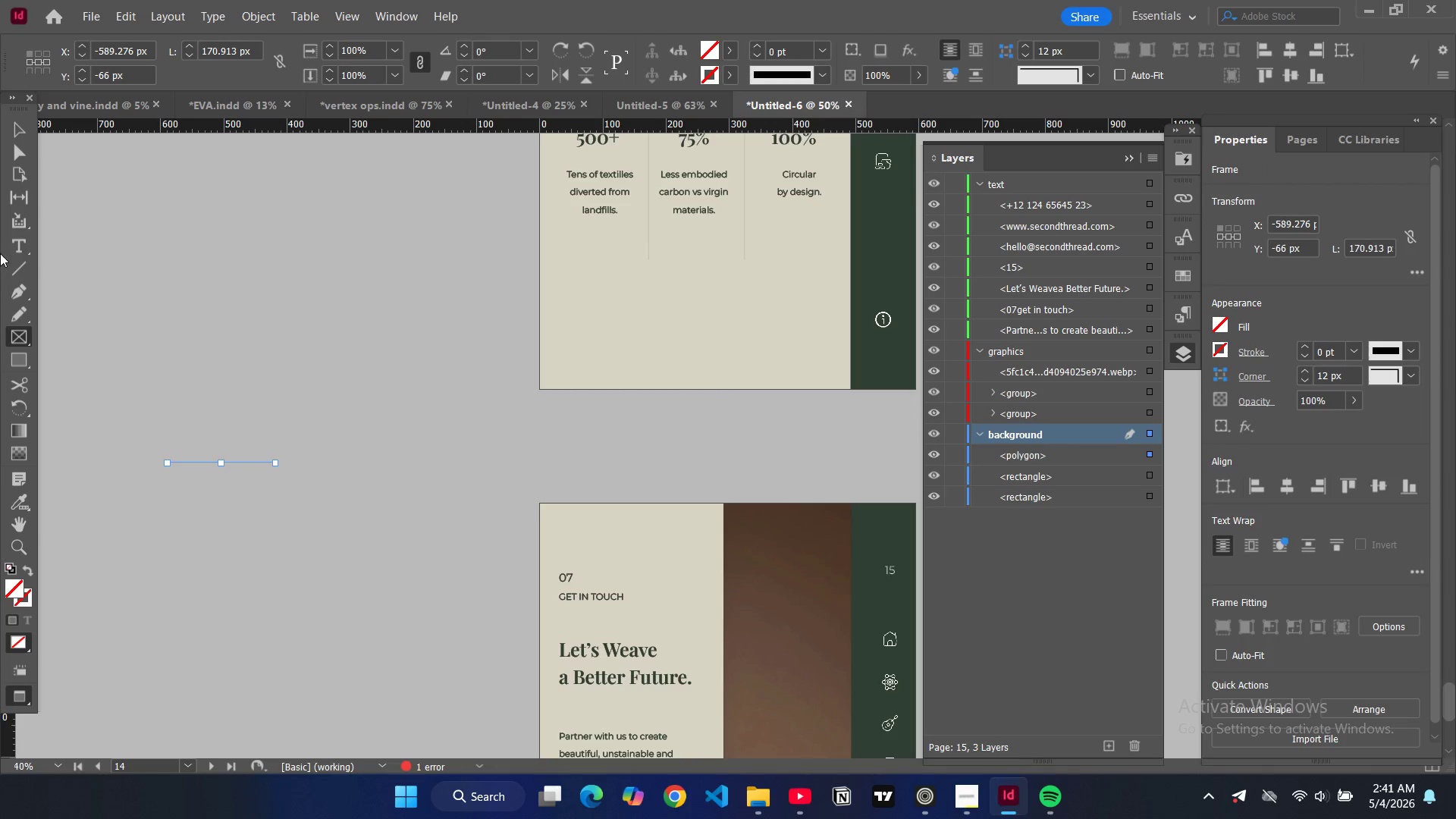 
left_click([15, 129])
 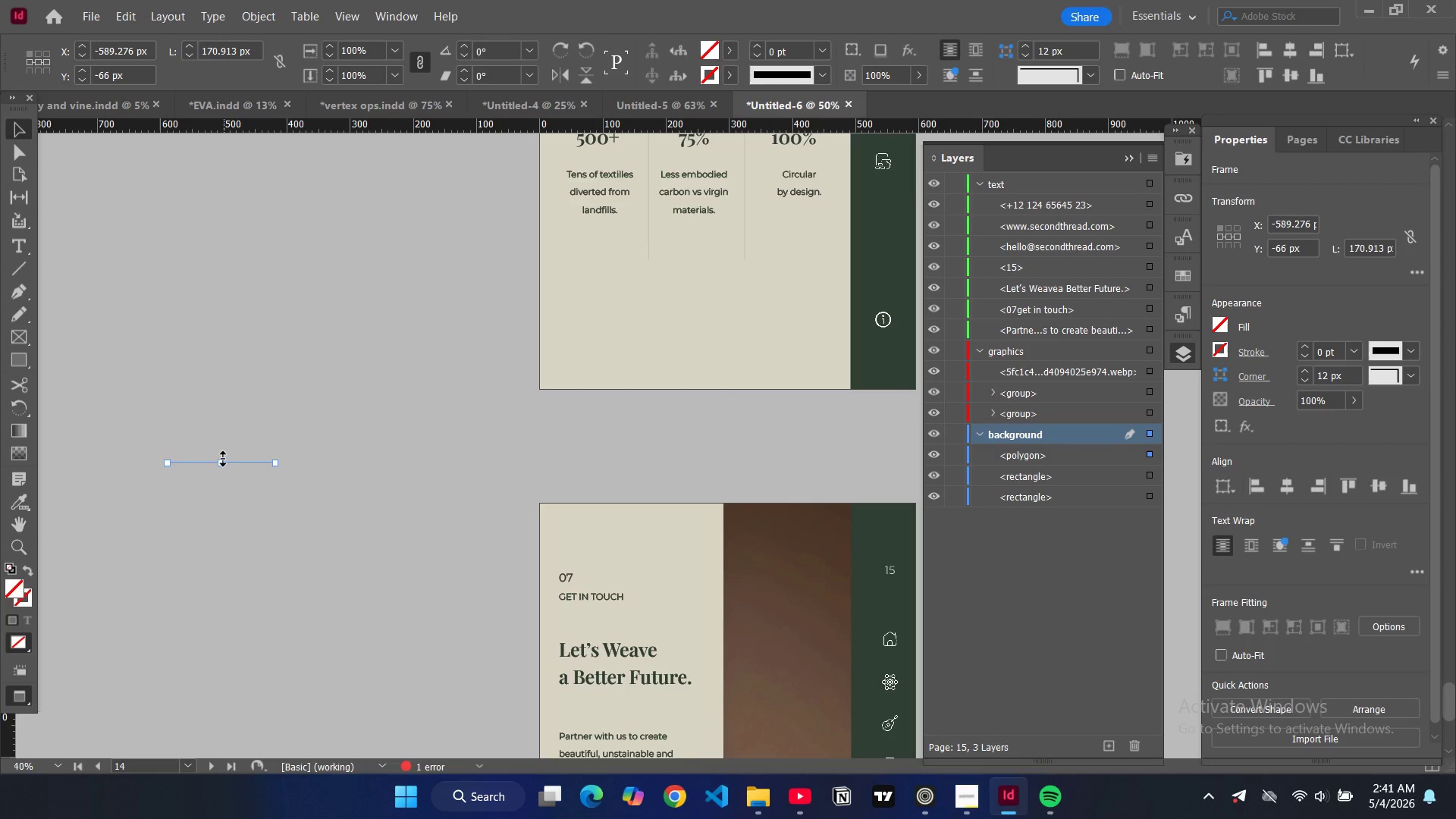 
left_click_drag(start_coordinate=[222, 463], to_coordinate=[248, 361])
 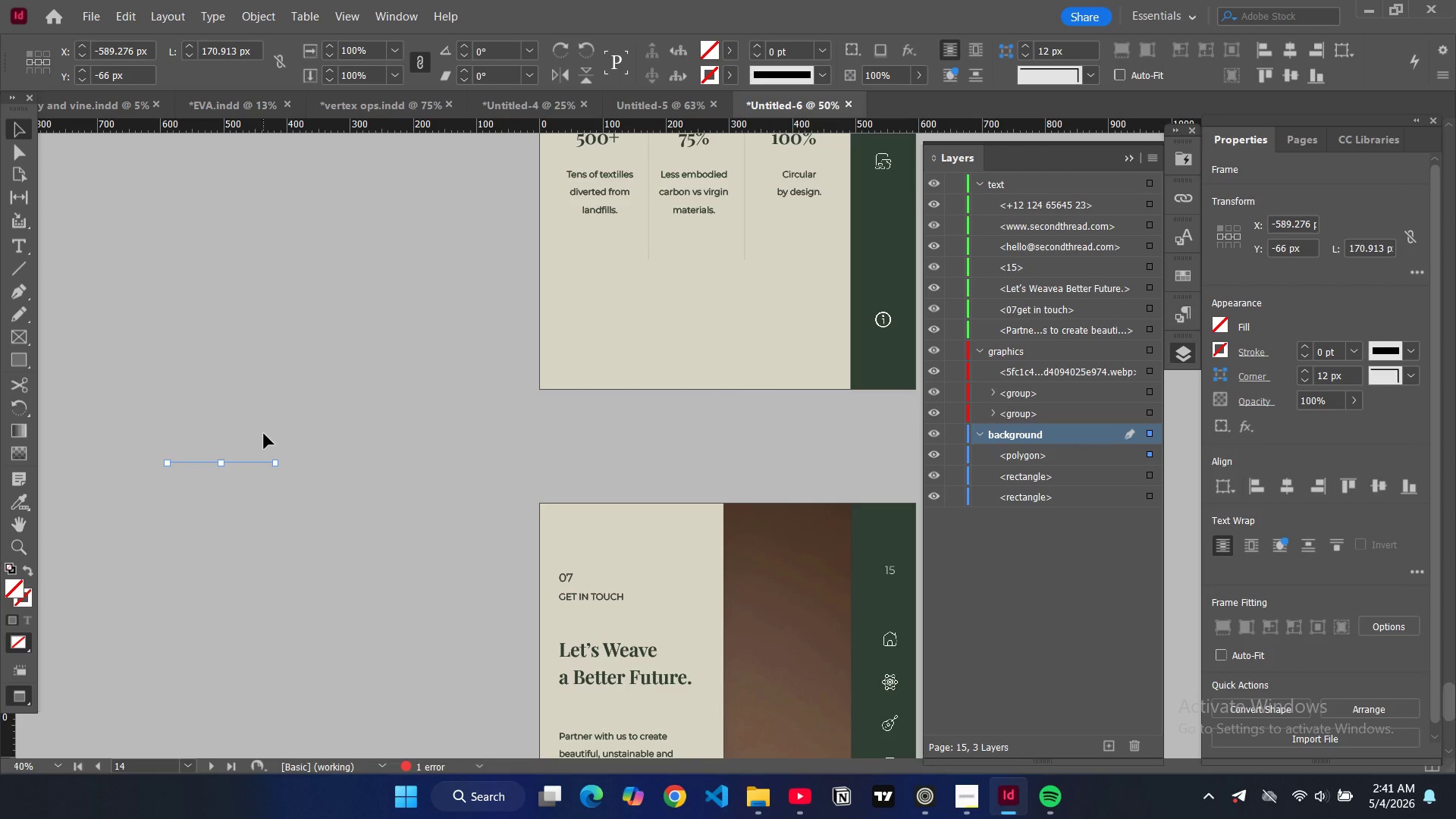 
key(Backspace)
 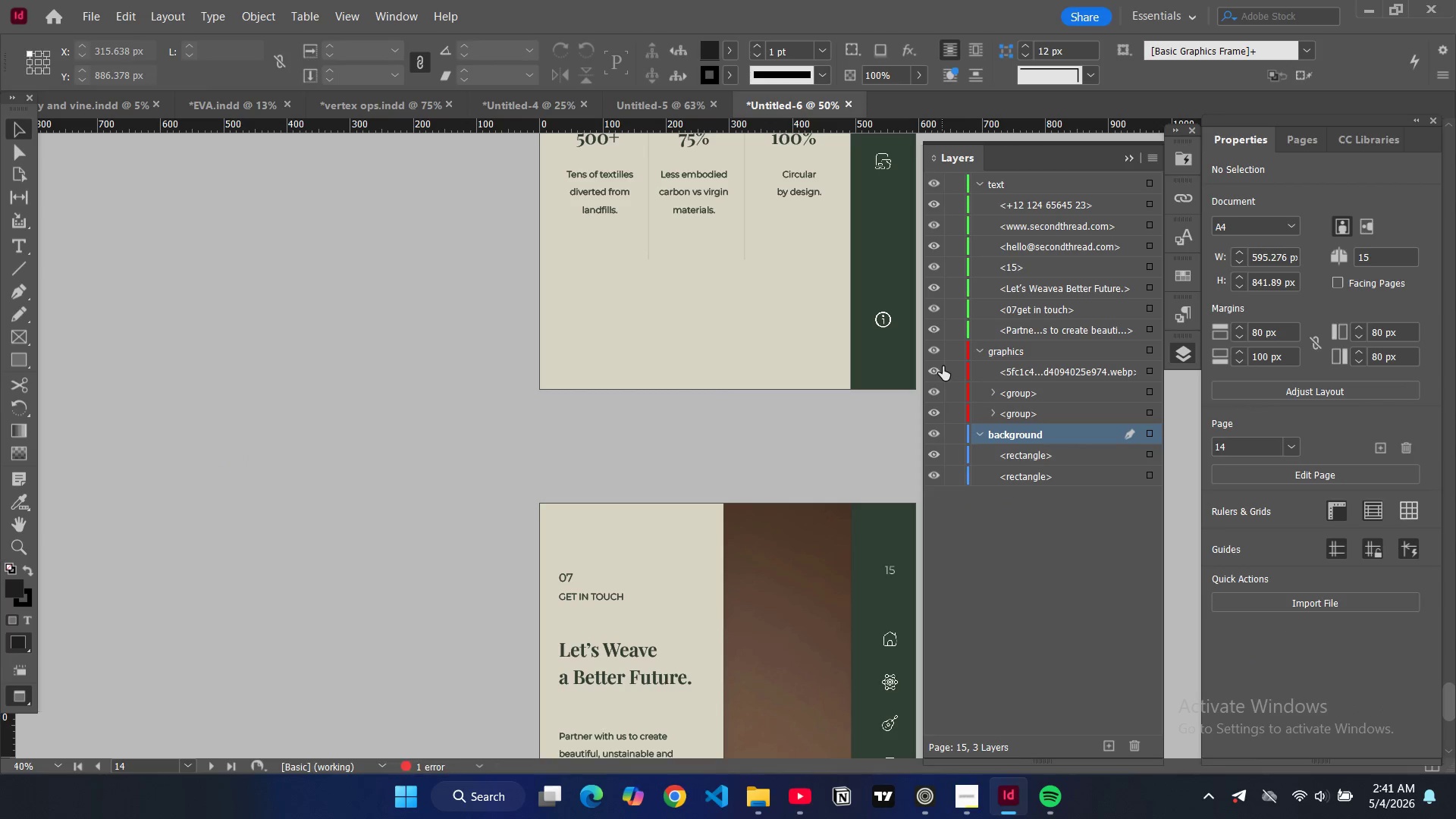 
scroll: coordinate [807, 310], scroll_direction: up, amount: 76.0
 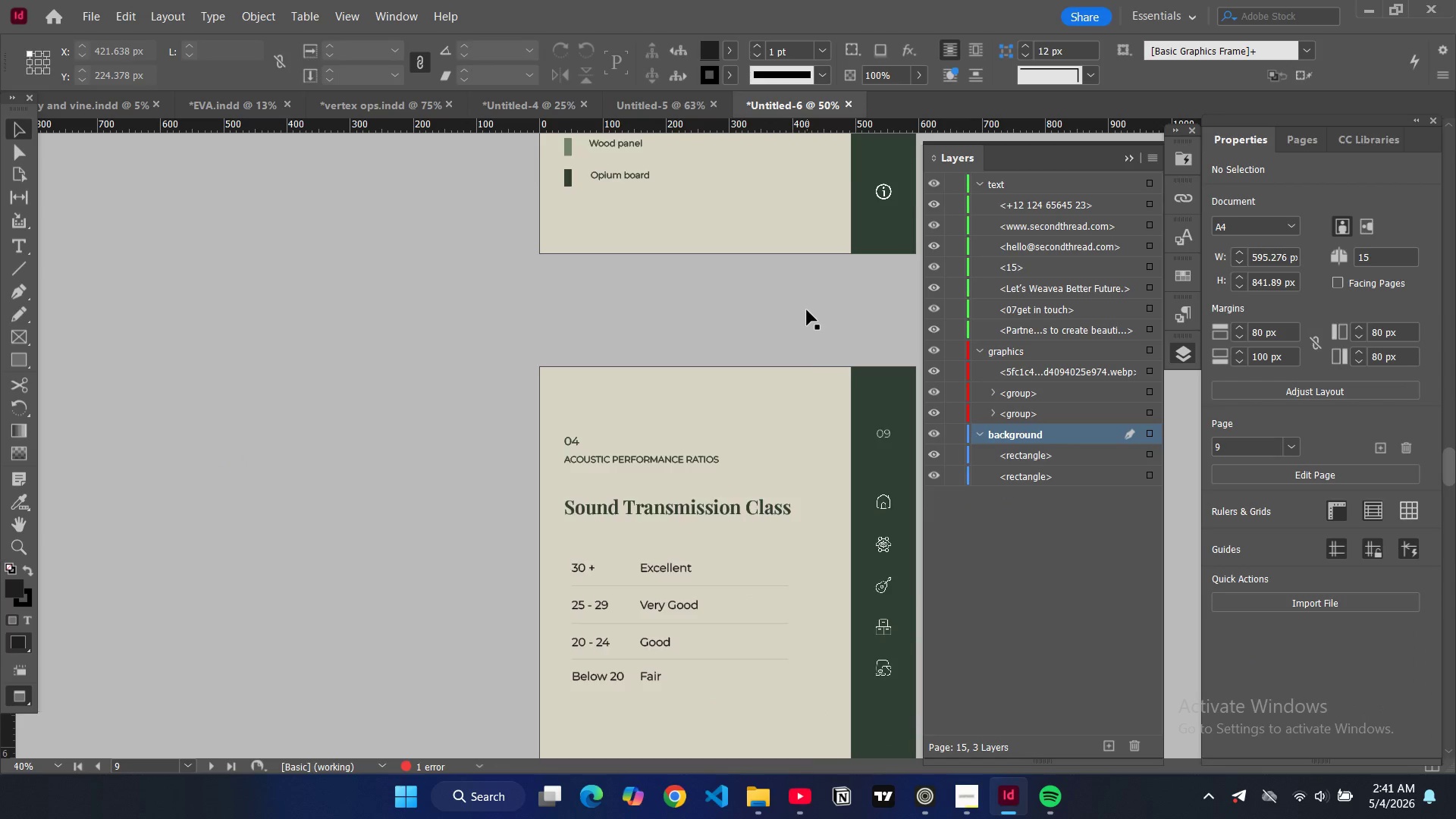 
scroll: coordinate [748, 362], scroll_direction: down, amount: 89.0
 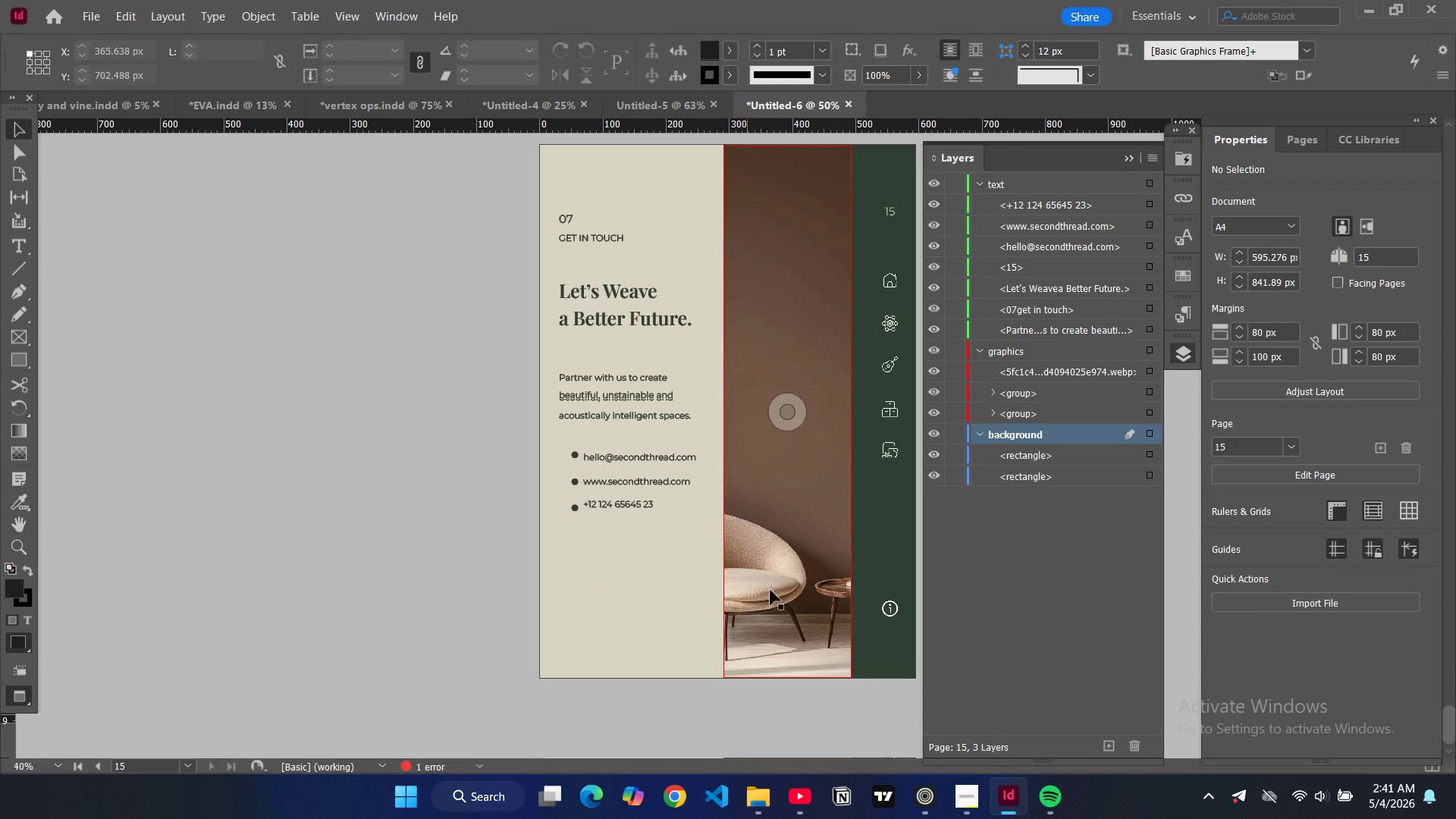 
left_click([768, 604])
 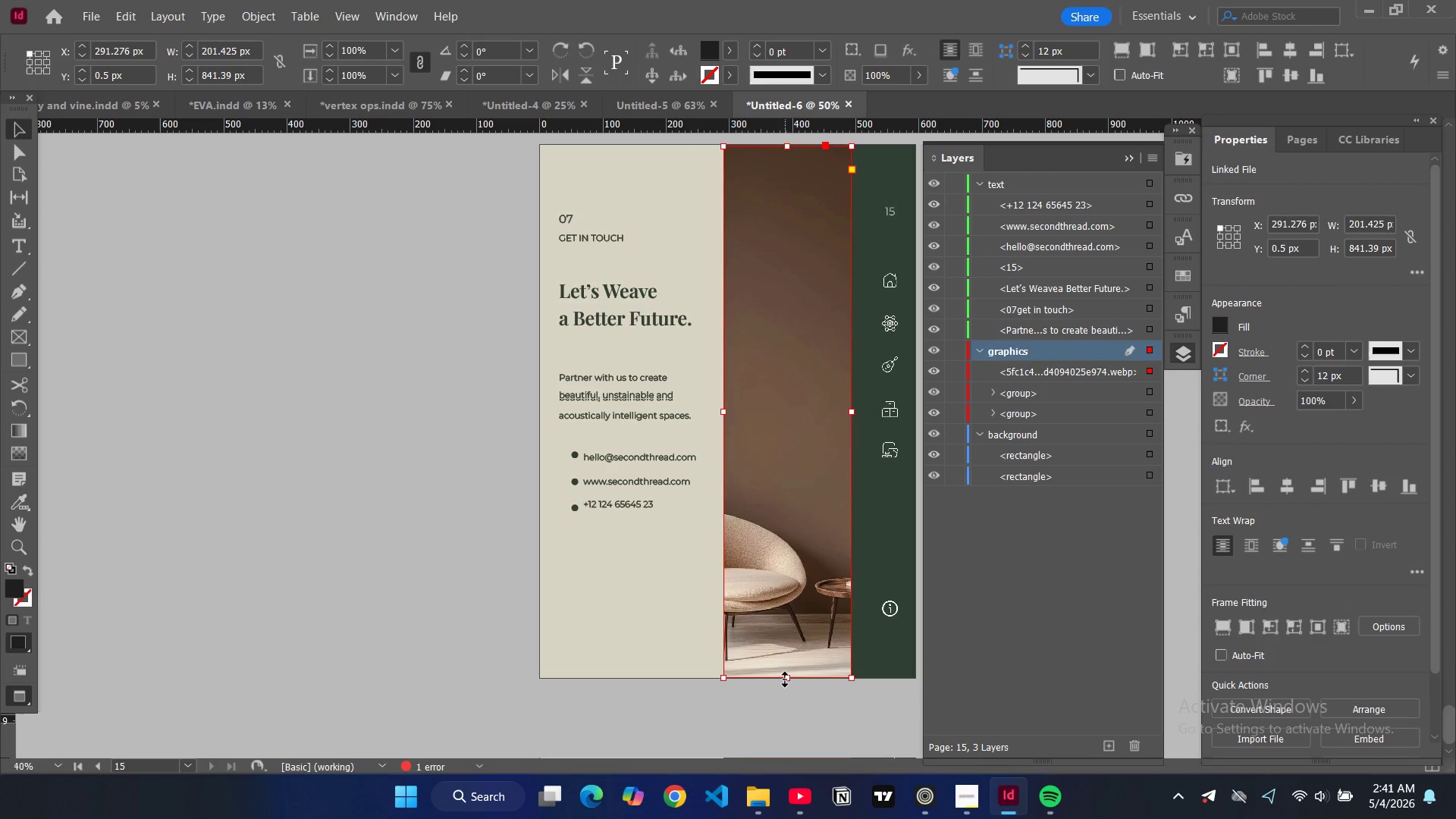 
left_click_drag(start_coordinate=[785, 679], to_coordinate=[795, 617])
 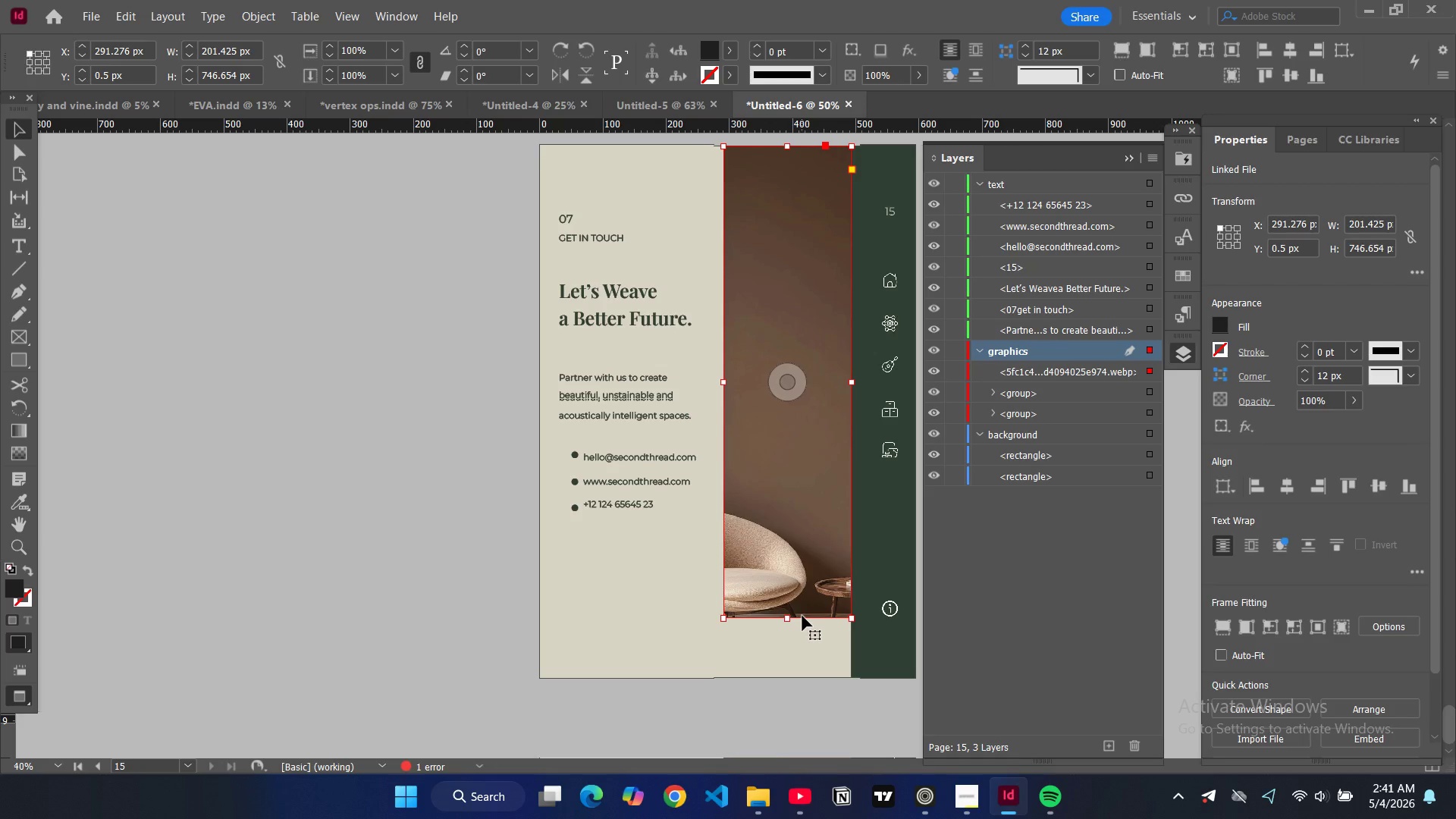 
key(Alt+Control+Shift+AltLeft)
 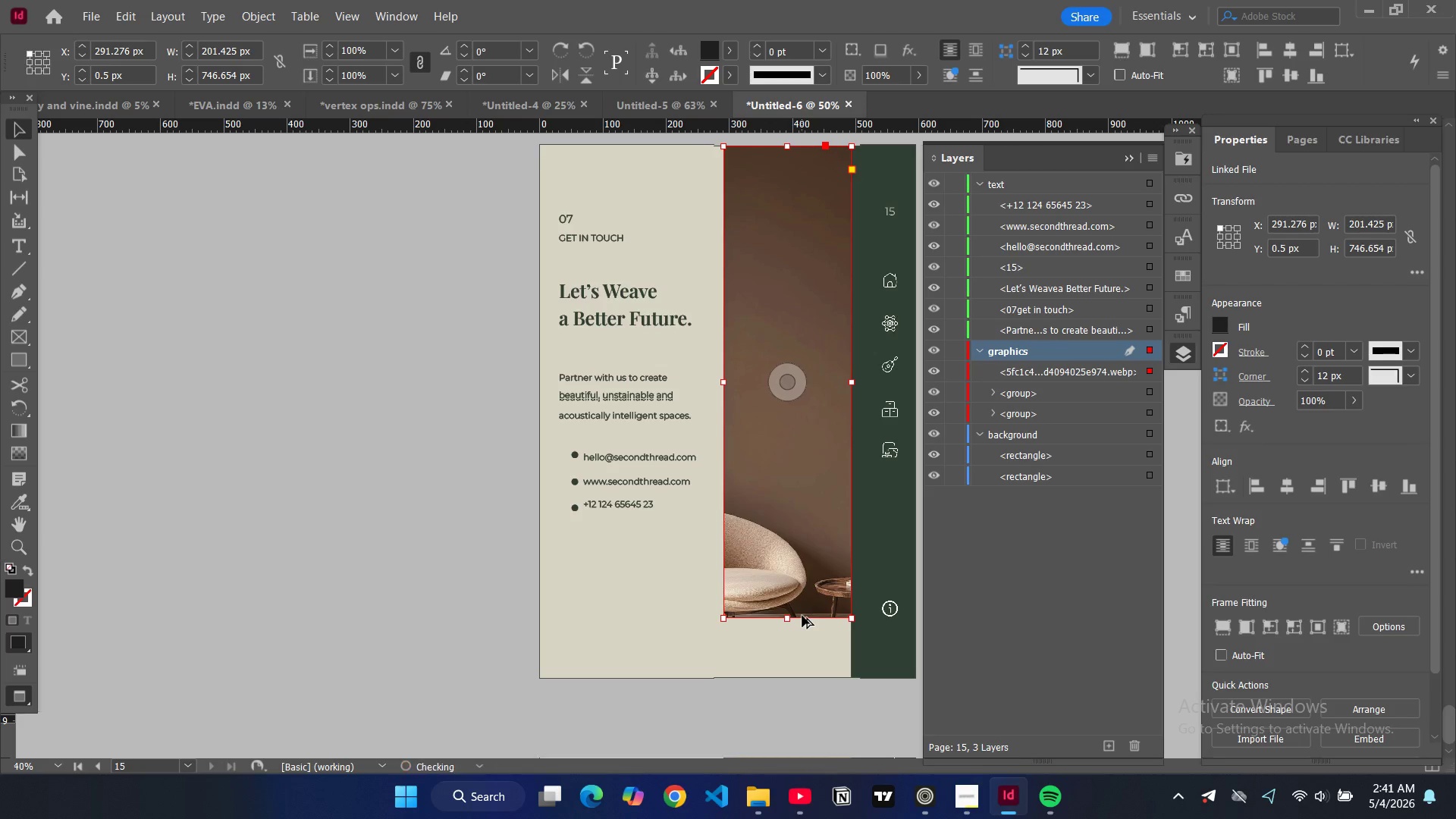 
key(Alt+Control+Shift+C)
 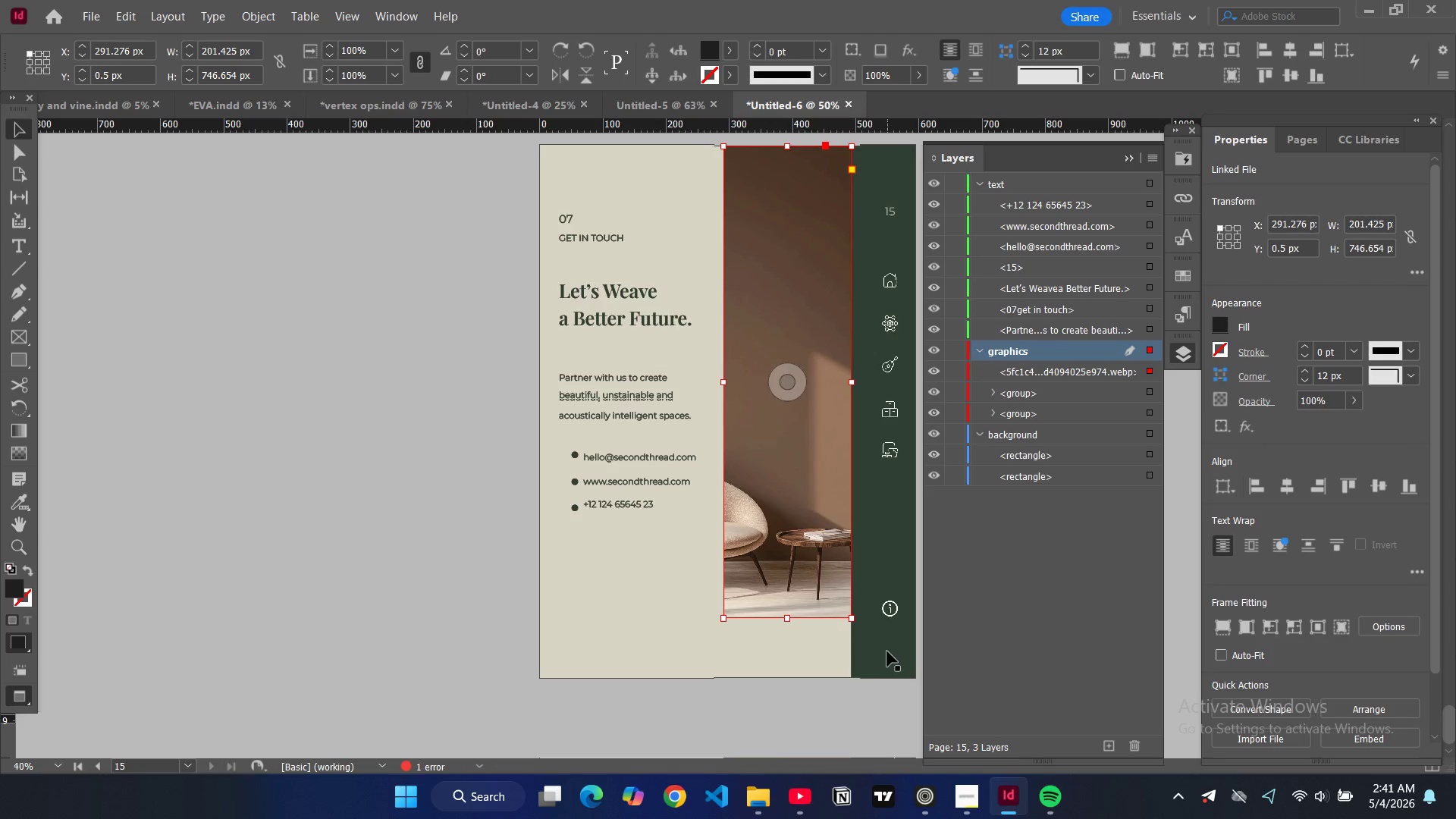 
left_click([889, 647])
 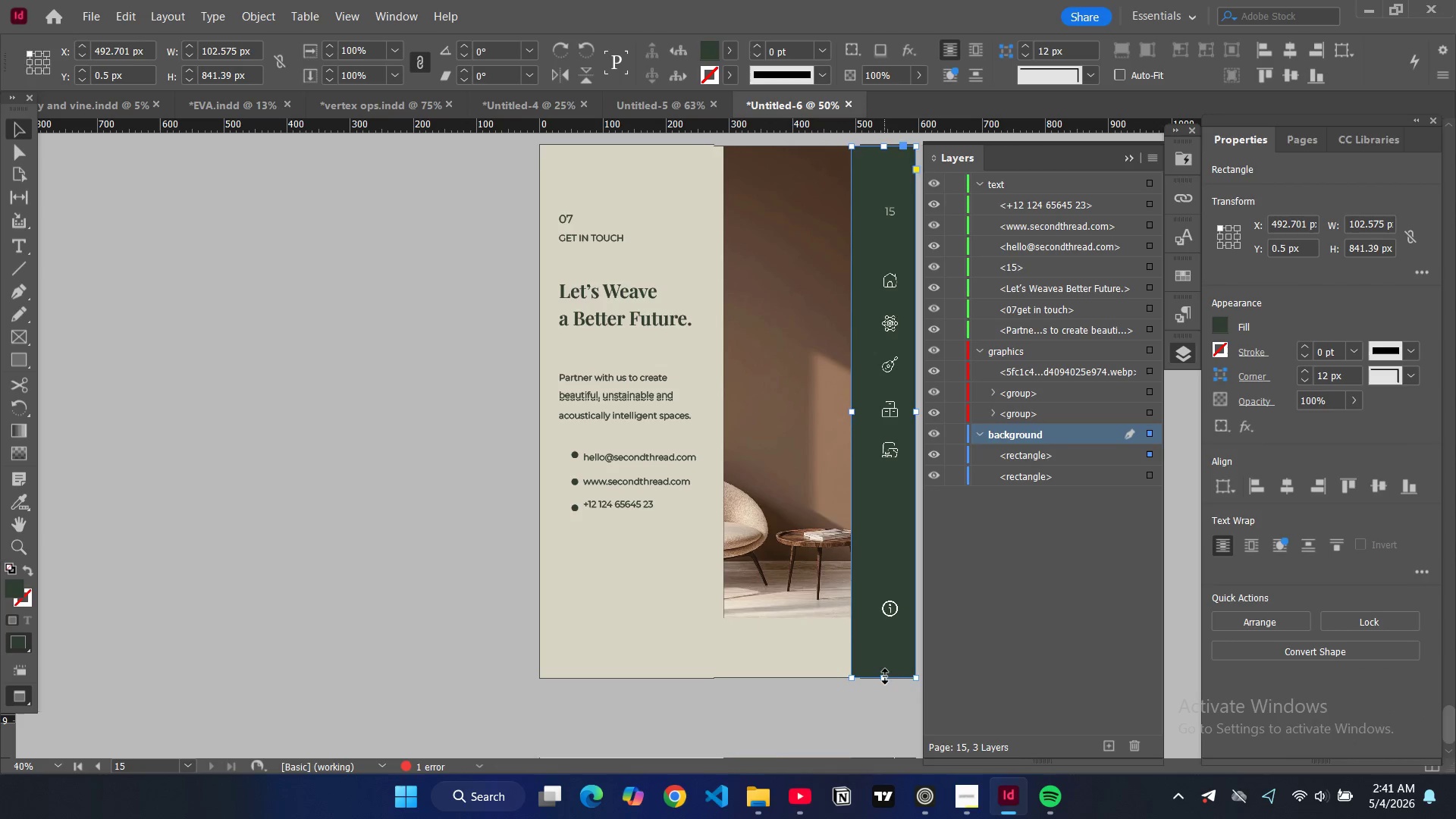 
left_click_drag(start_coordinate=[885, 676], to_coordinate=[890, 618])
 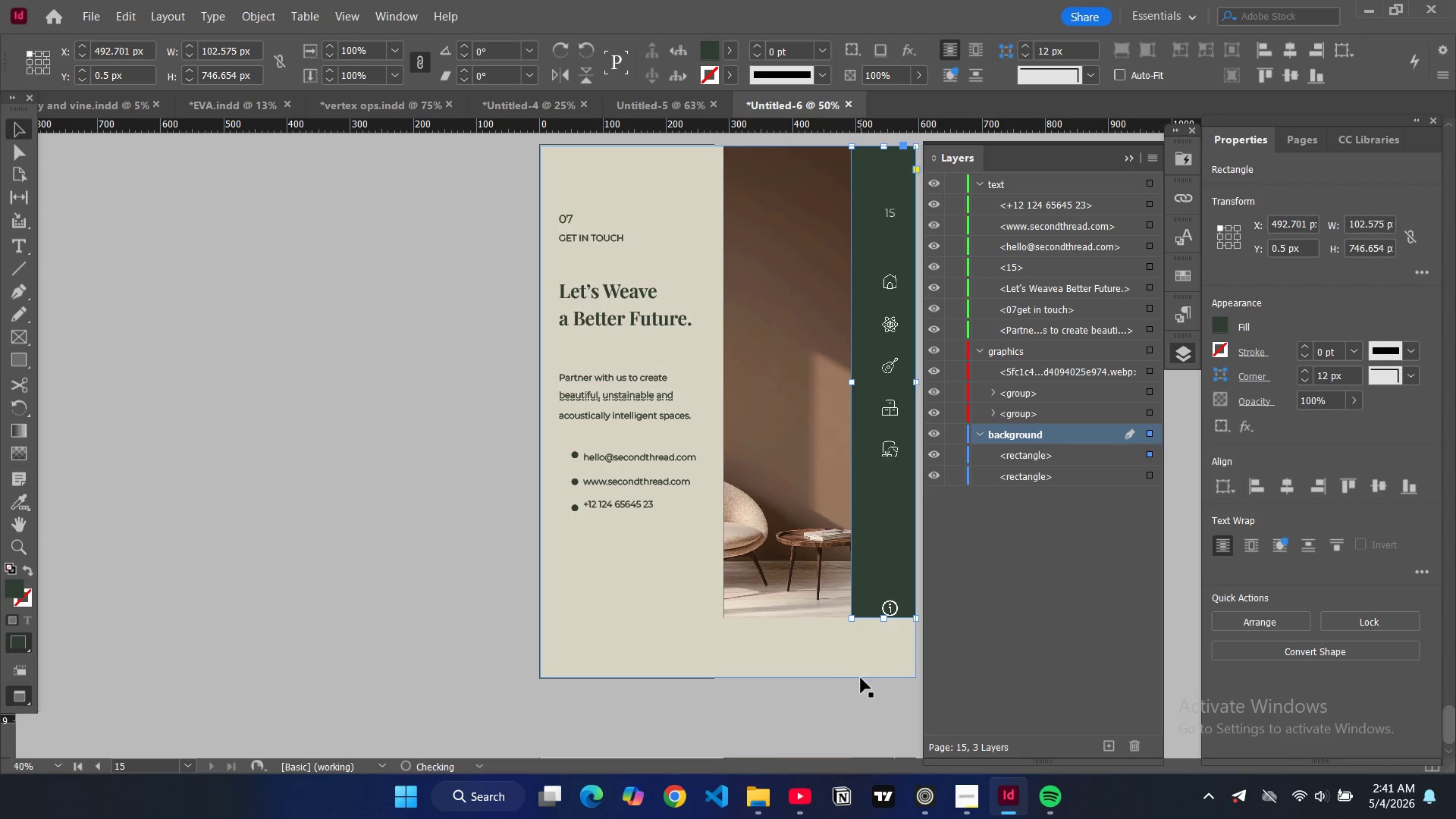 
left_click([861, 678])
 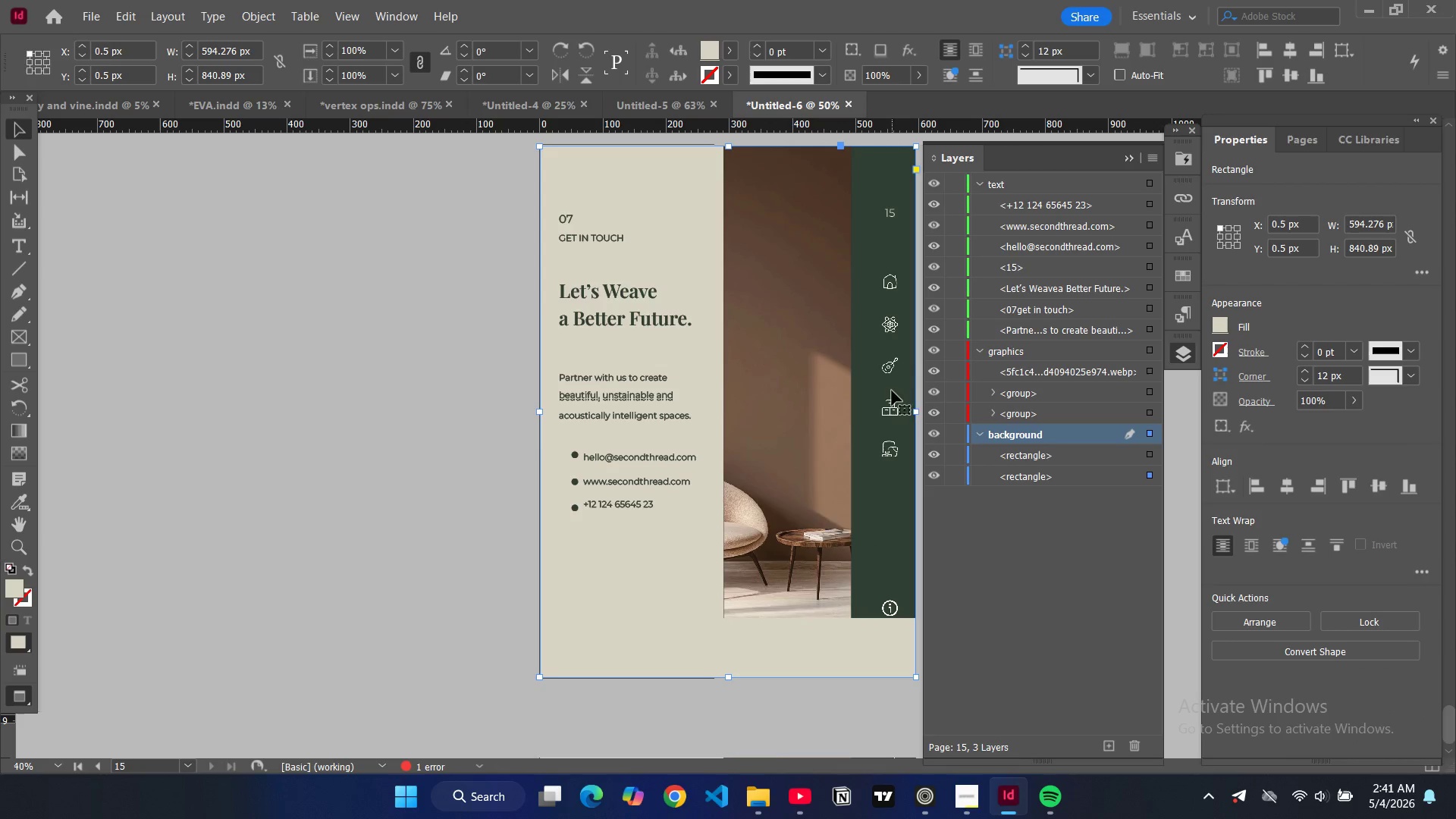 
key(W)
 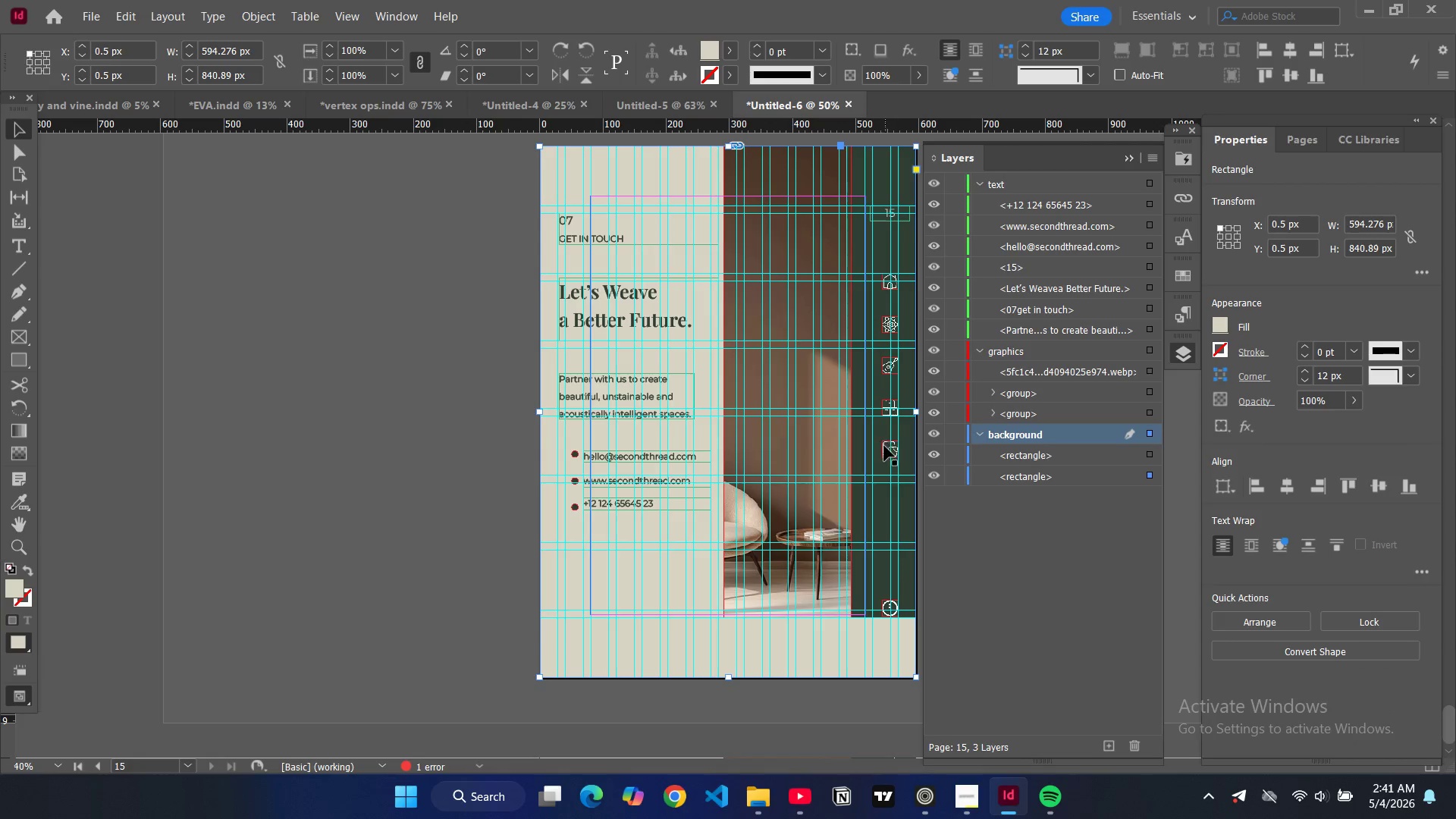 
left_click([884, 449])
 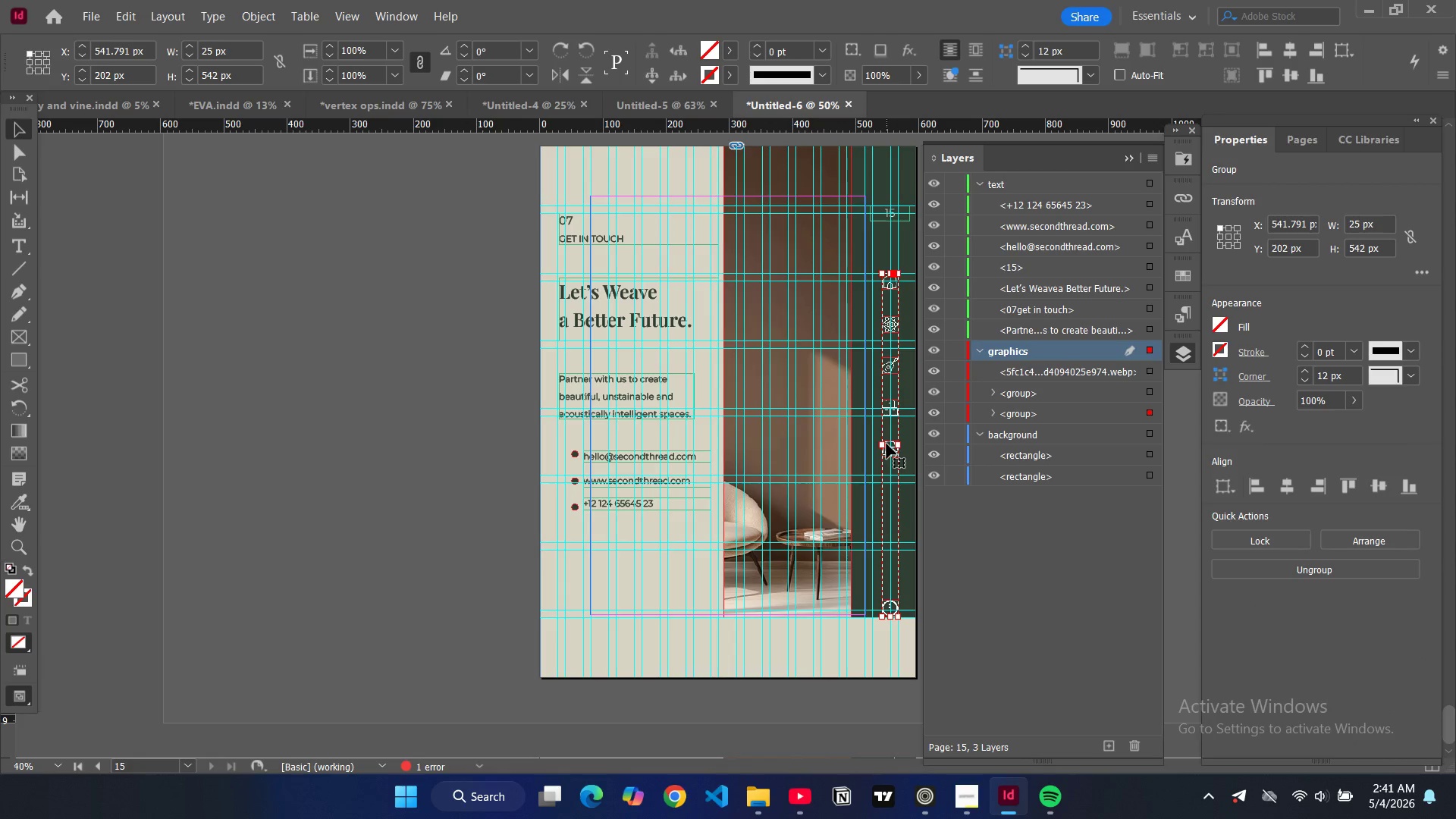 
left_click_drag(start_coordinate=[886, 444], to_coordinate=[886, 420])
 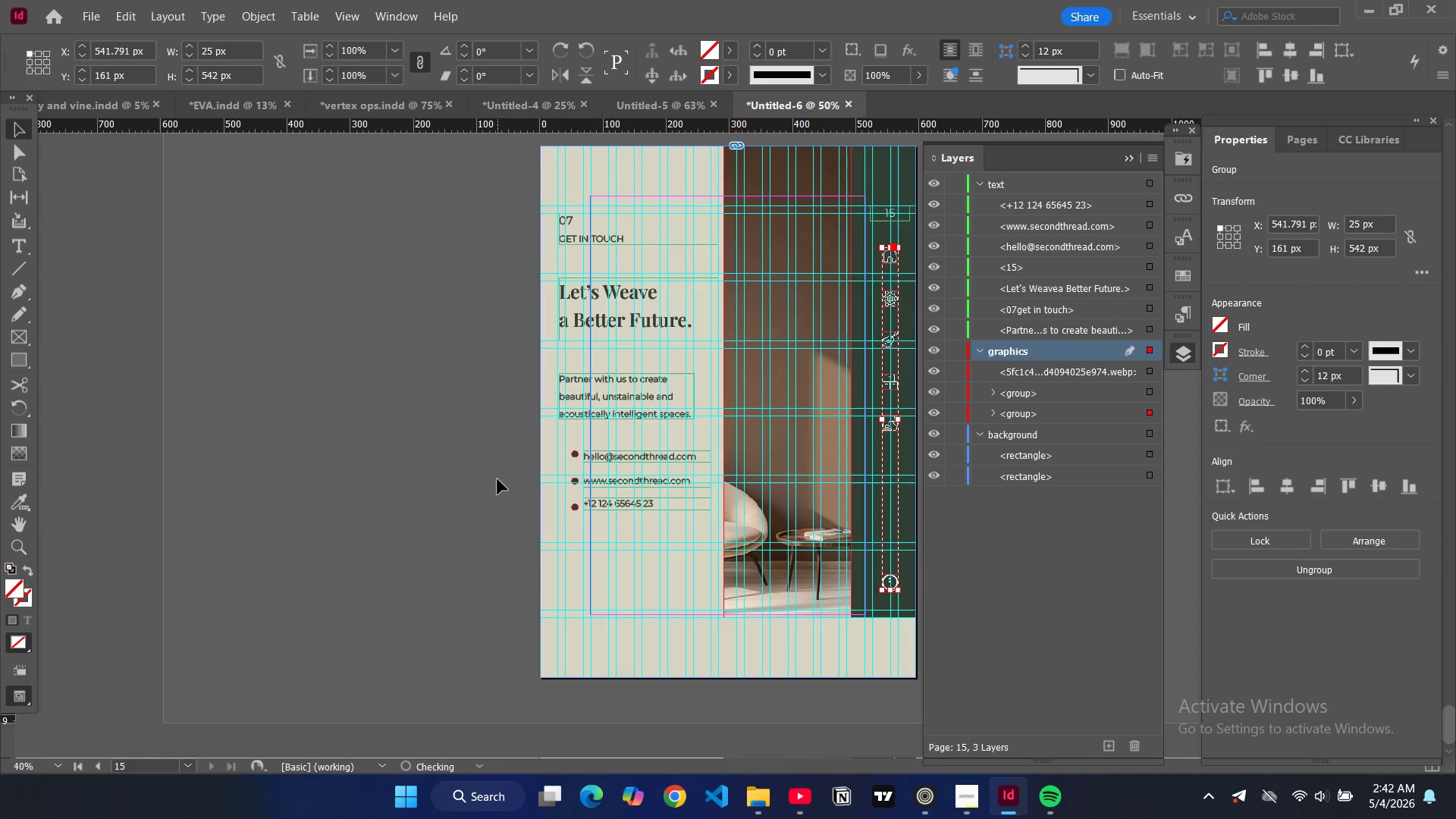 
left_click([497, 479])
 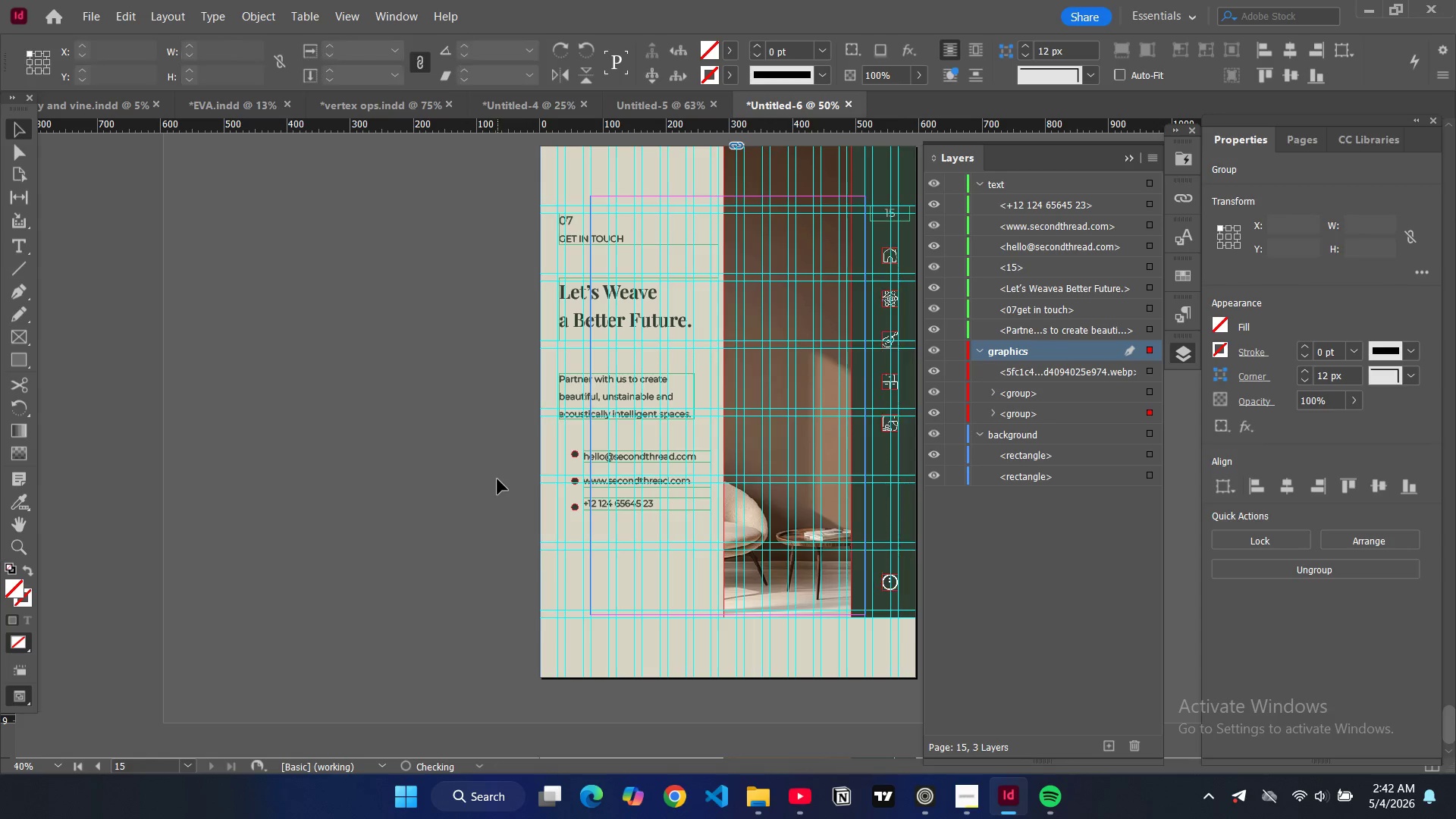 
key(W)
 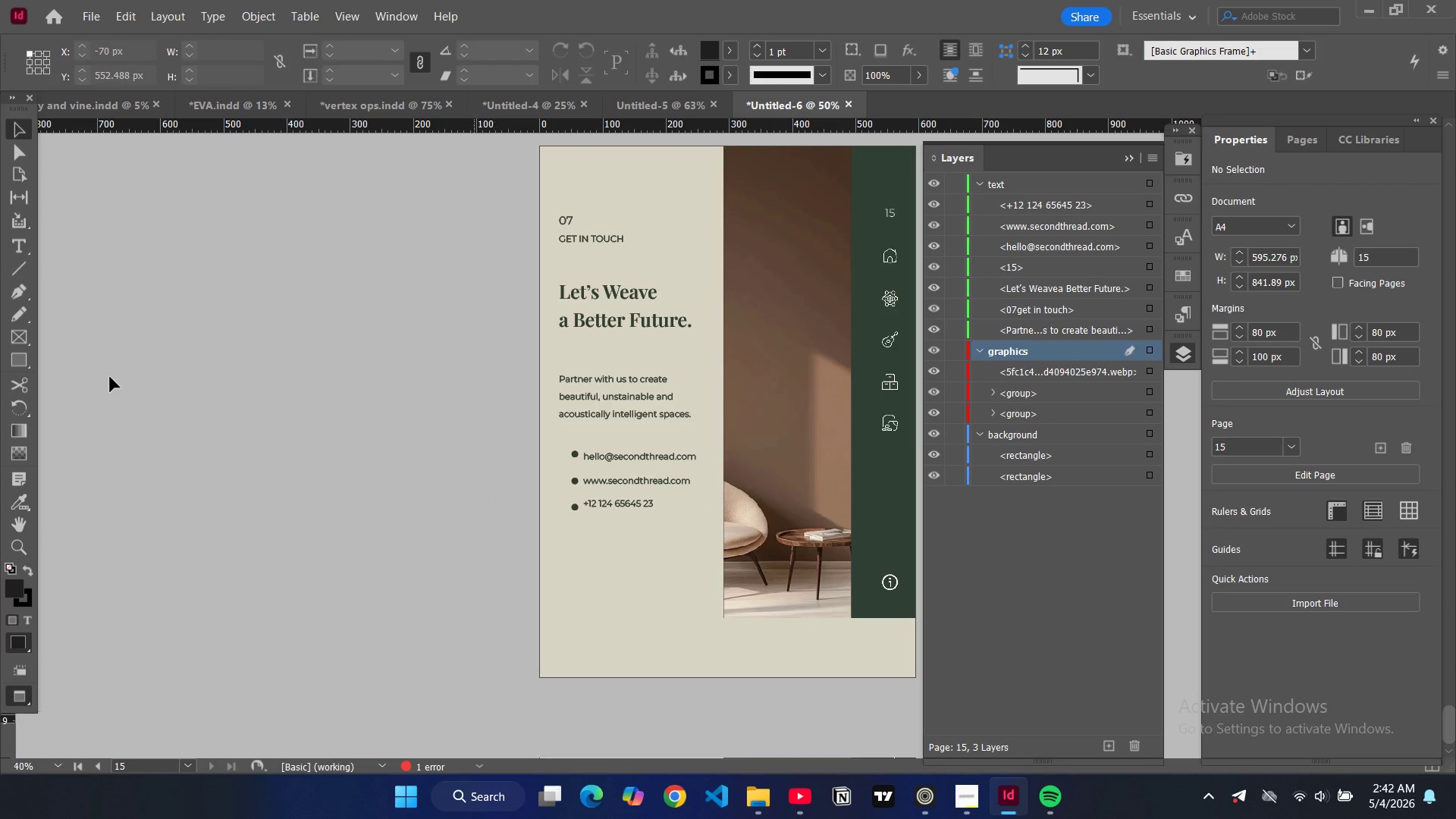 
left_click([18, 354])
 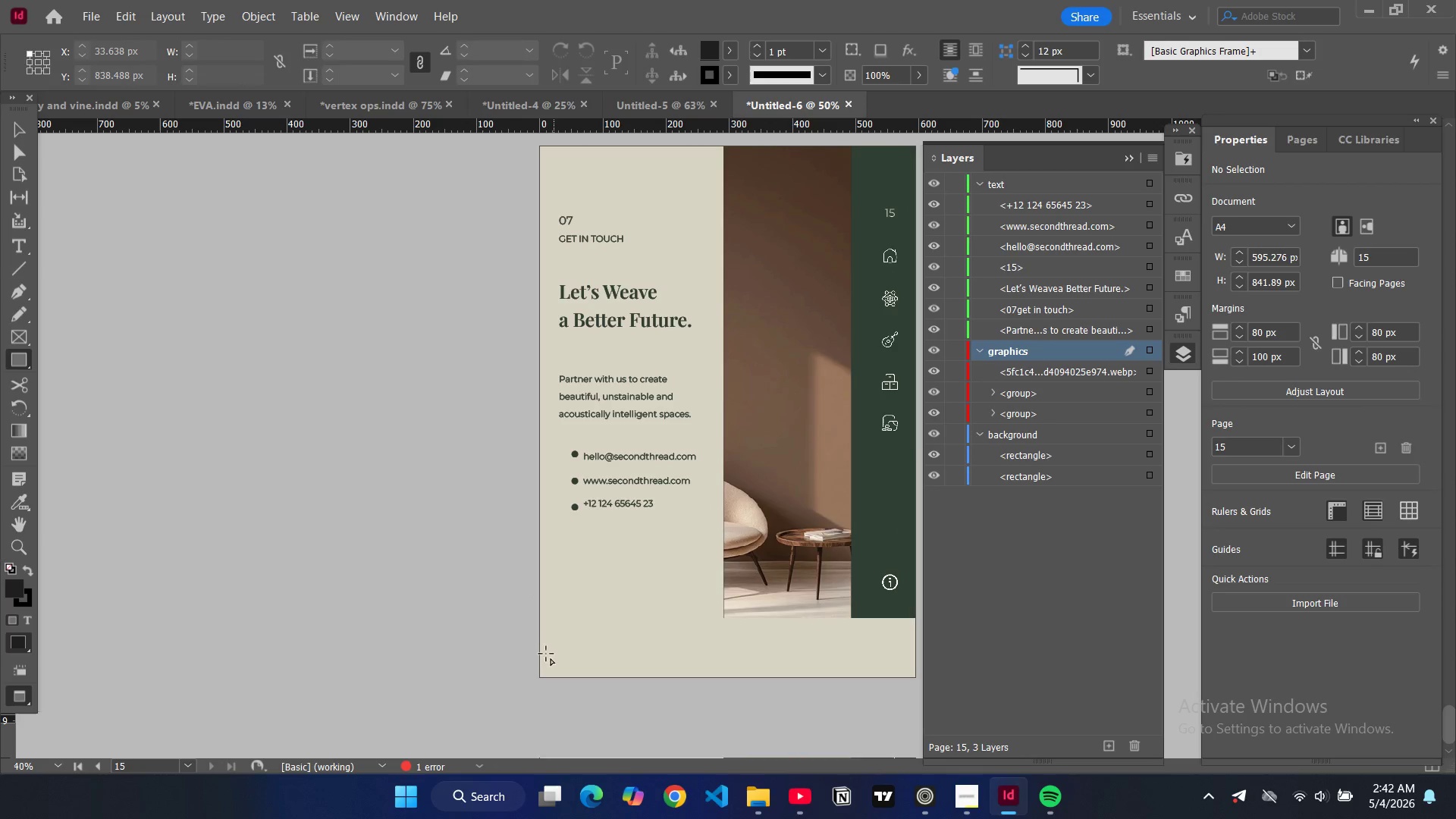 
key(W)
 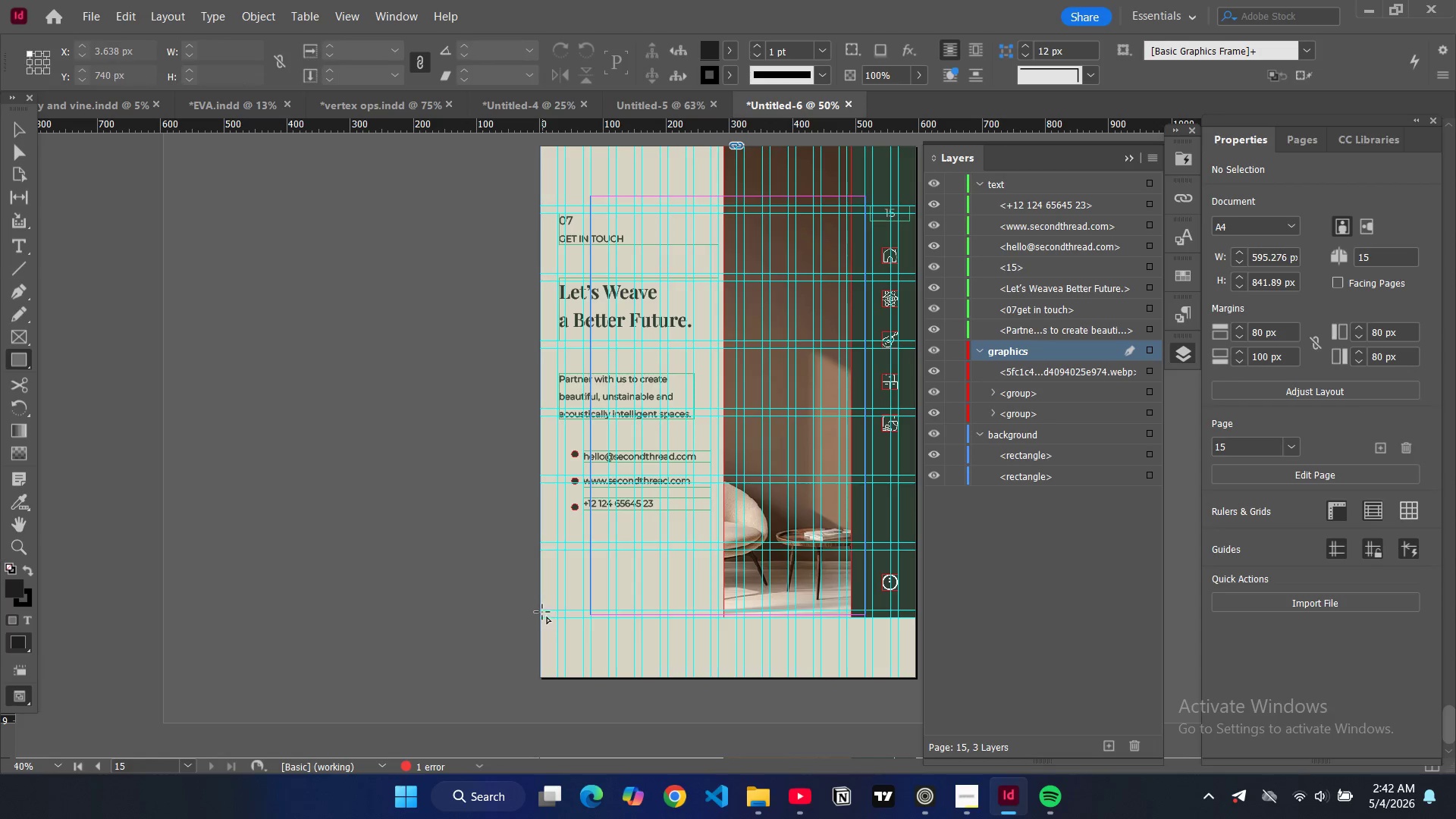 
left_click_drag(start_coordinate=[541, 610], to_coordinate=[917, 677])
 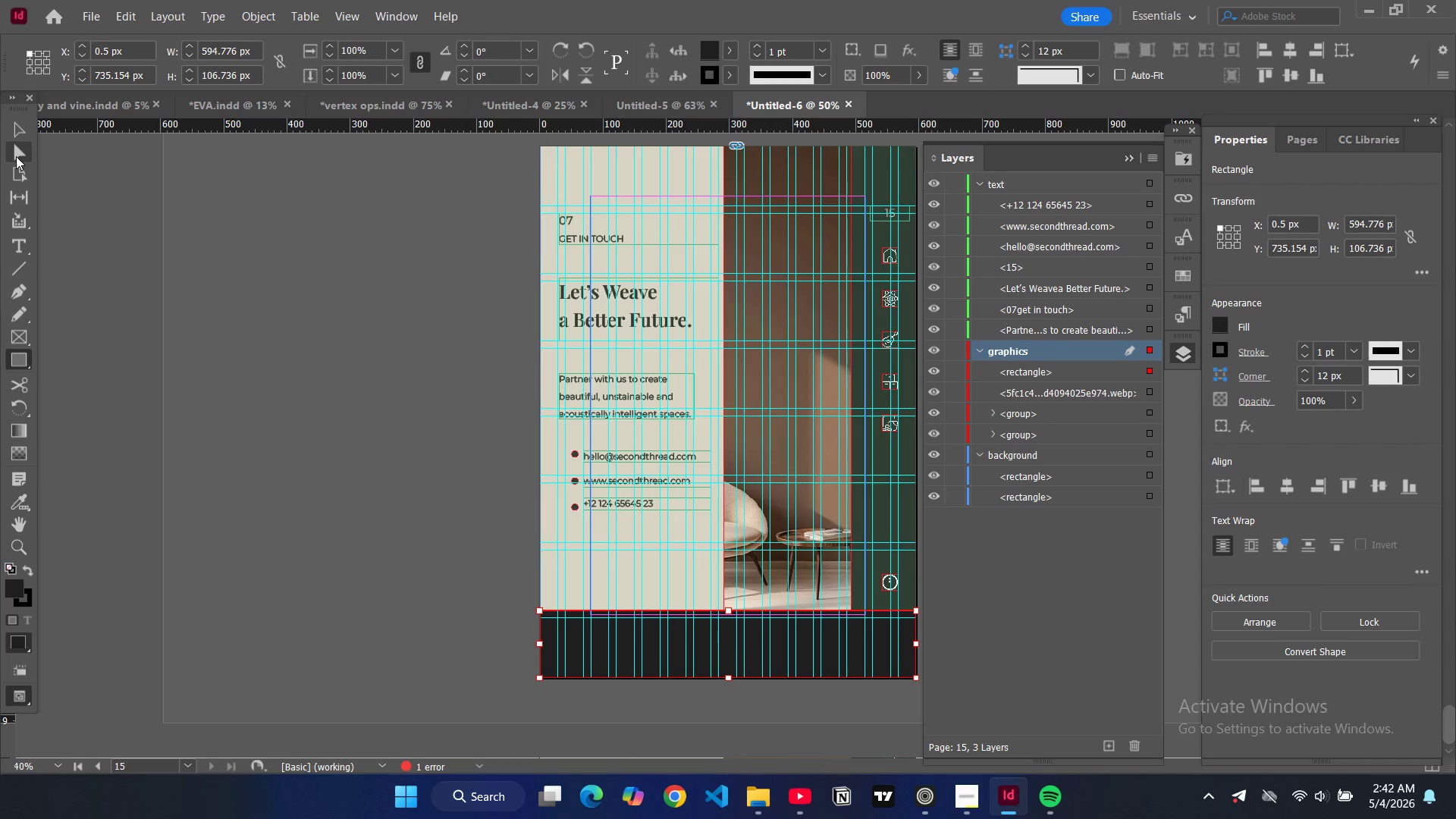 
left_click([15, 137])
 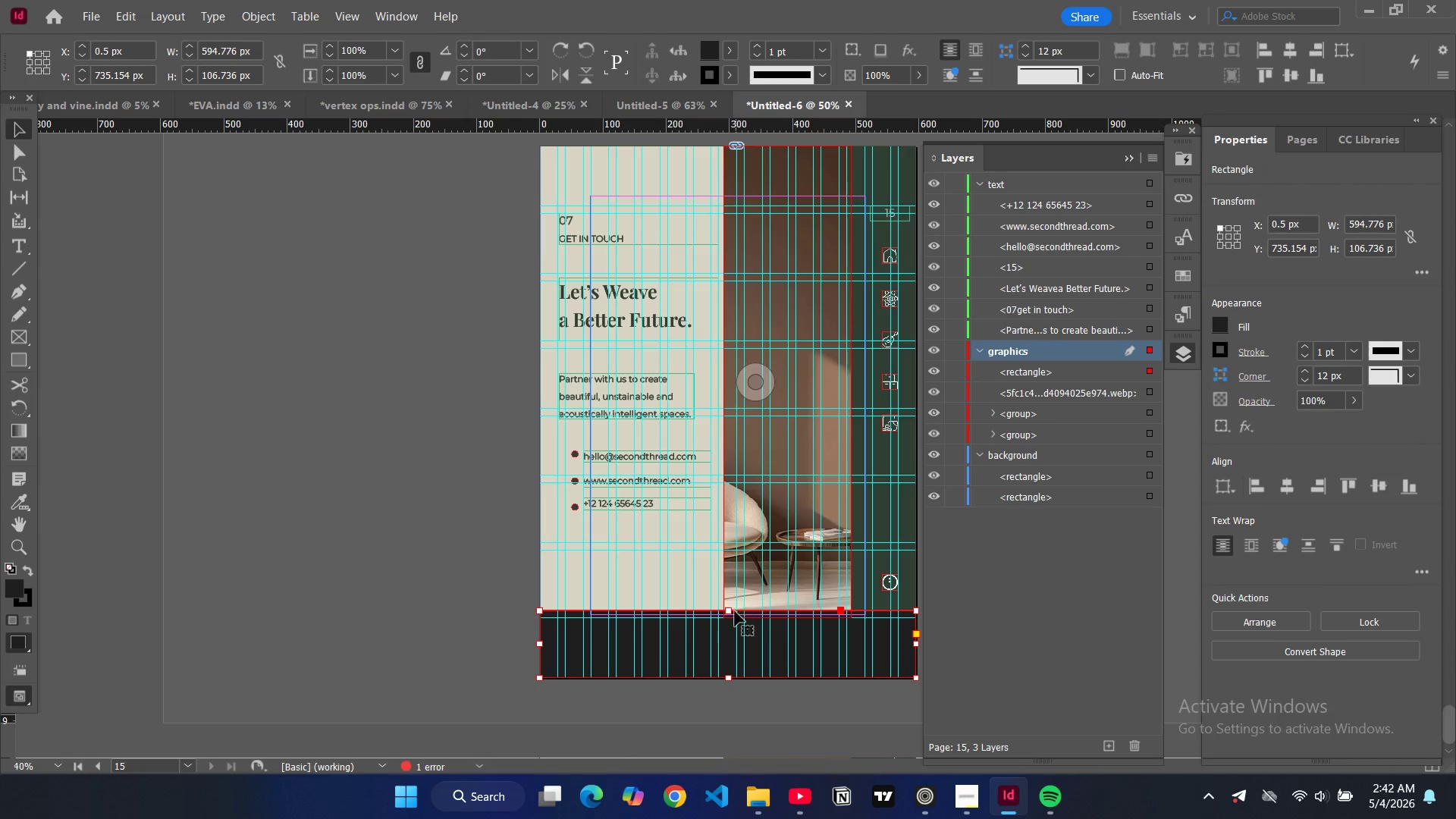 
left_click_drag(start_coordinate=[730, 610], to_coordinate=[735, 618])
 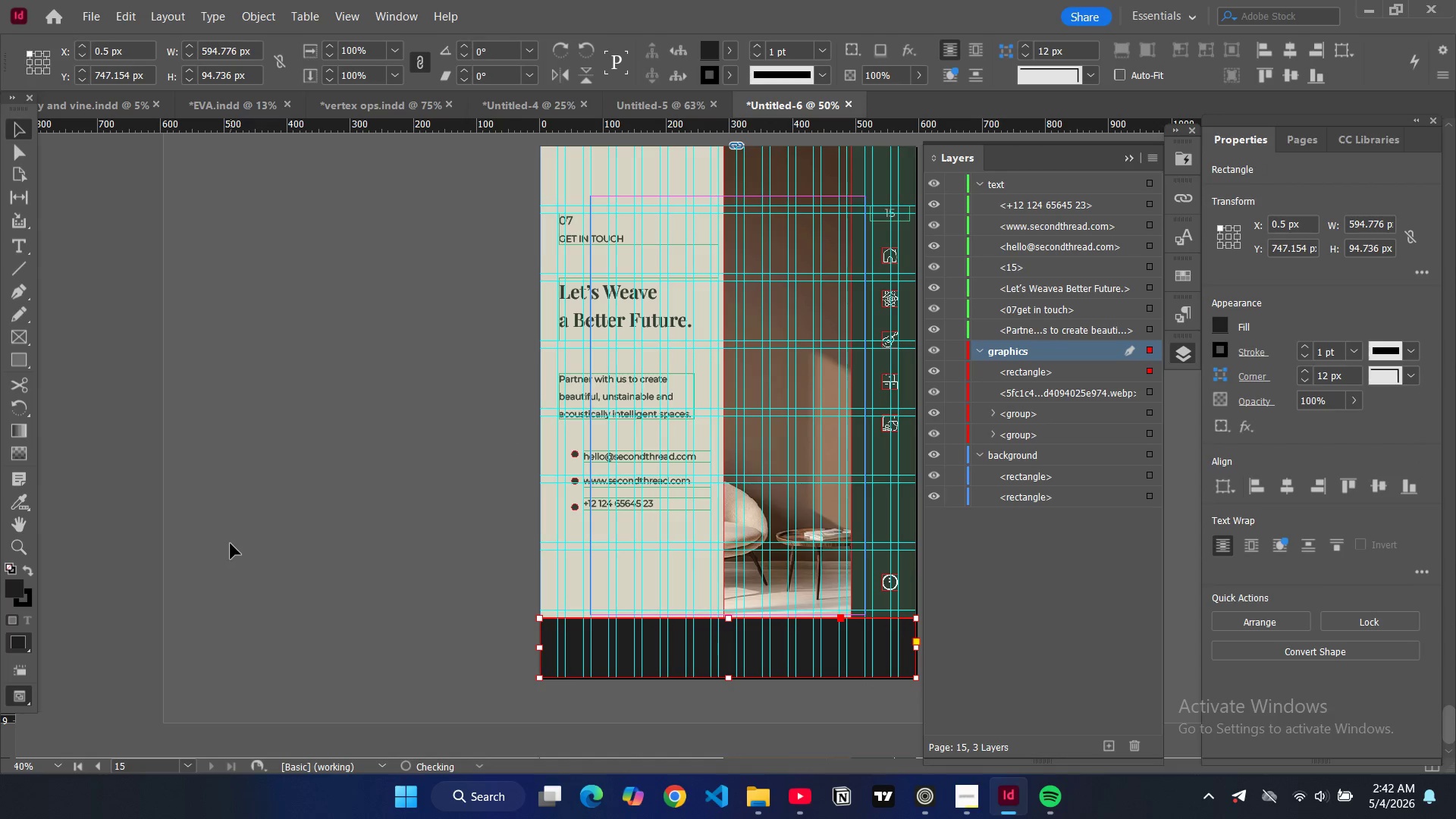 
left_click([231, 544])
 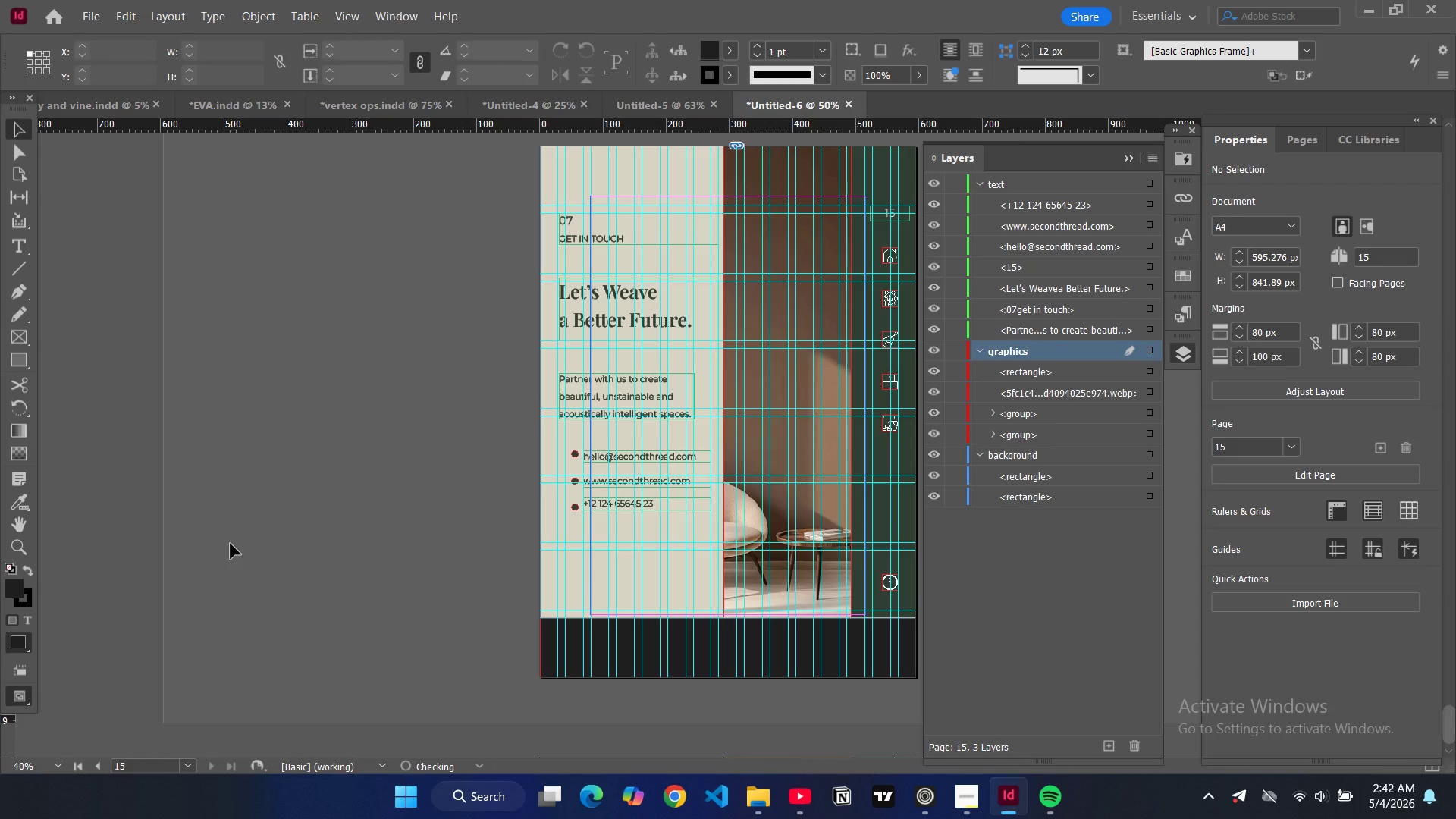 
key(W)
 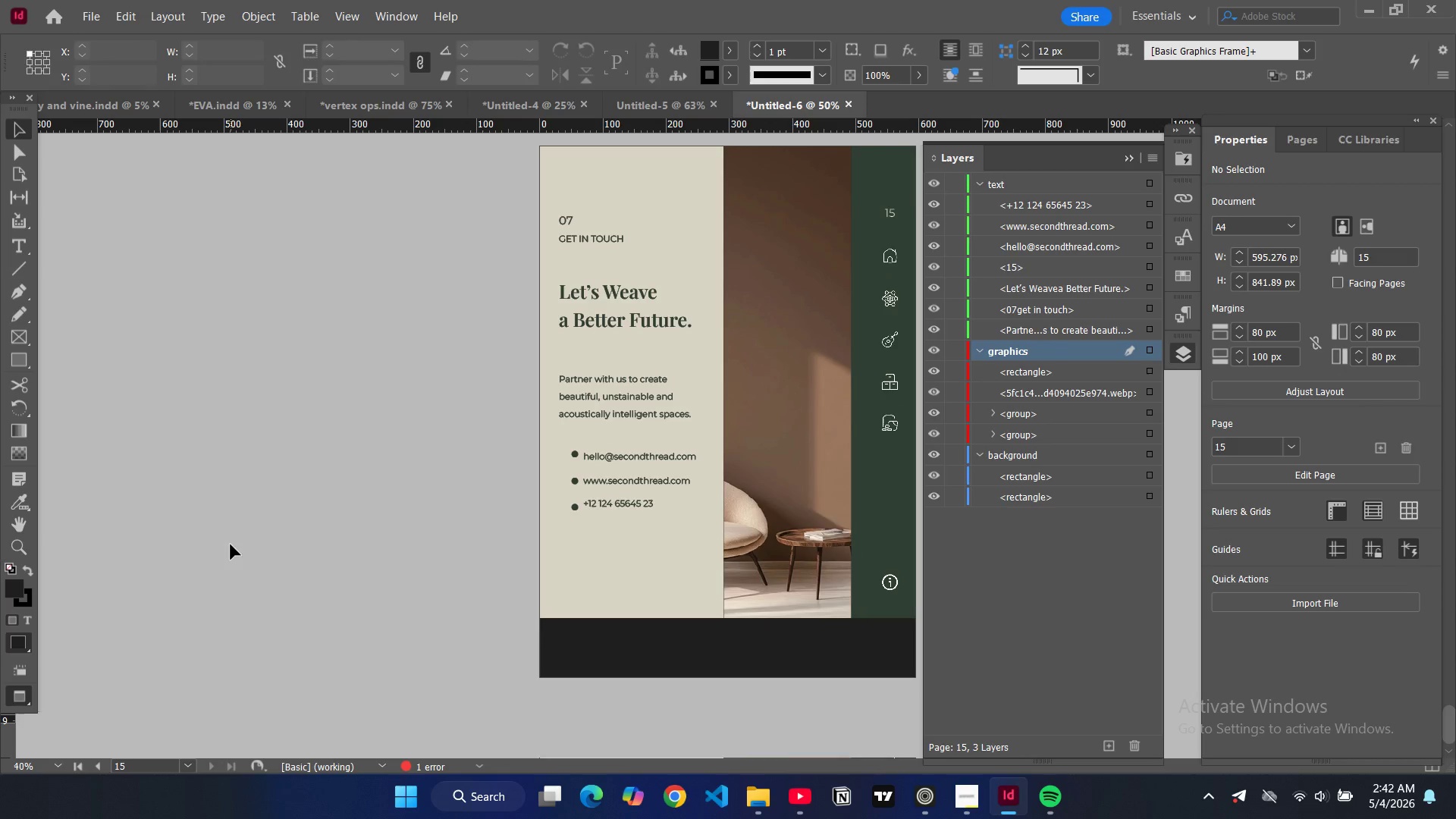 
key(W)
 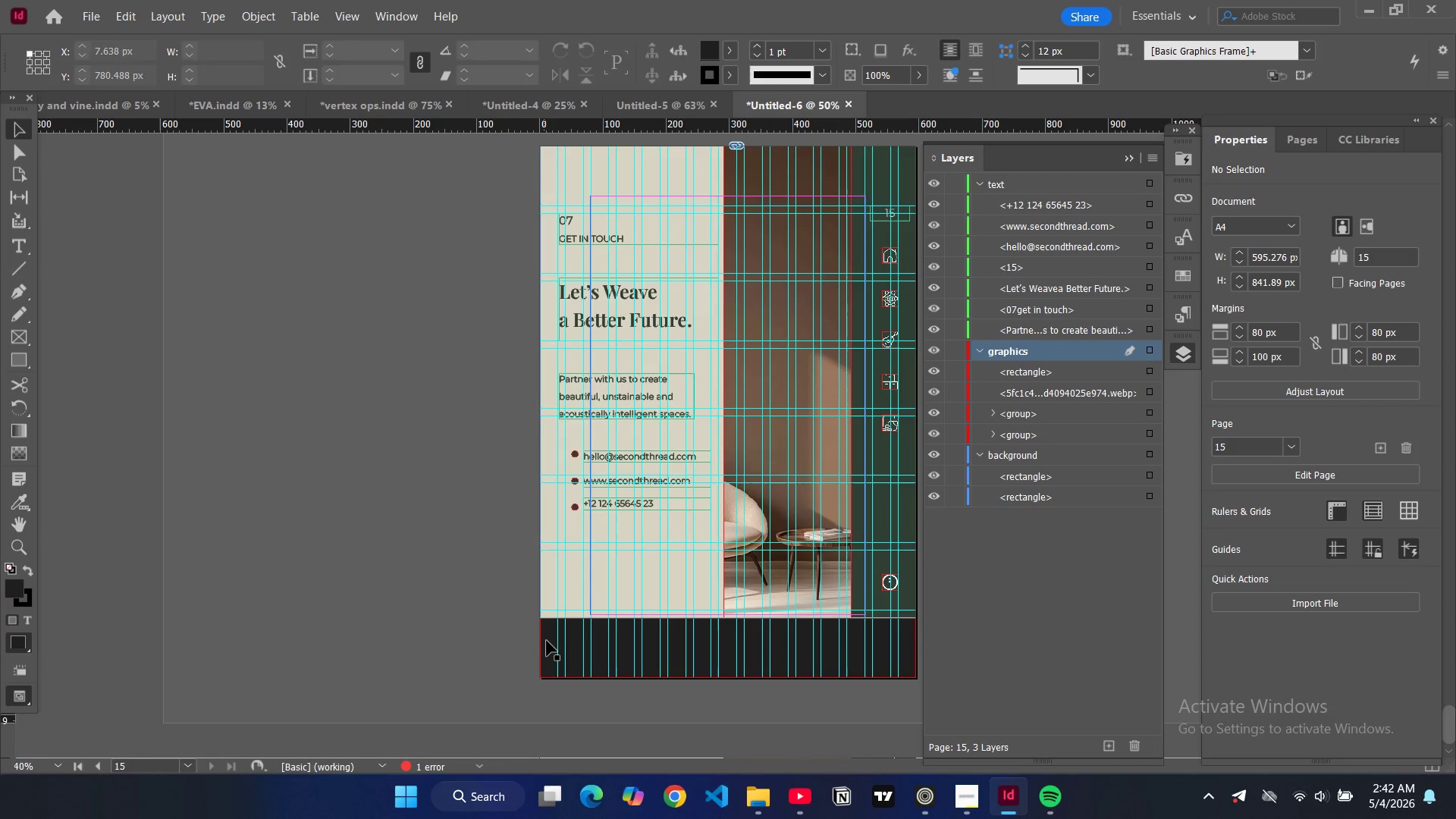 
left_click([547, 641])
 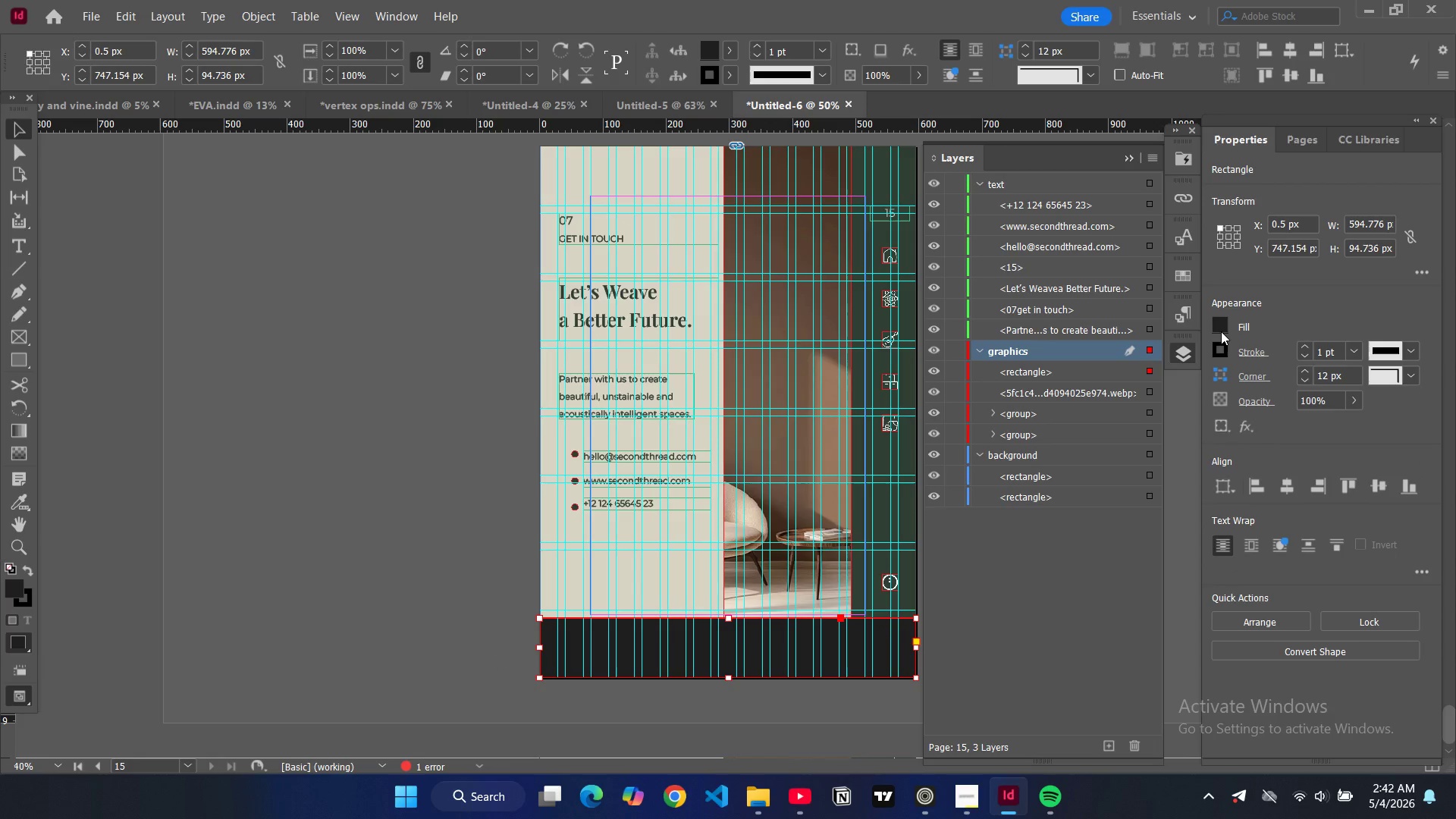 
double_click([1222, 326])
 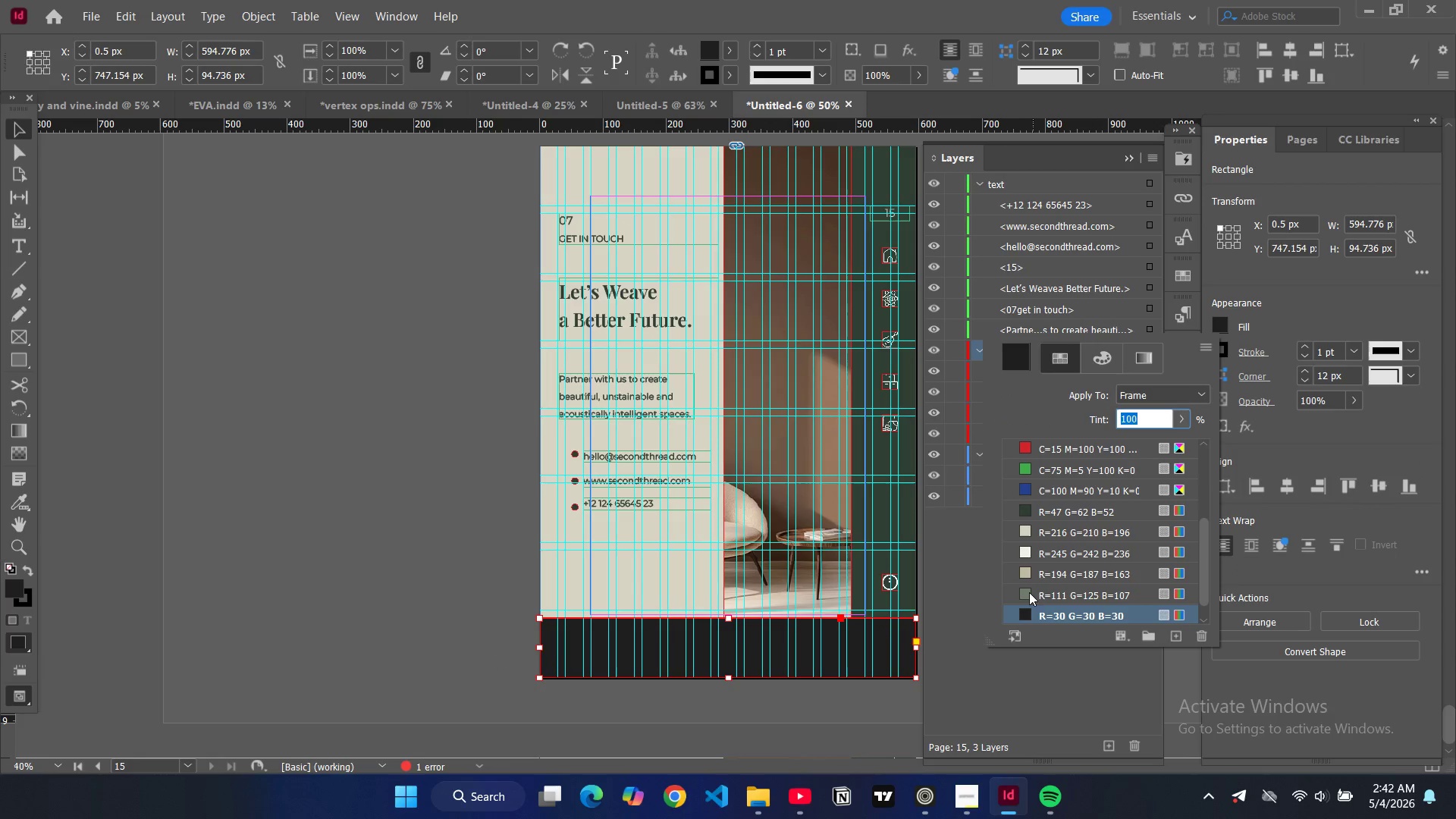 
left_click([1026, 592])
 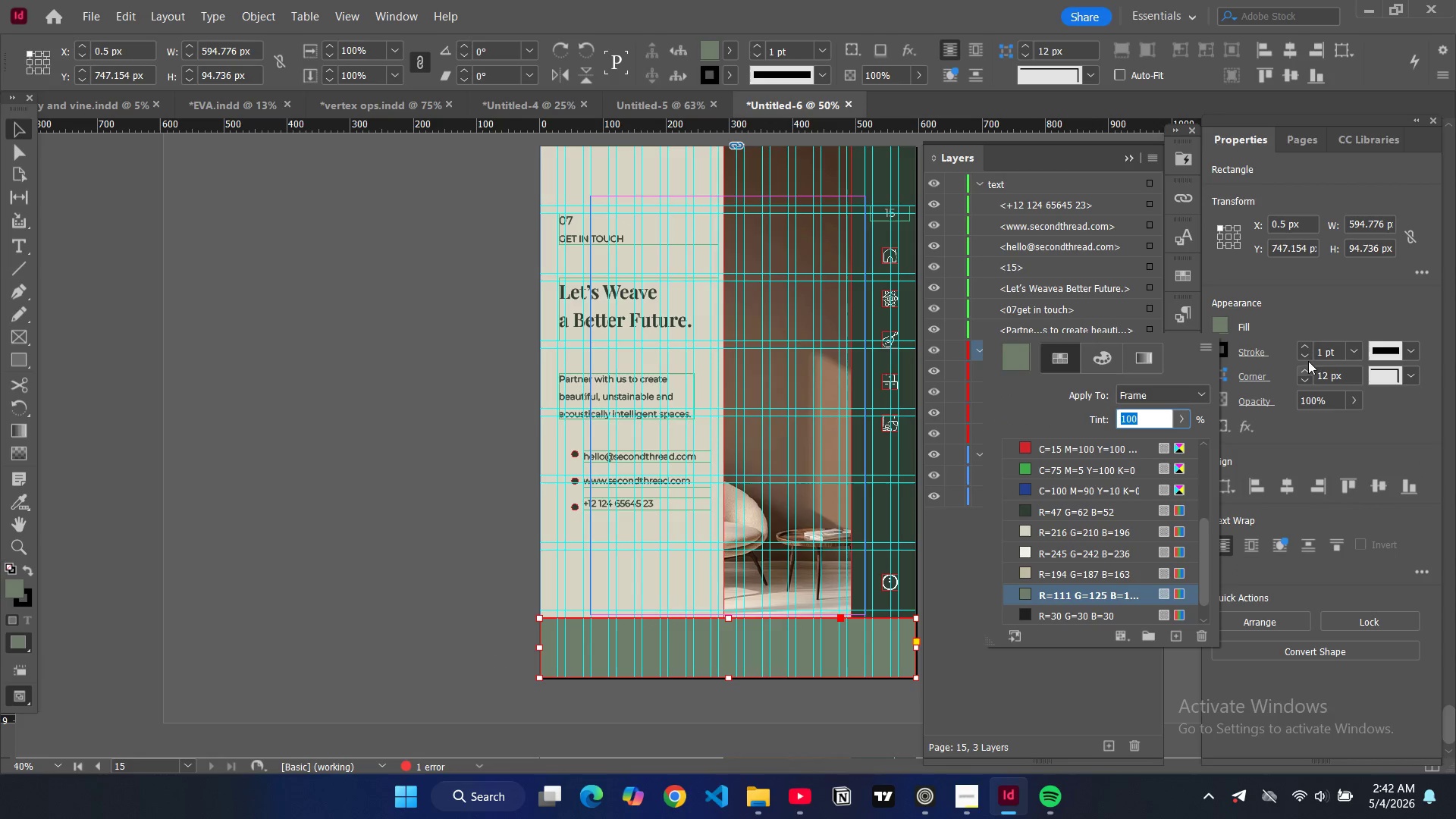 
left_click([1303, 353])
 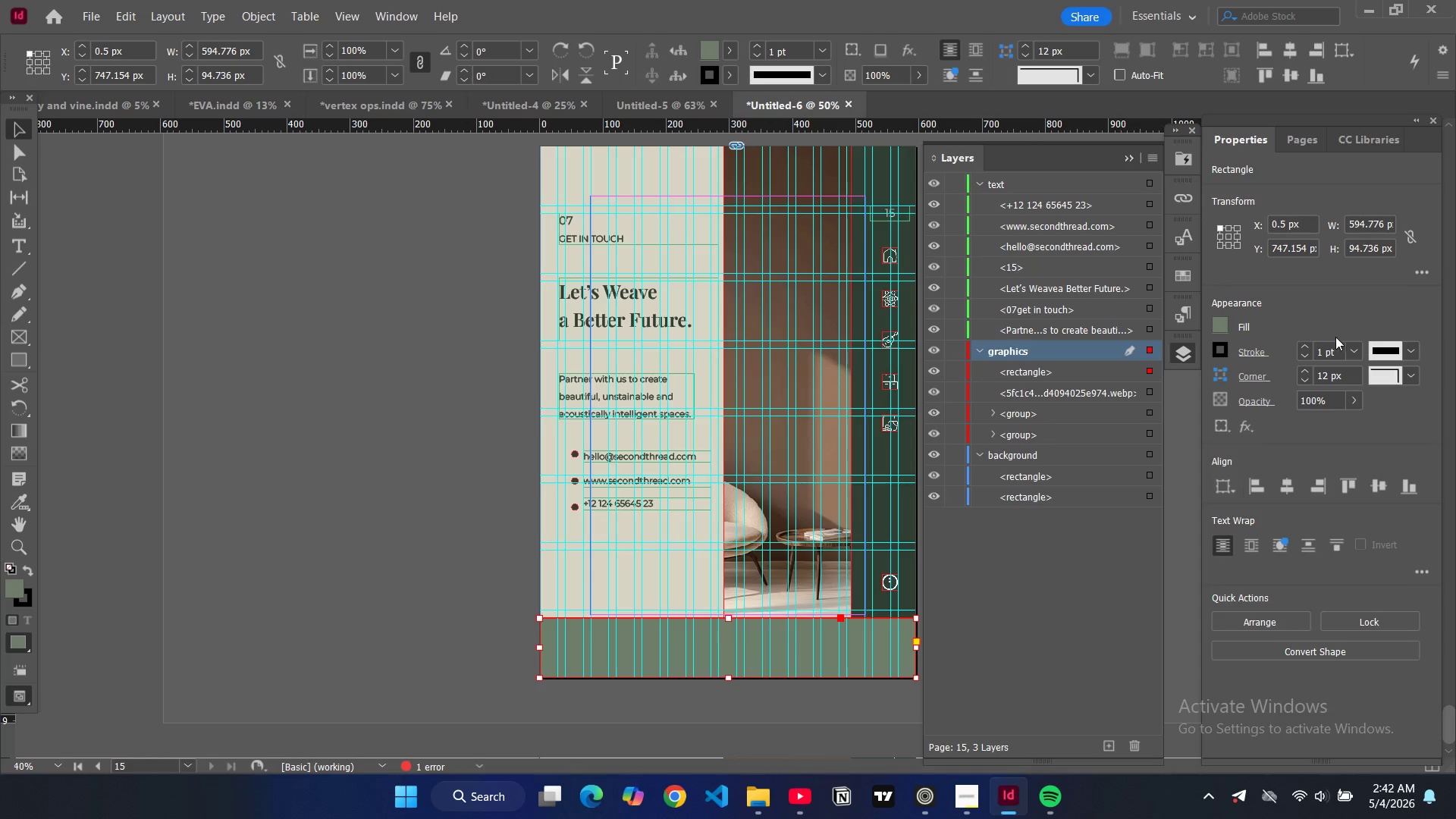 
left_click([1305, 356])
 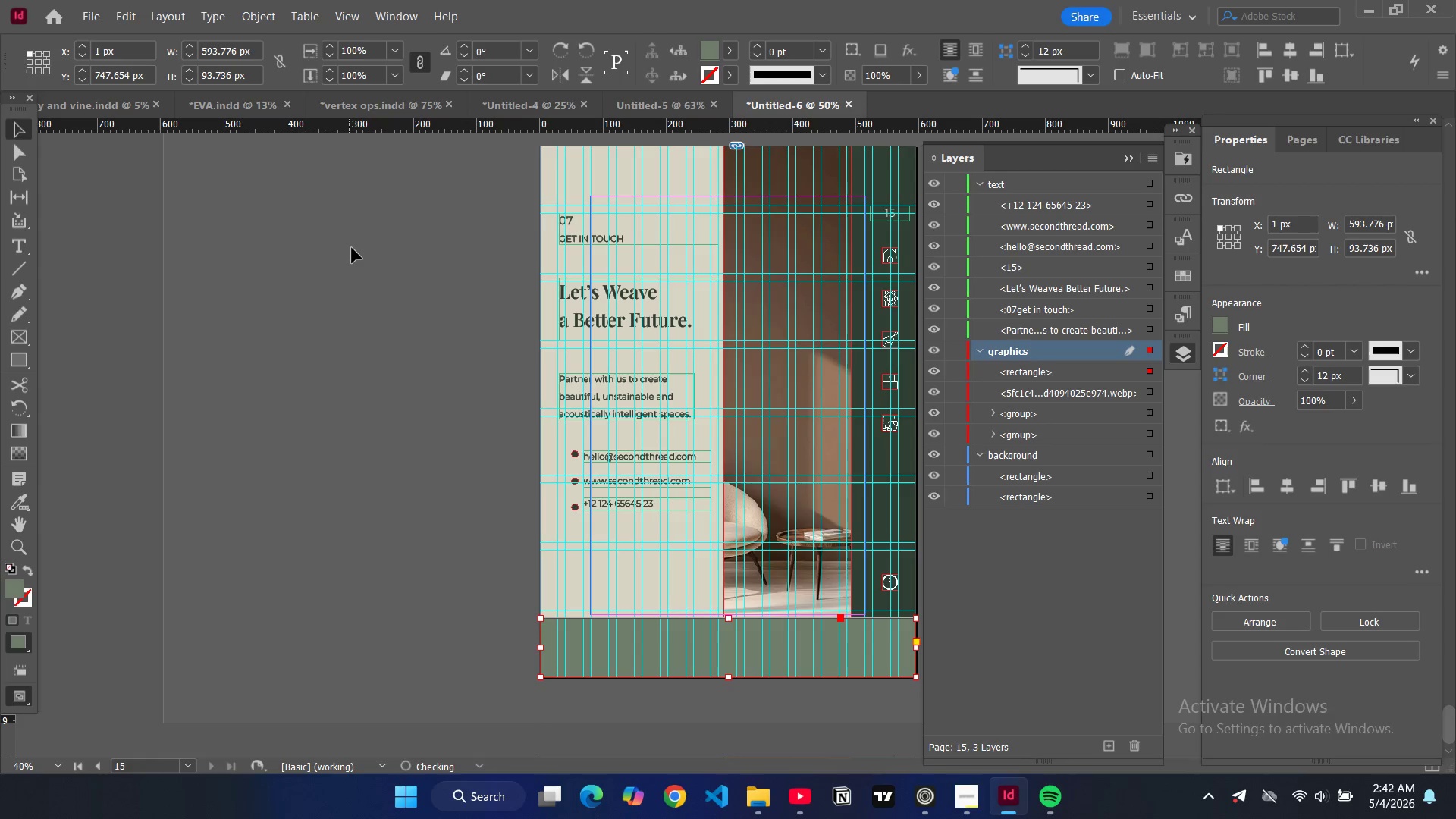 
left_click([353, 248])
 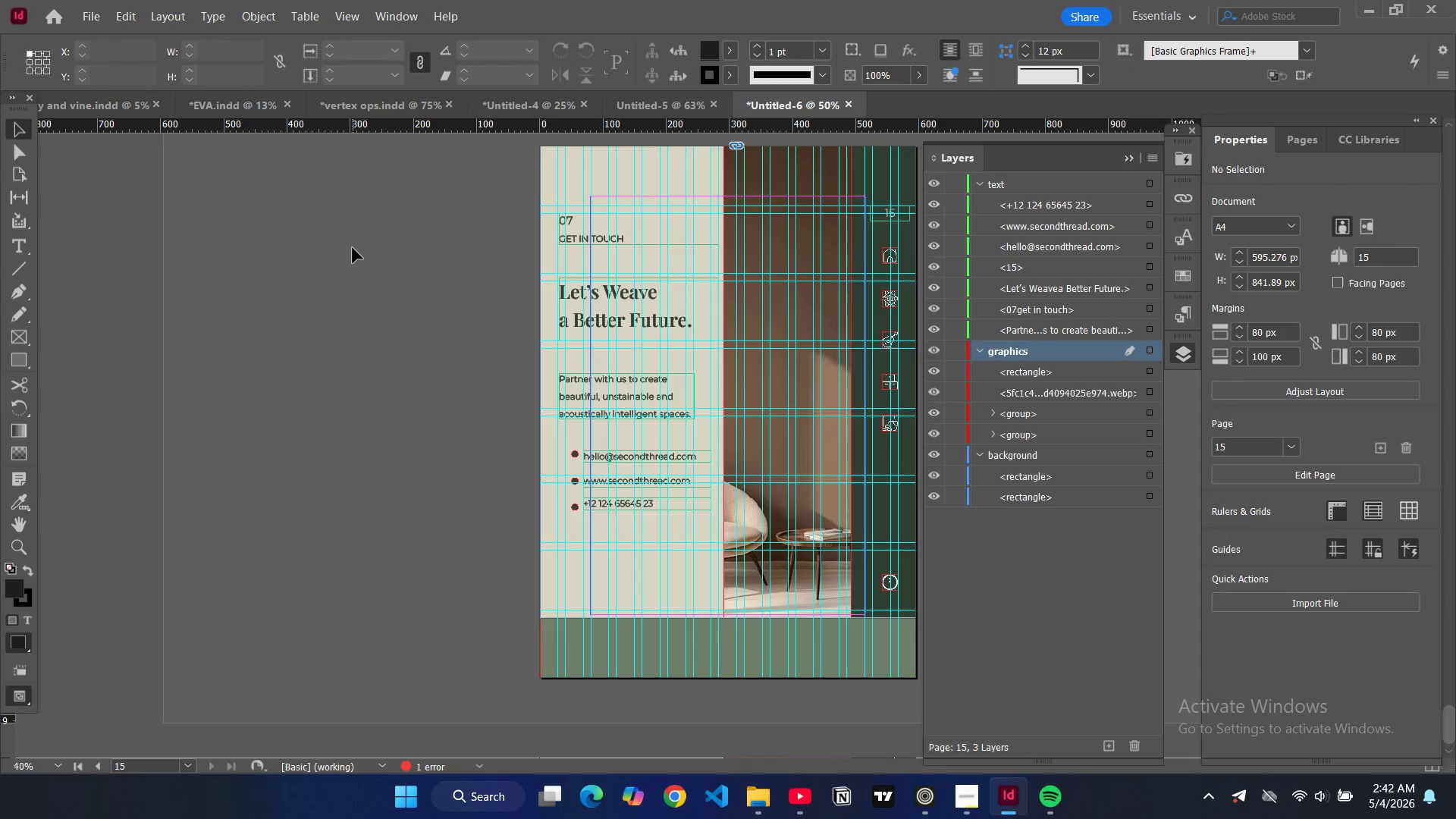 
type(ww)
 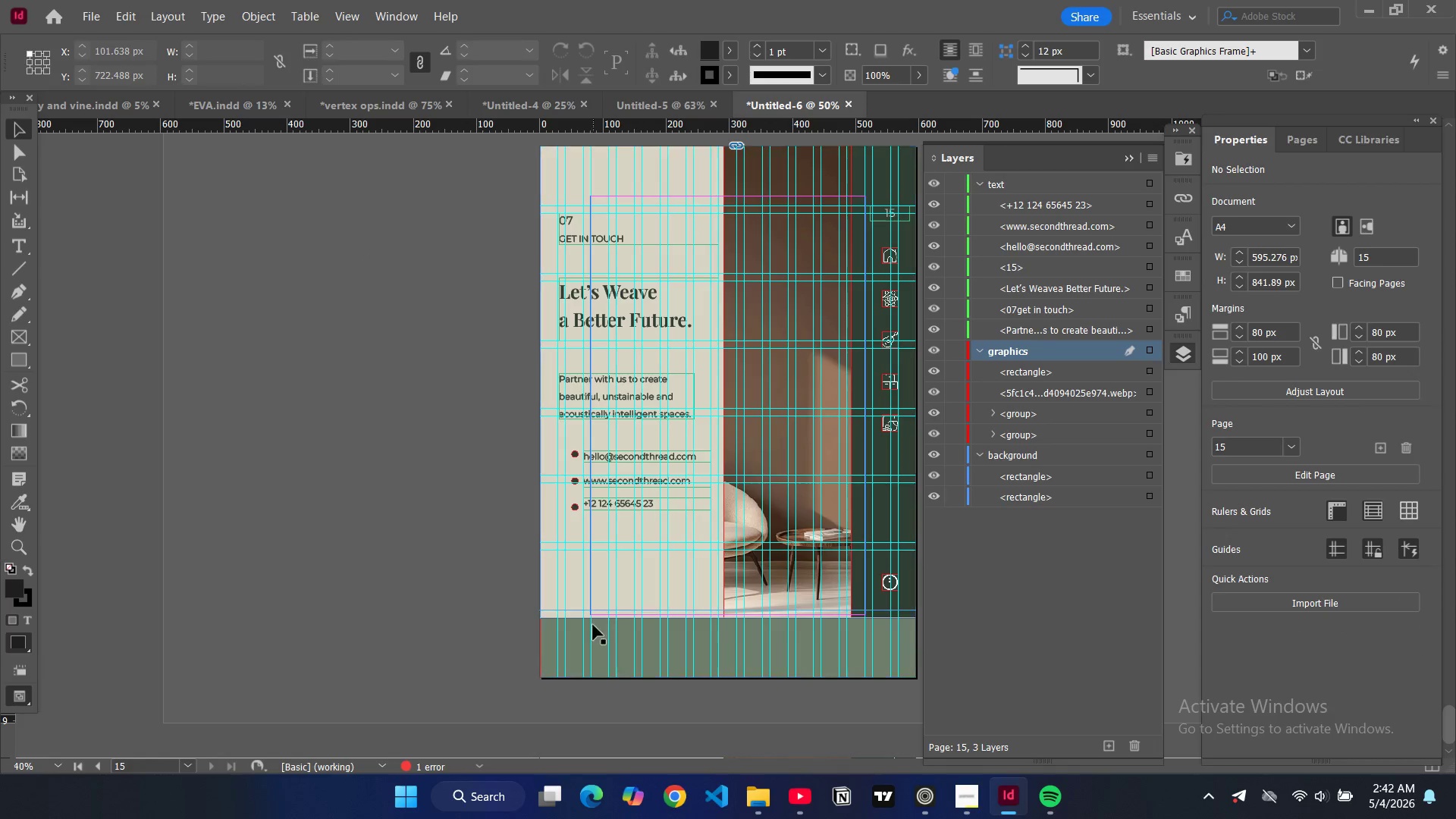 
left_click([553, 641])
 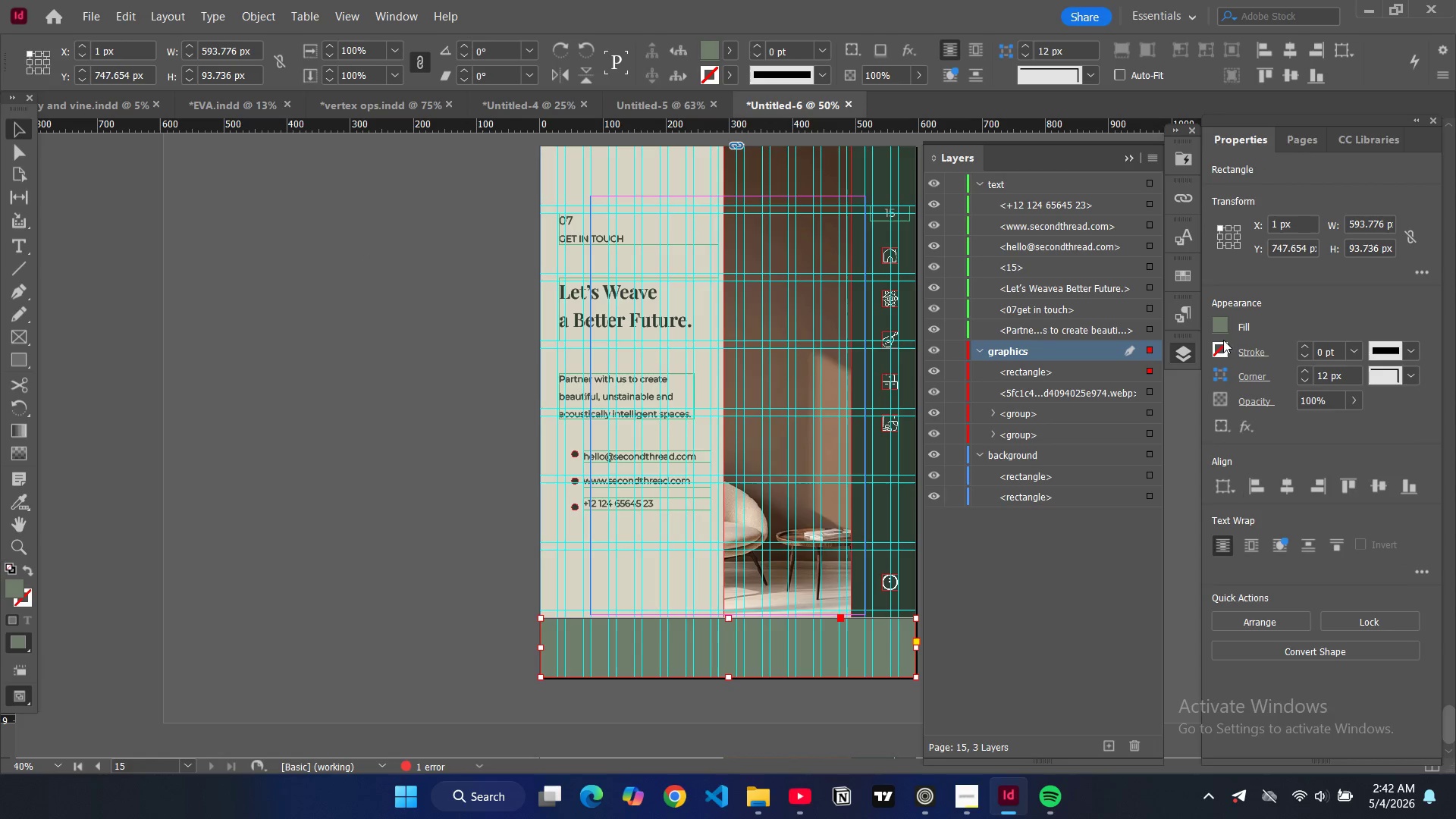 
double_click([1222, 329])
 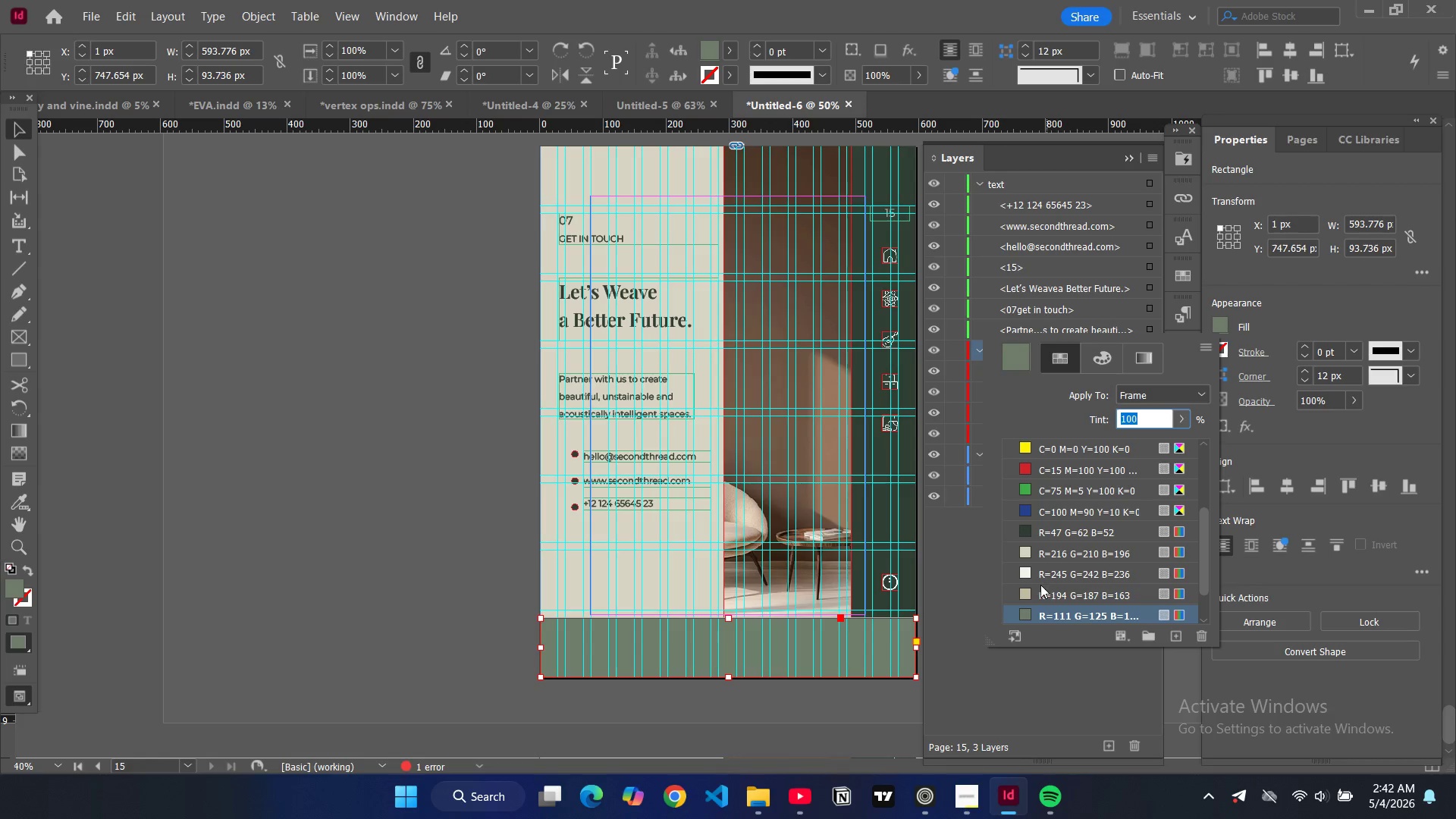 
left_click([1023, 526])
 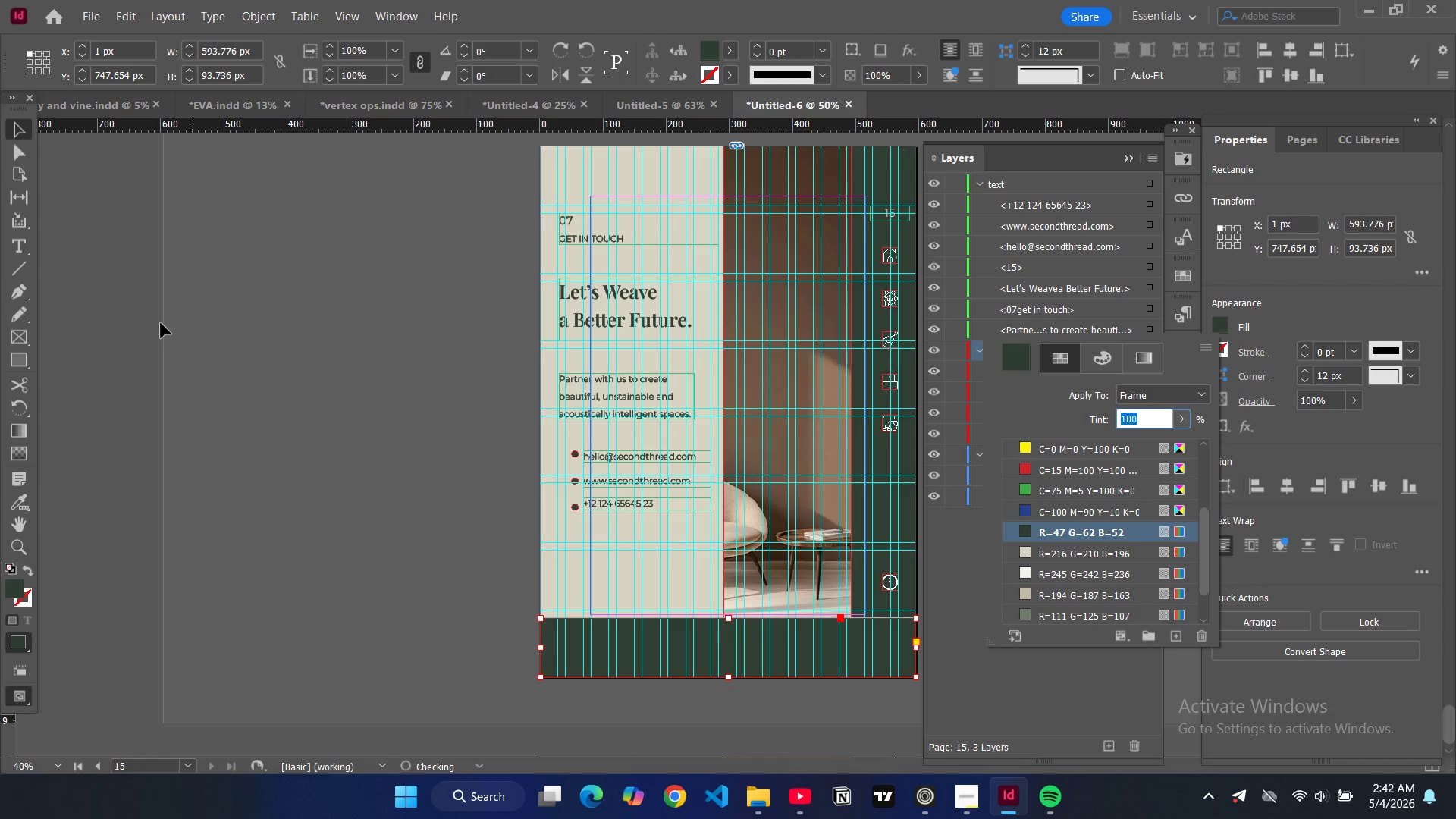 
left_click([119, 281])
 